 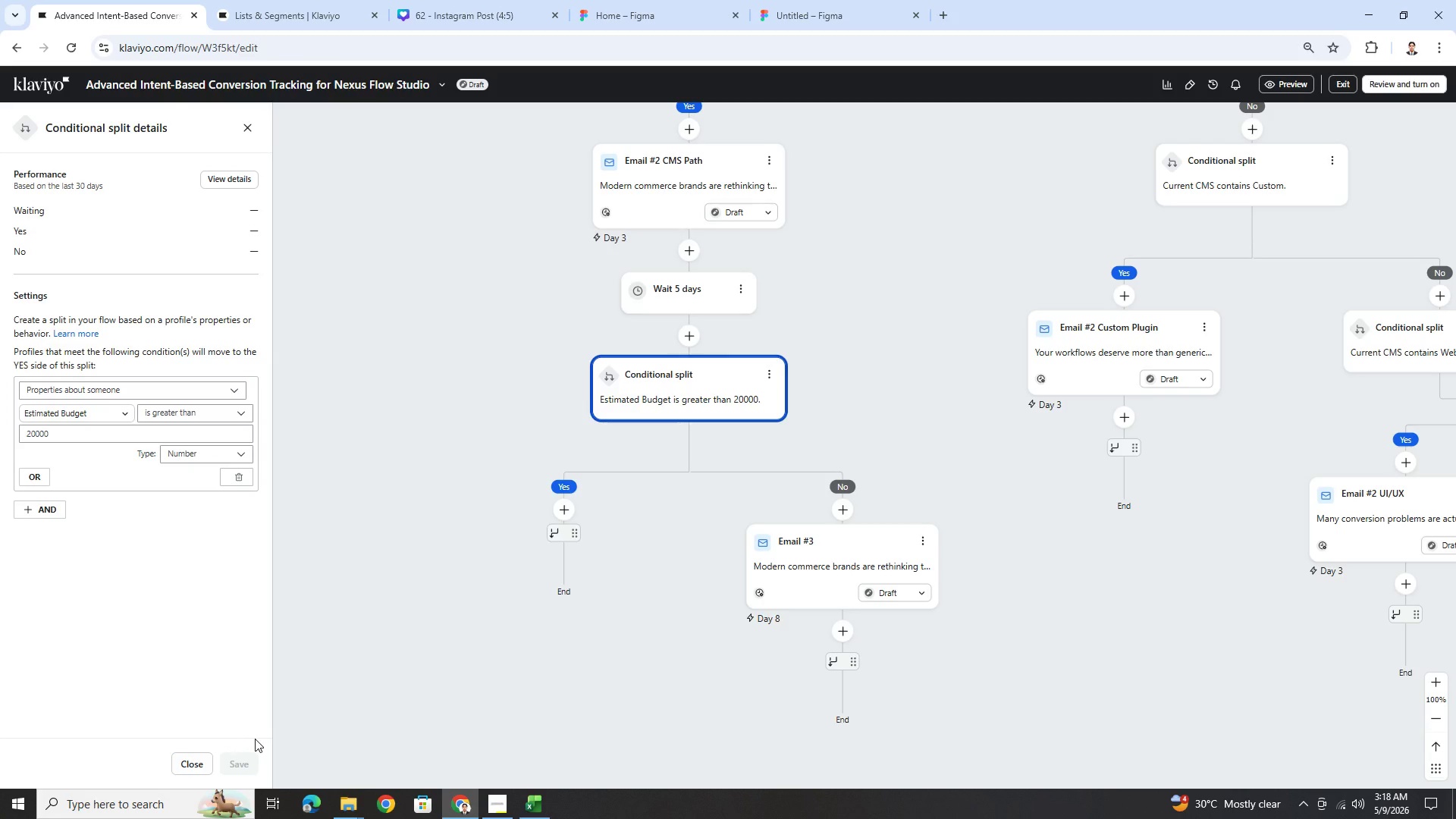 
scroll: coordinate [890, 388], scroll_direction: up, amount: 6.0
 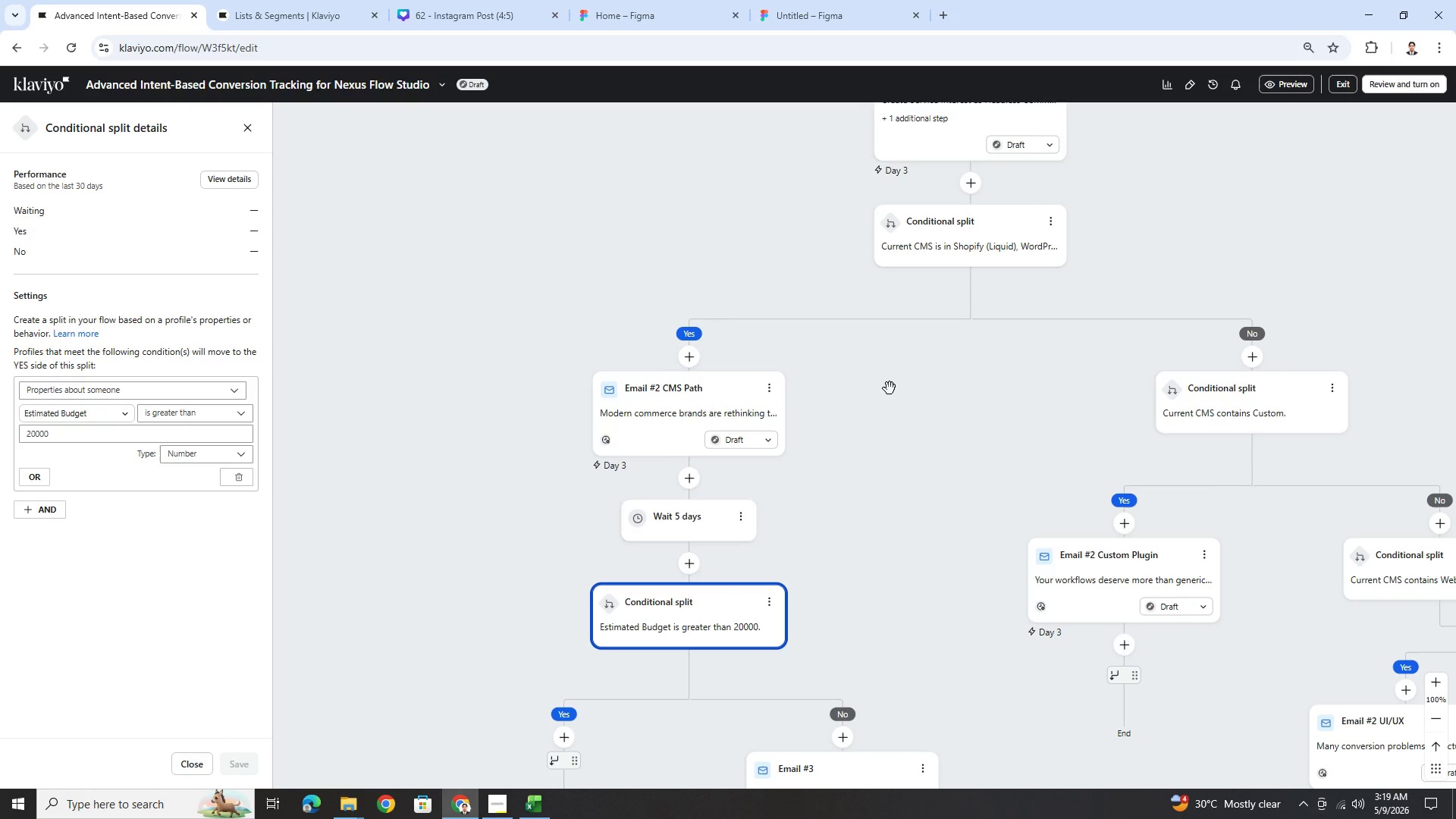 
scroll: coordinate [890, 388], scroll_direction: down, amount: 2.0
 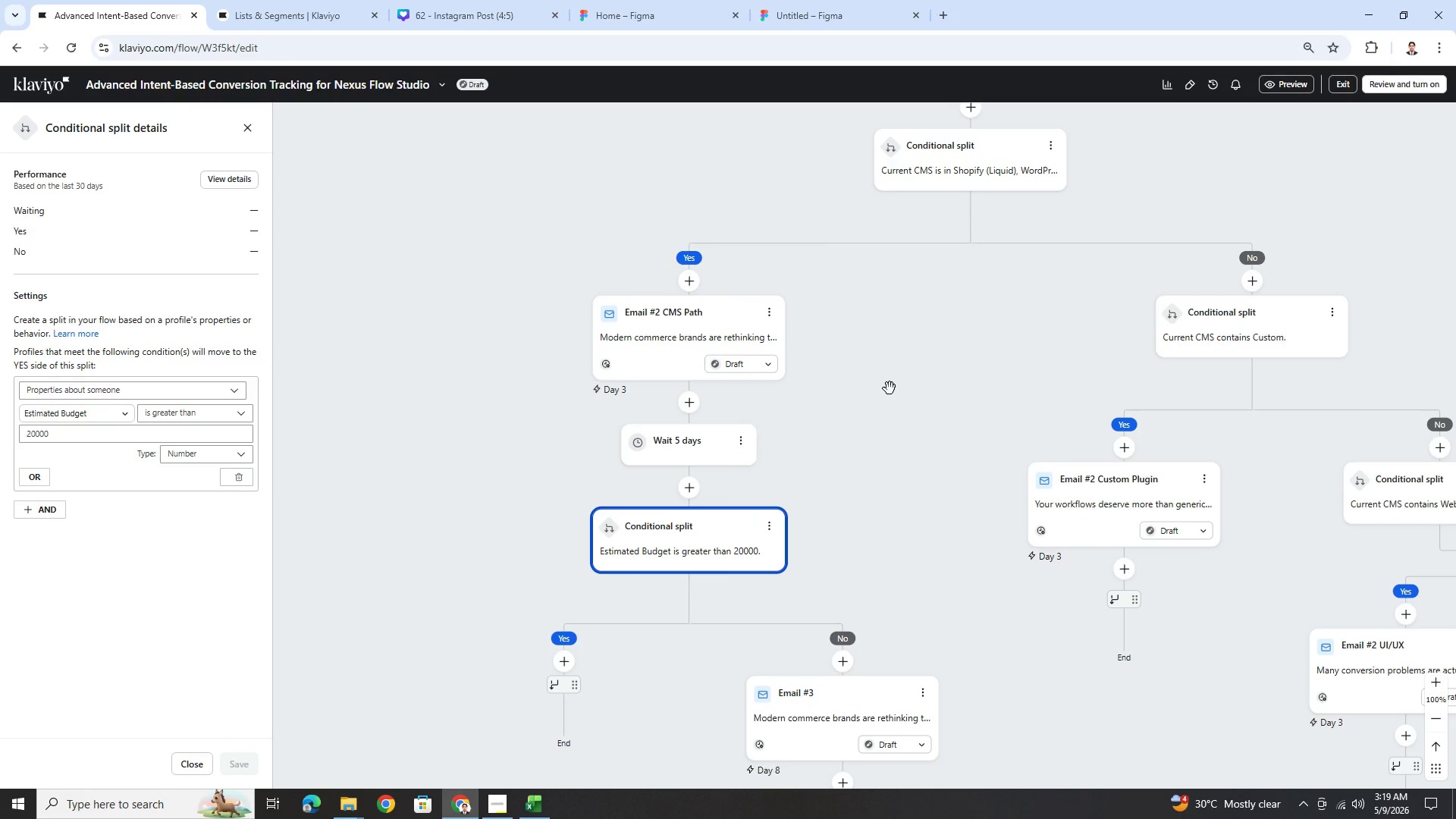 
scroll: coordinate [890, 388], scroll_direction: up, amount: 3.0
 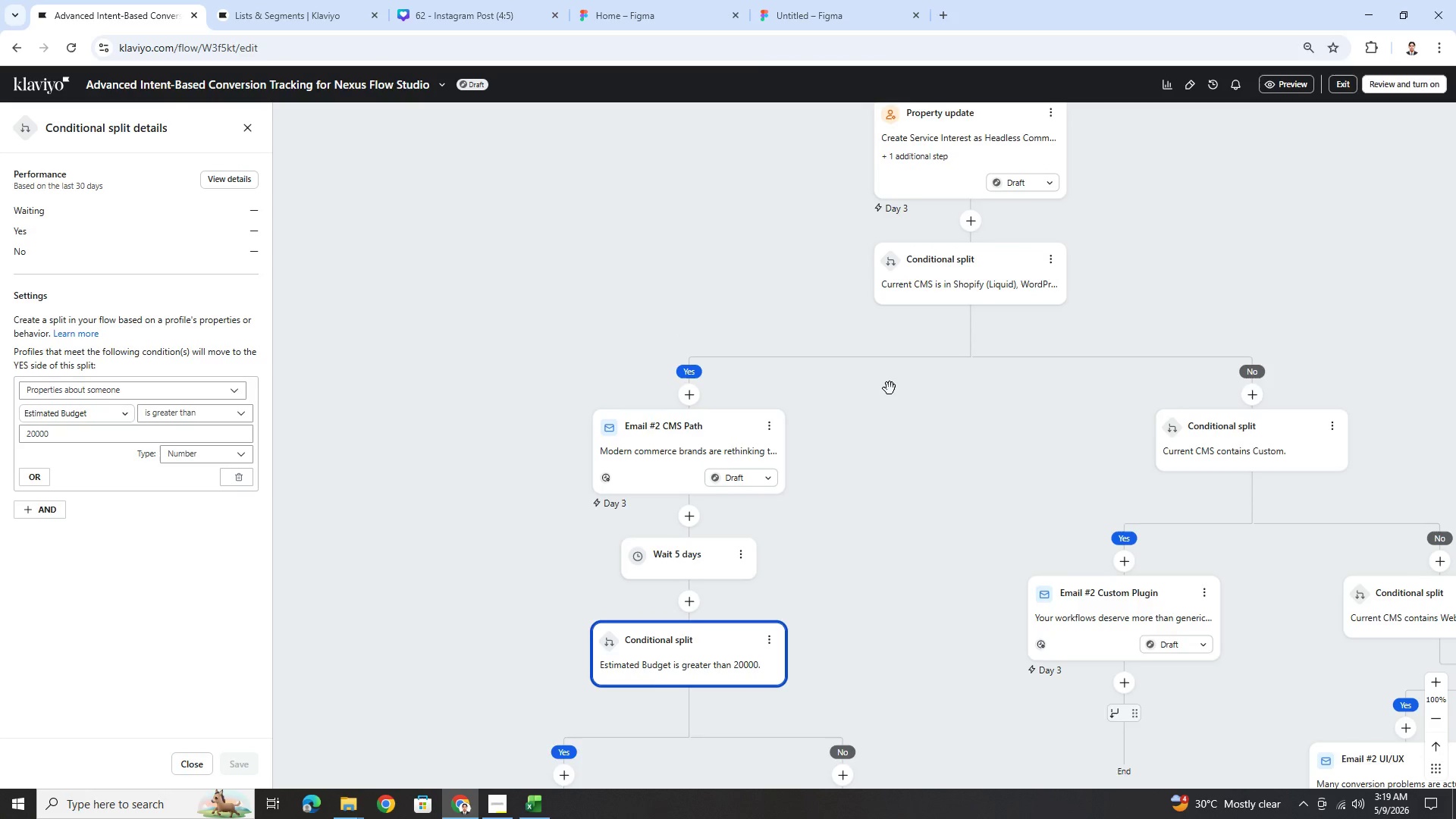 
scroll: coordinate [911, 419], scroll_direction: down, amount: 6.0
 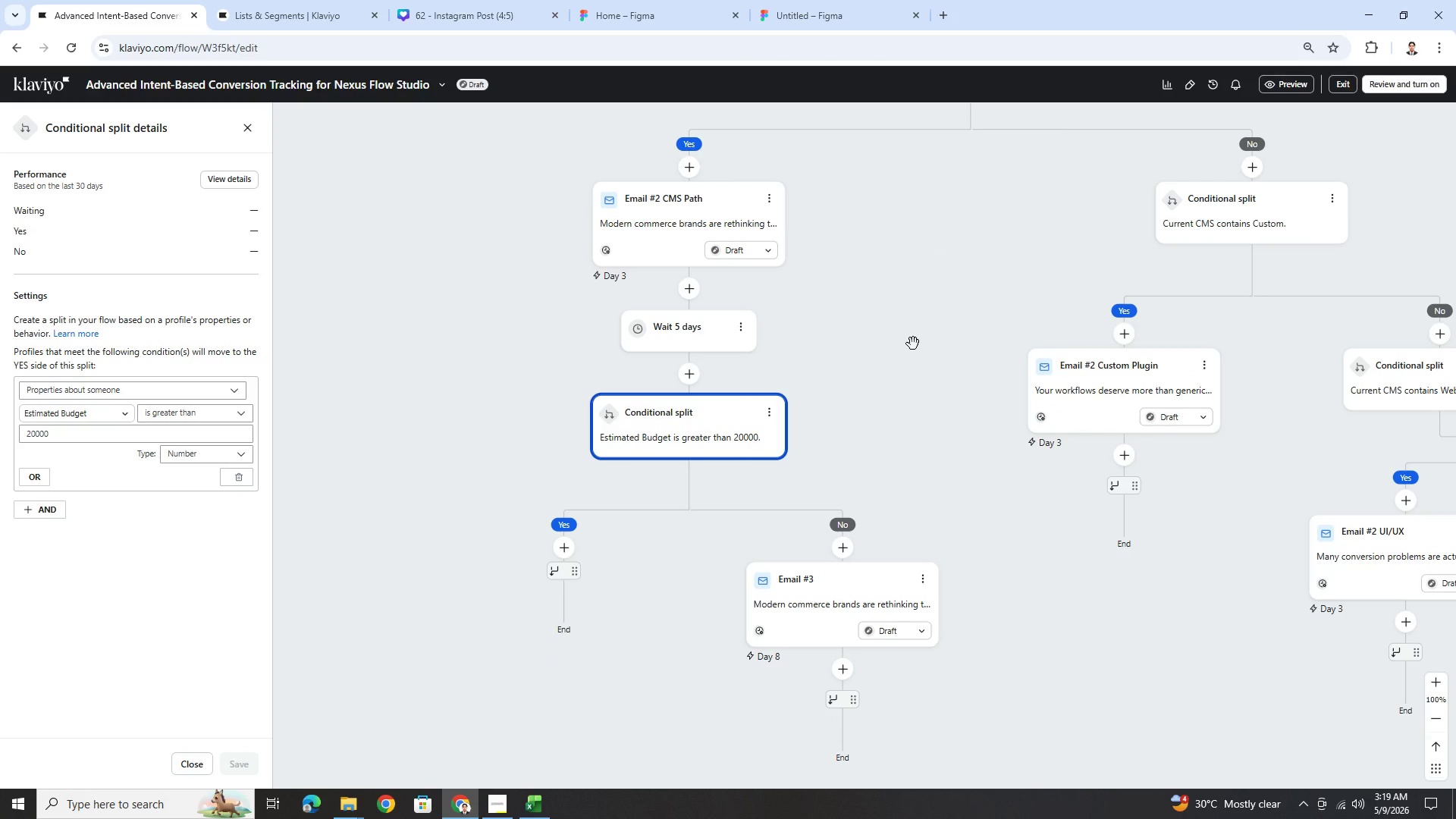 
left_click_drag(start_coordinate=[913, 344], to_coordinate=[844, 315])
 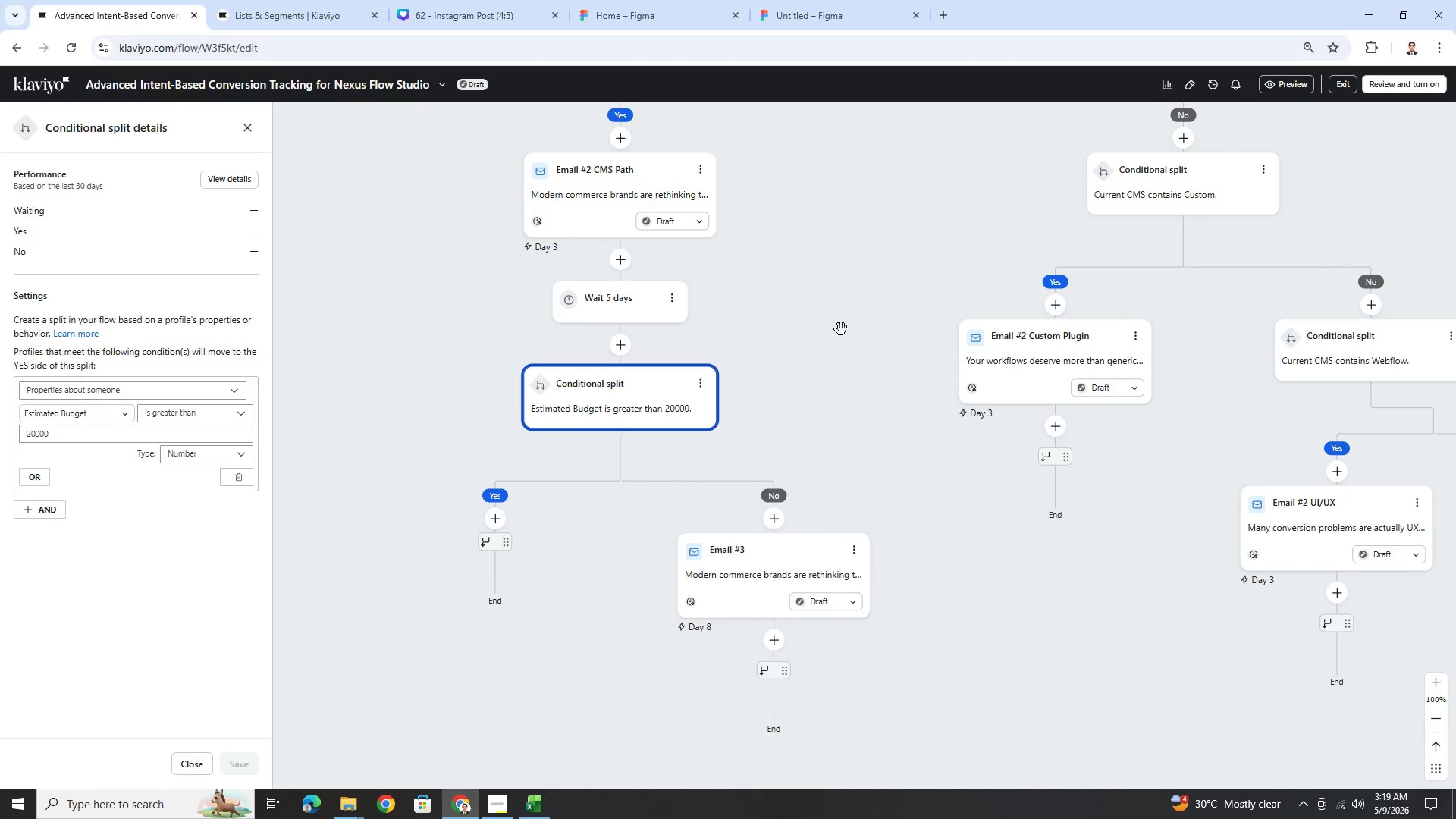 
scroll: coordinate [841, 330], scroll_direction: down, amount: 4.0
 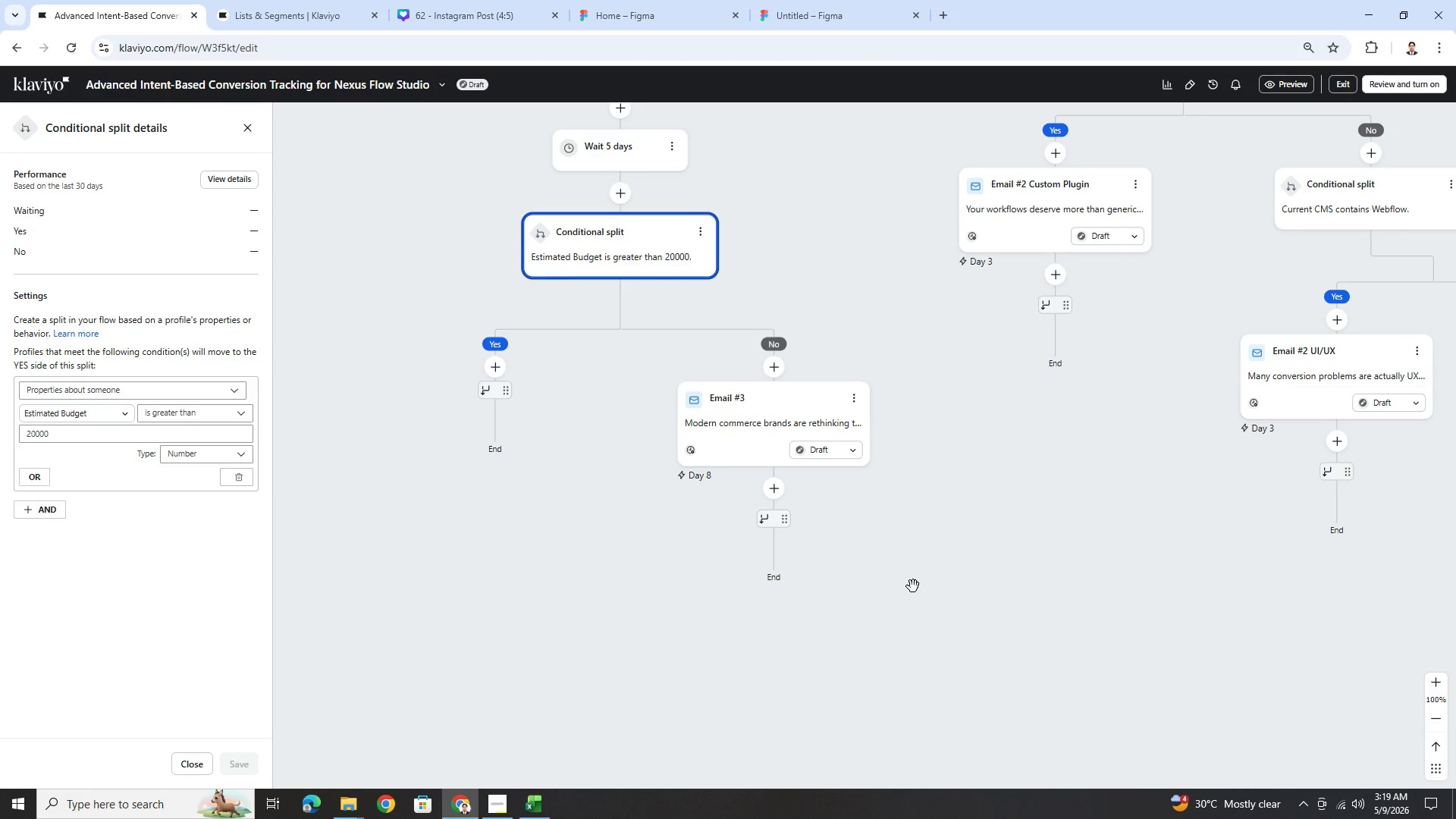 
left_click_drag(start_coordinate=[913, 586], to_coordinate=[864, 597])
 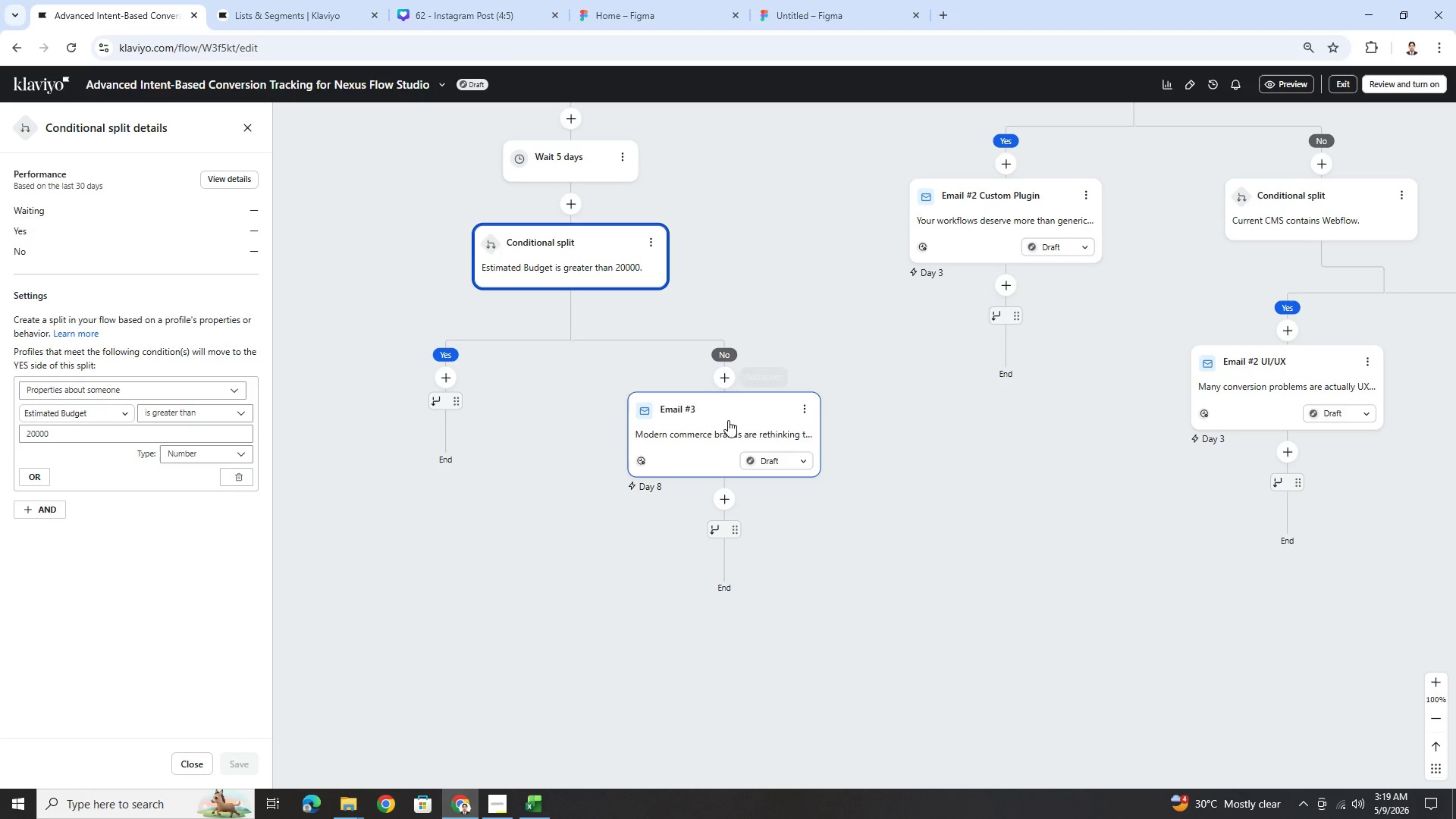 
left_click_drag(start_coordinate=[774, 411], to_coordinate=[463, 391])
 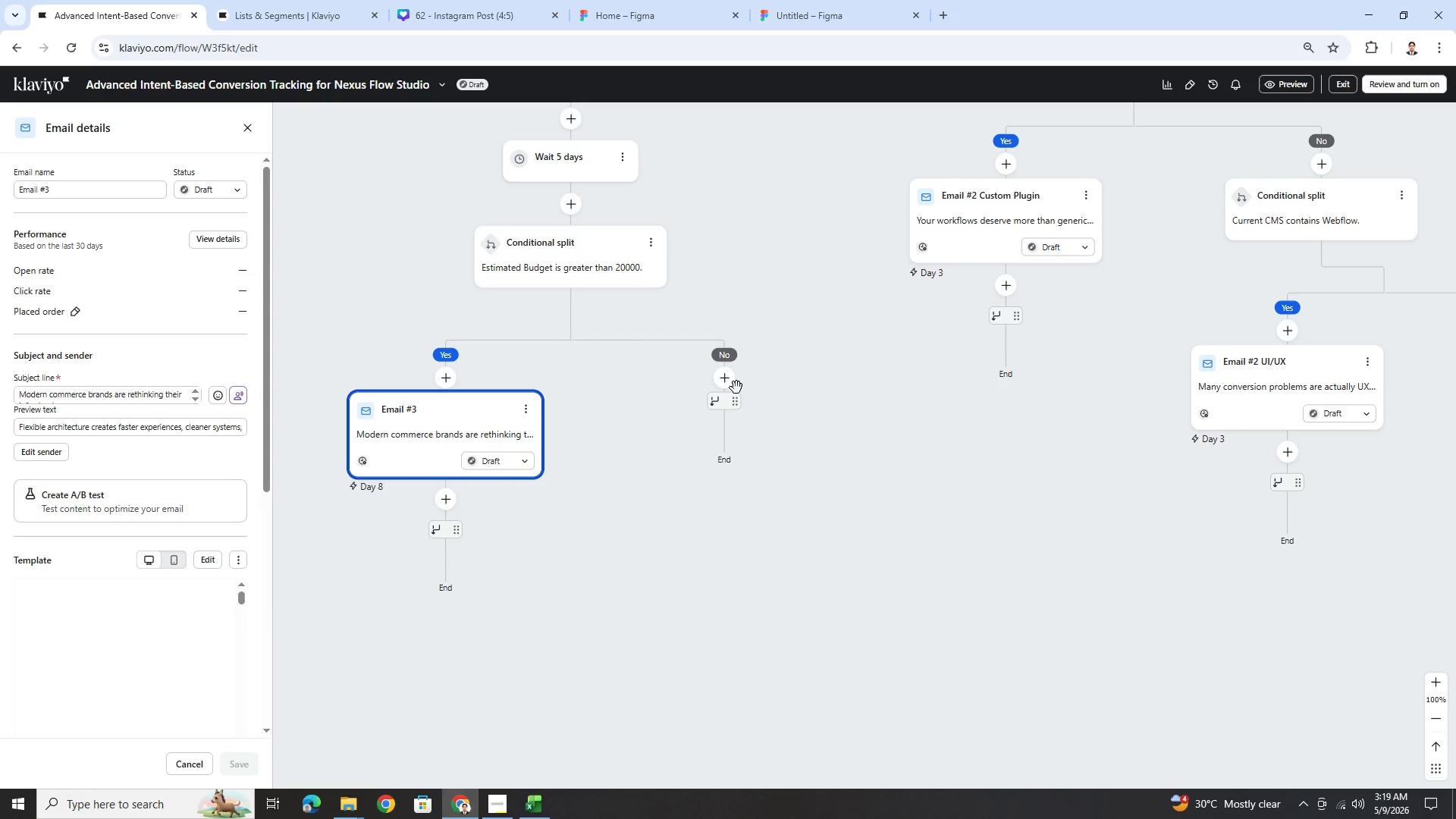 
left_click([728, 385])
 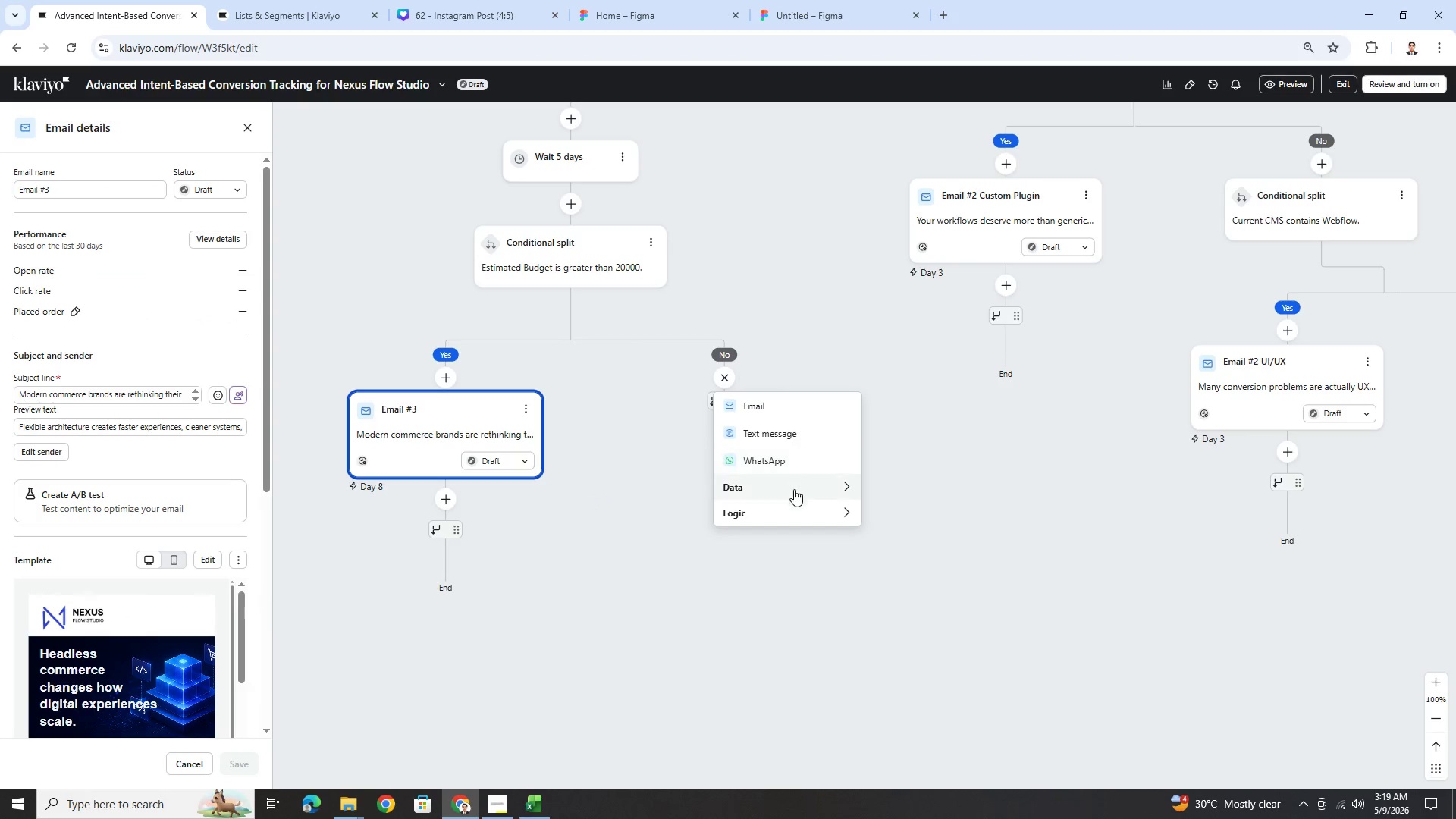 
left_click([799, 510])
 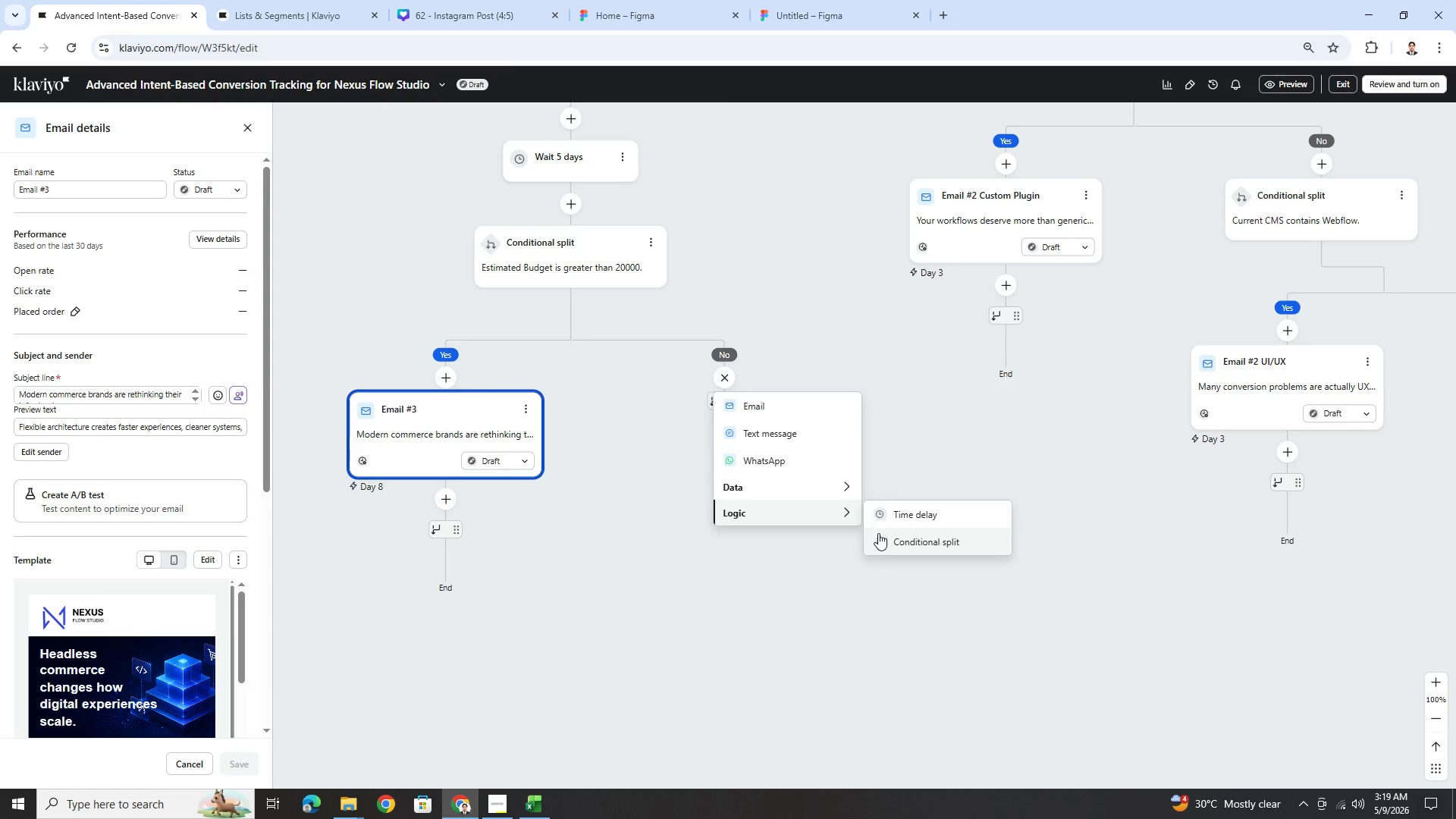 
left_click([878, 533])
 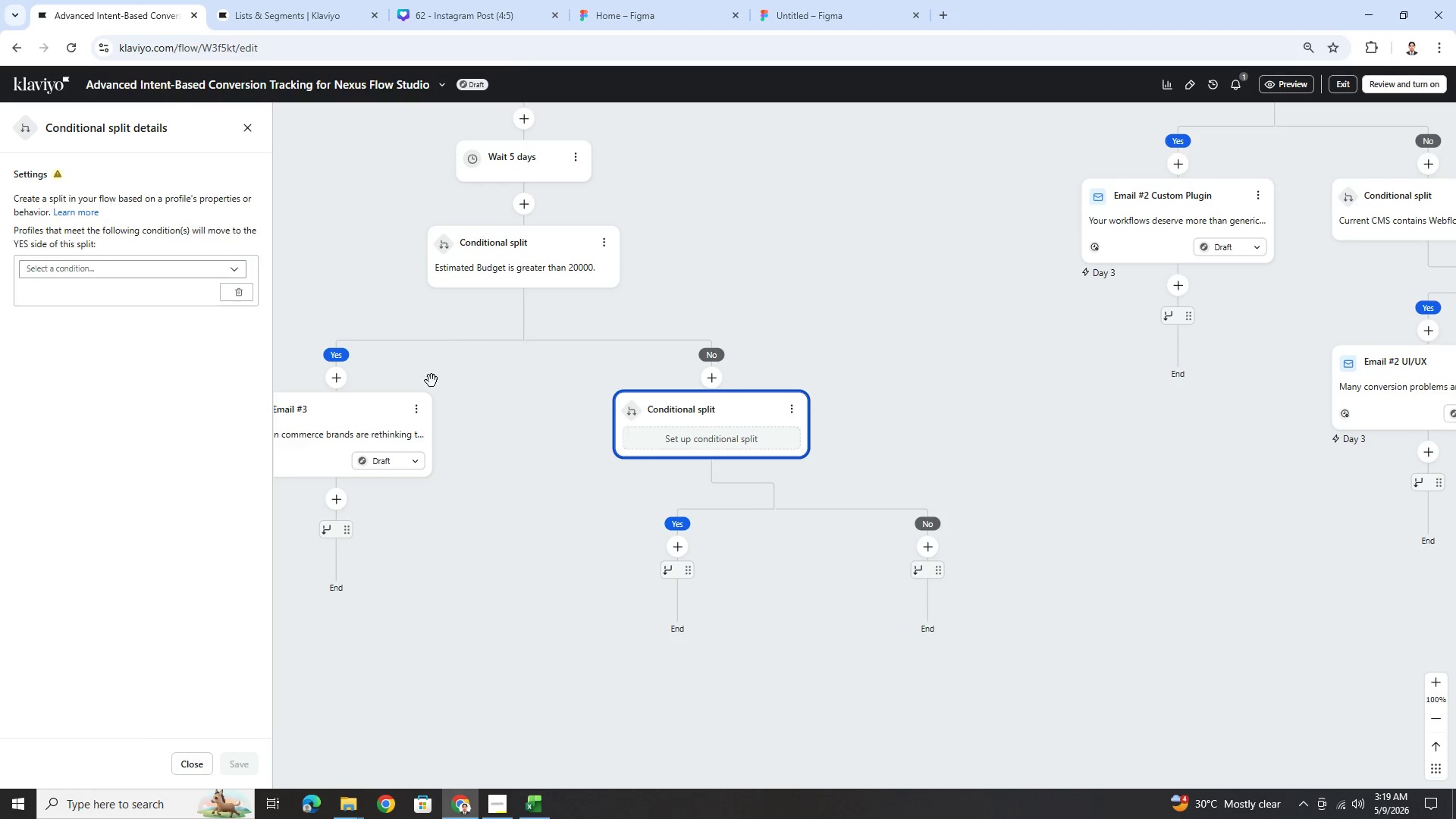 
left_click([181, 266])
 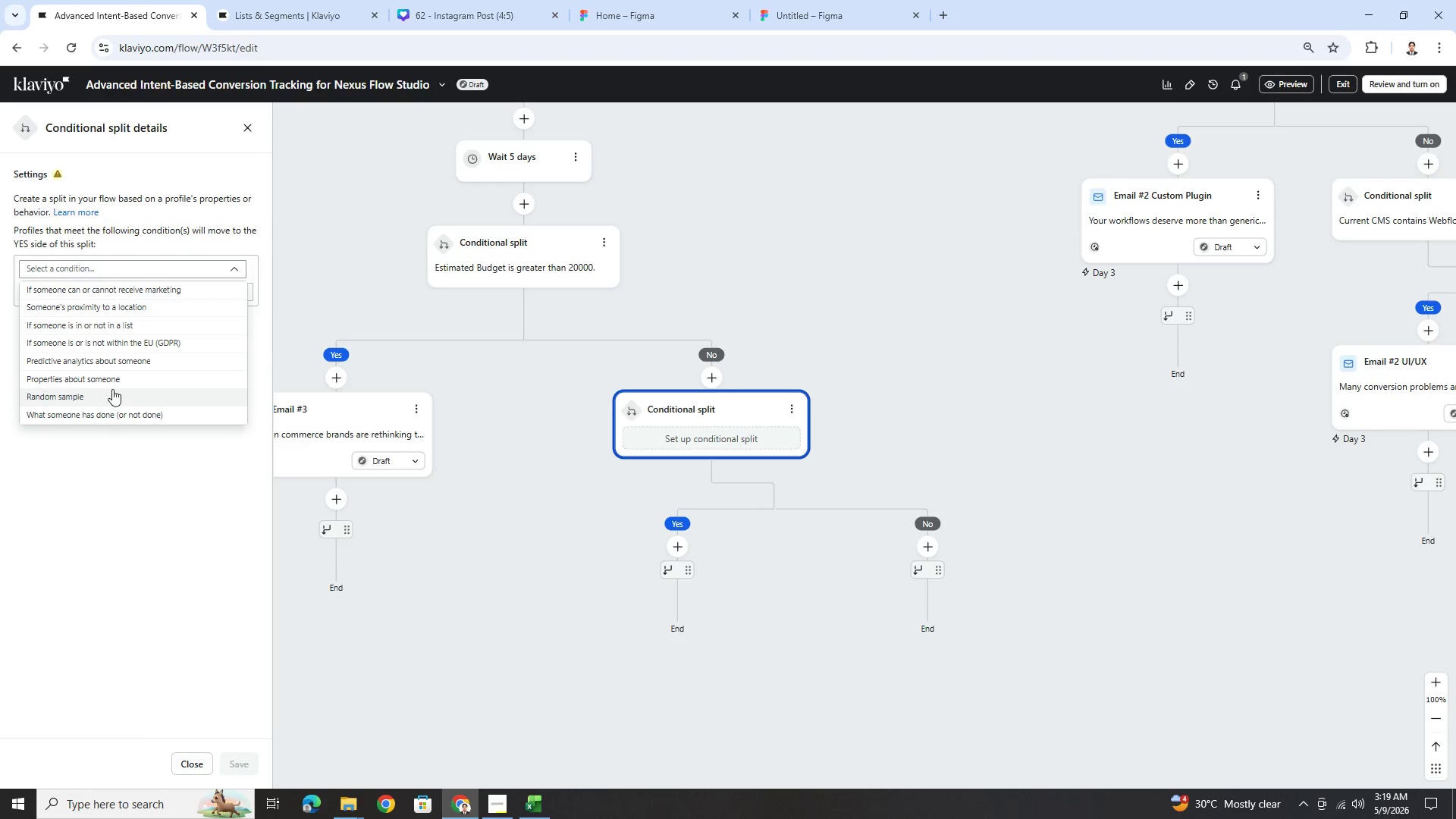 
left_click([111, 381])
 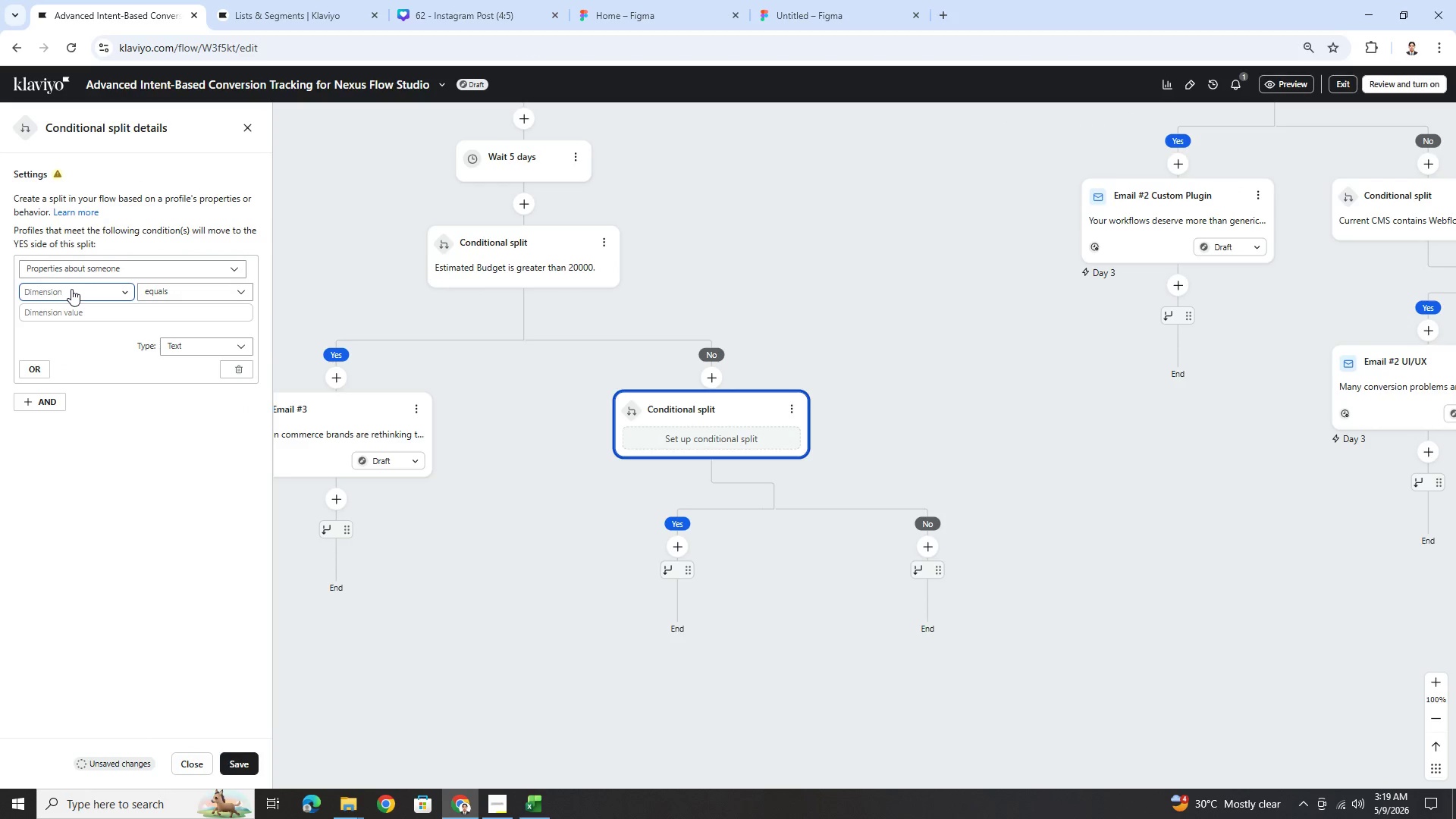 
left_click([96, 309])
 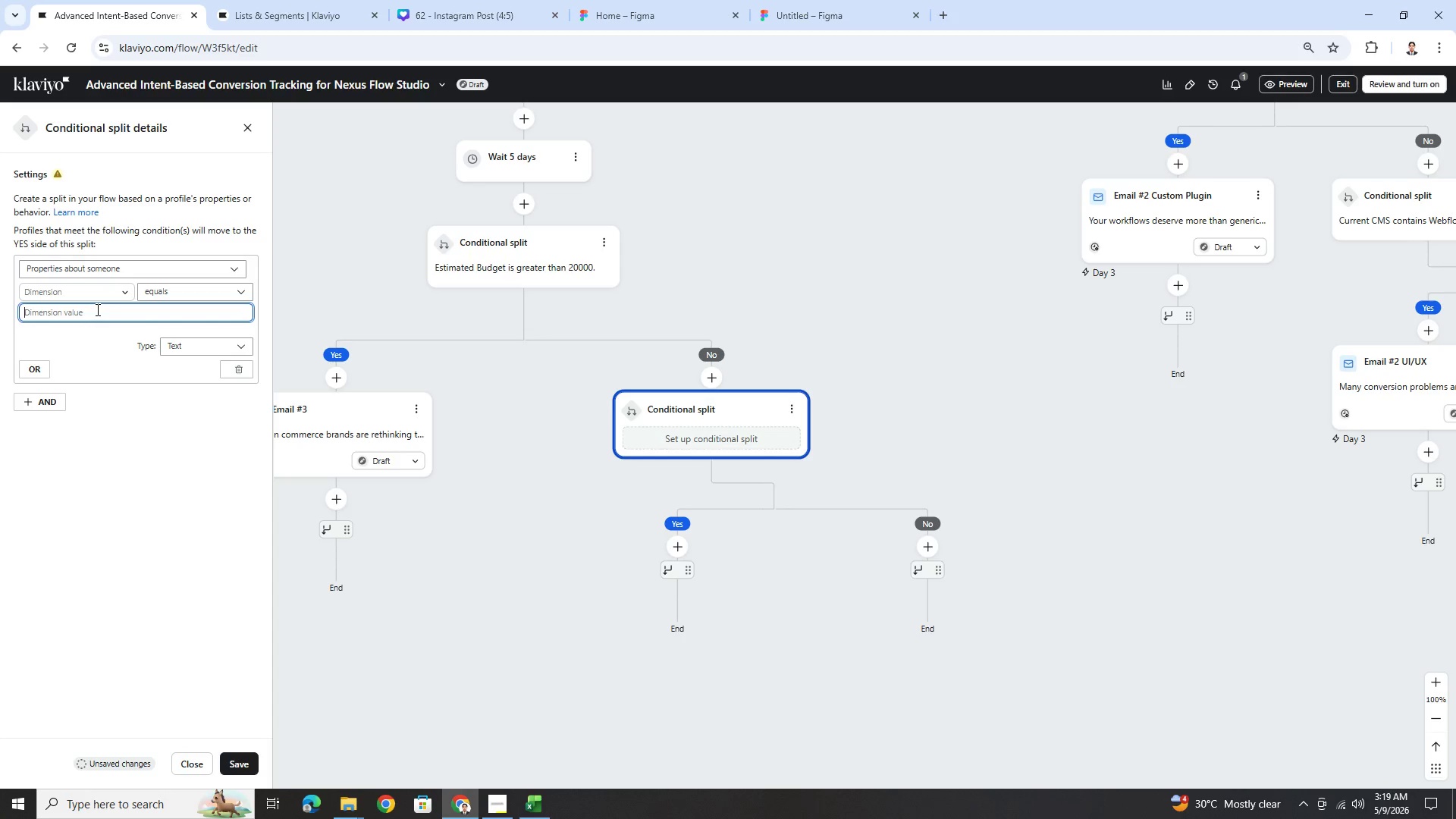 
key(E)
 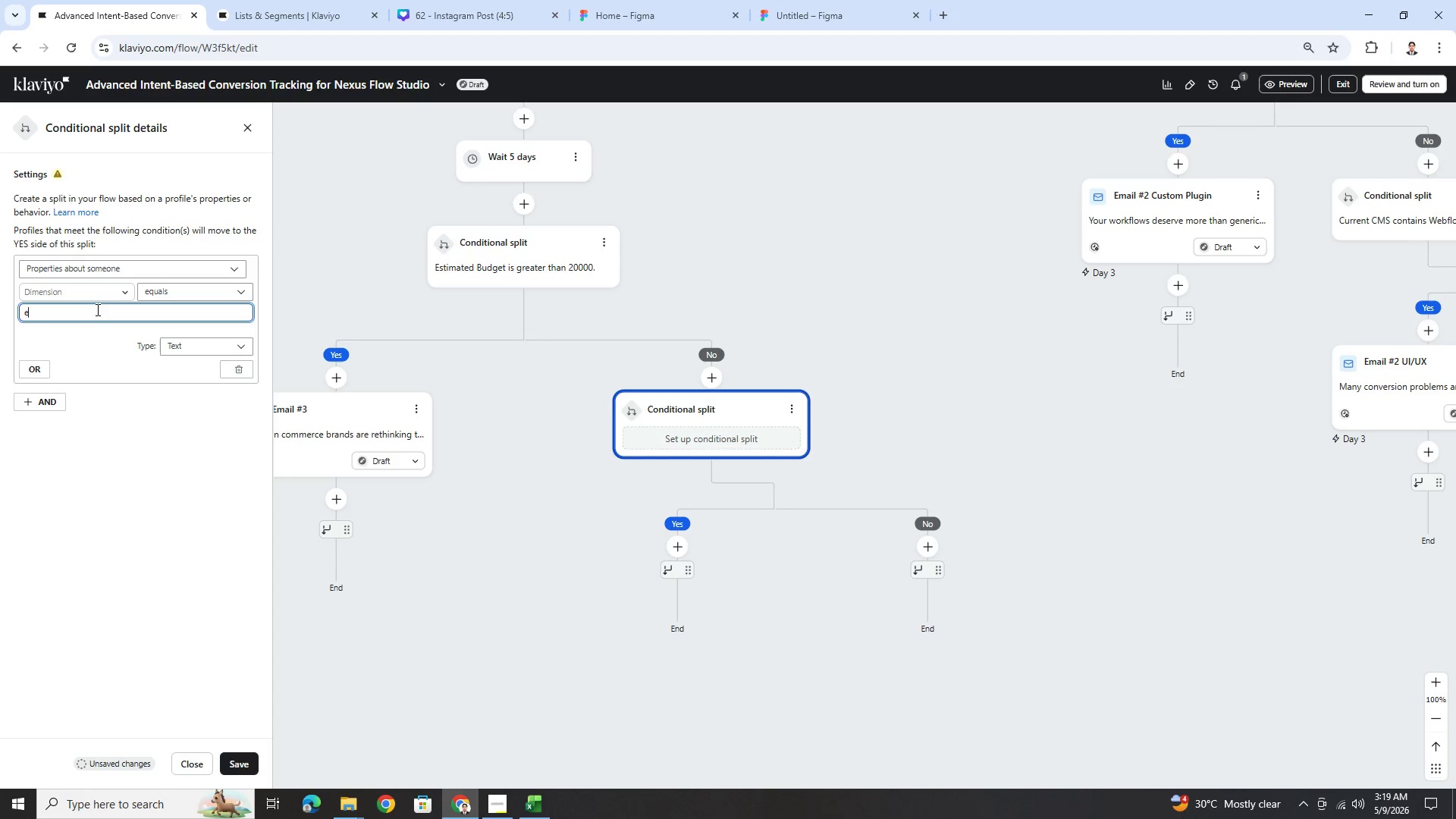 
left_click([93, 290])
 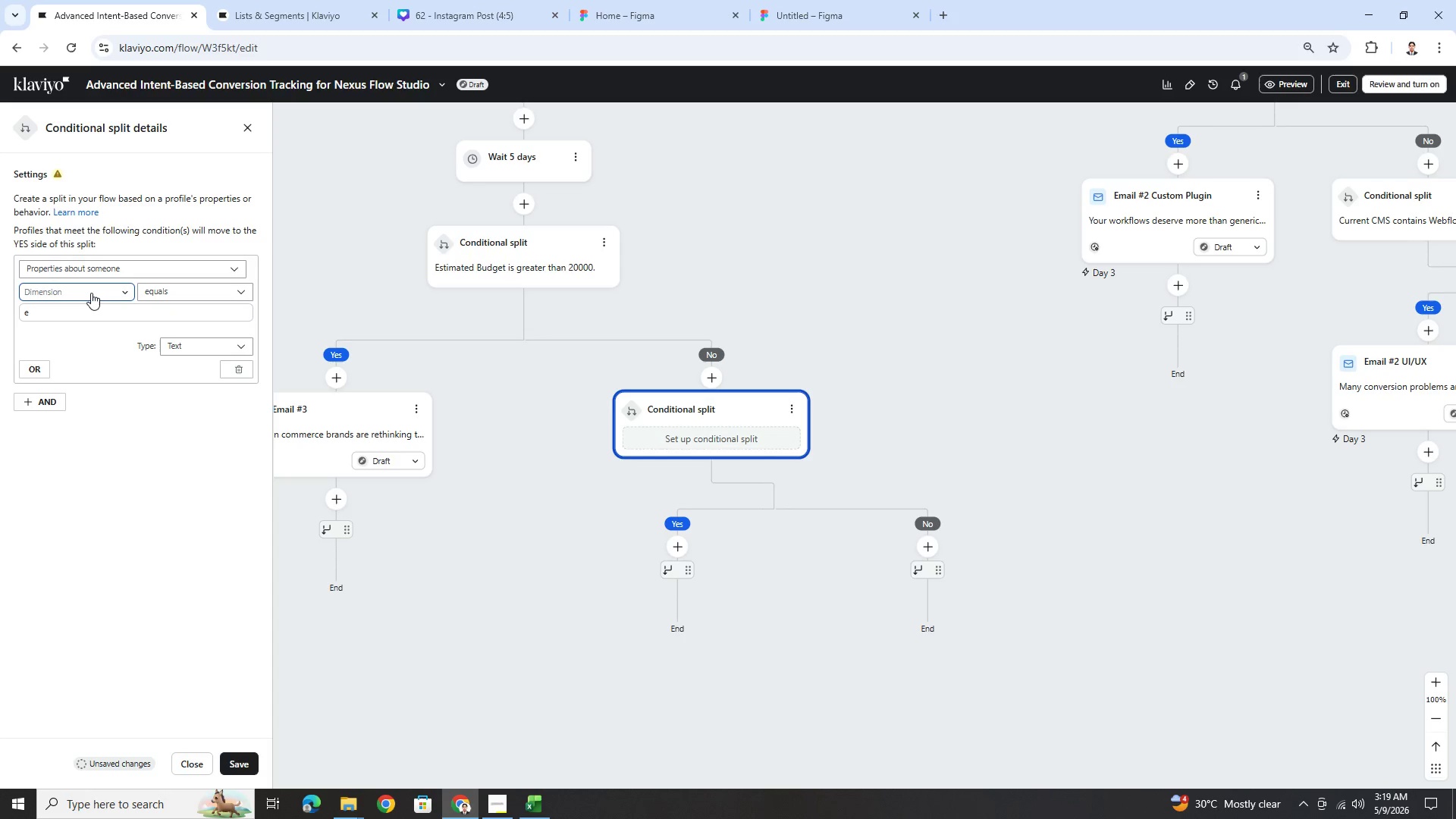 
left_click([91, 293])
 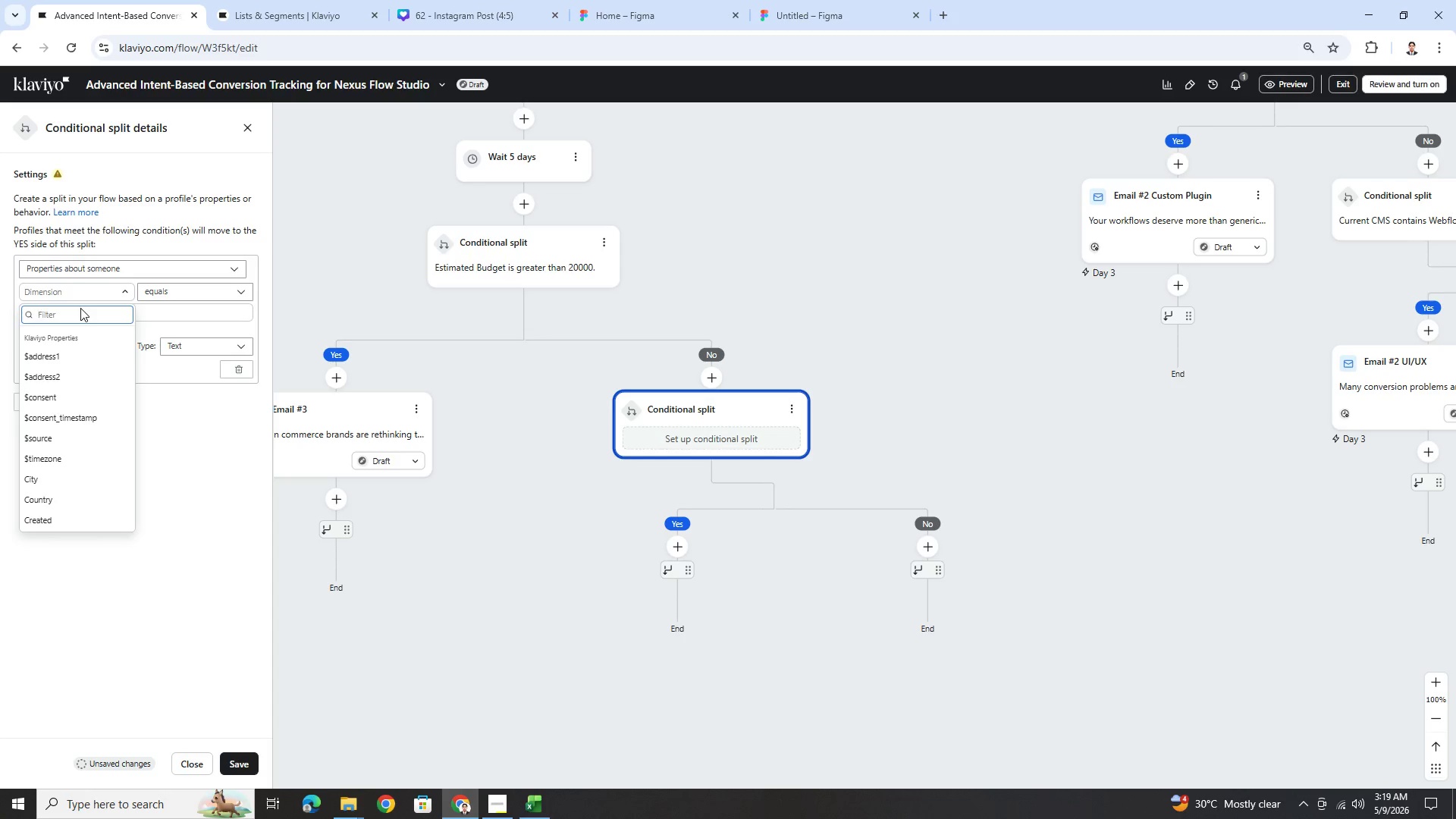 
type(esti)
 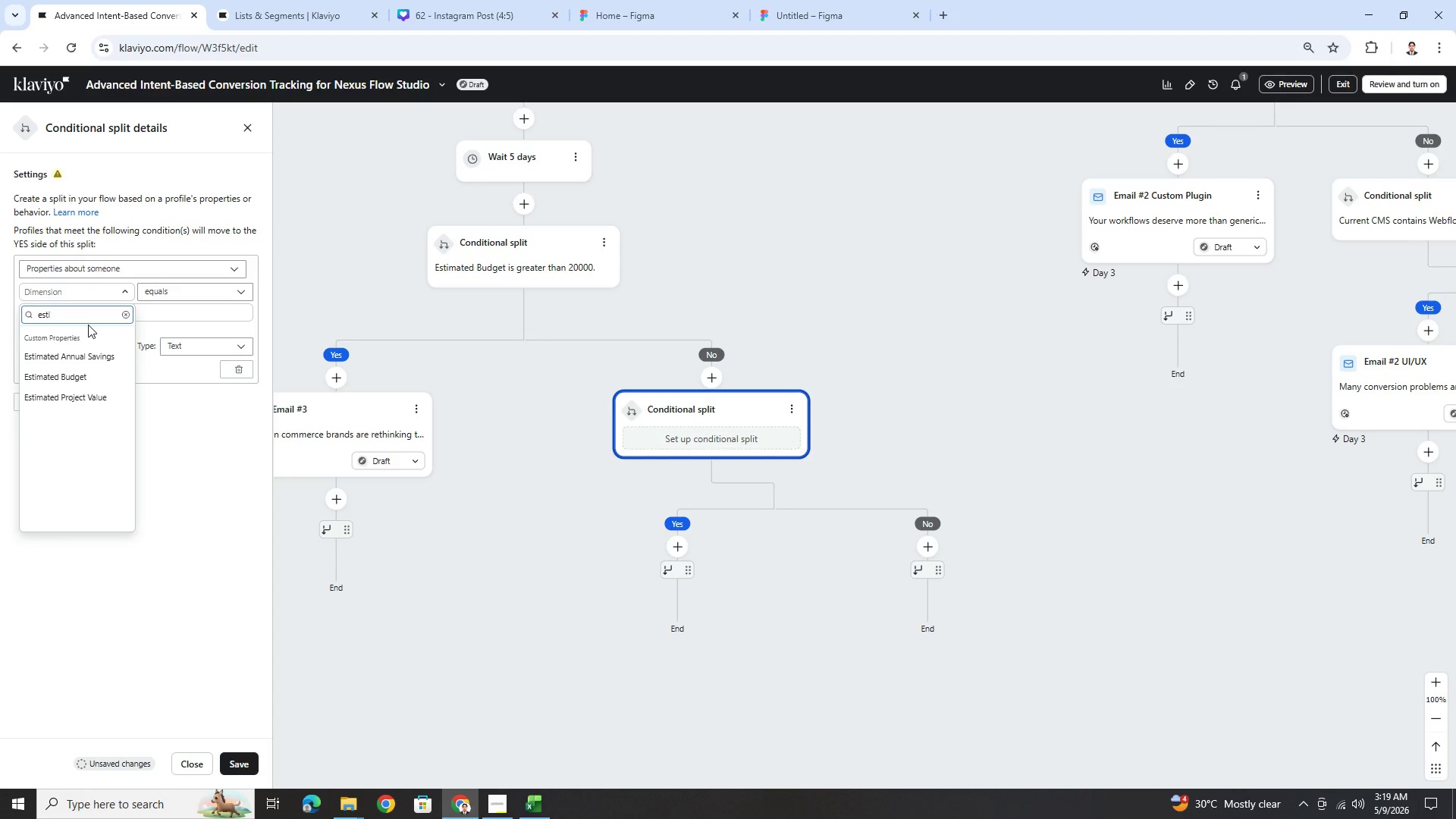 
key(M)
 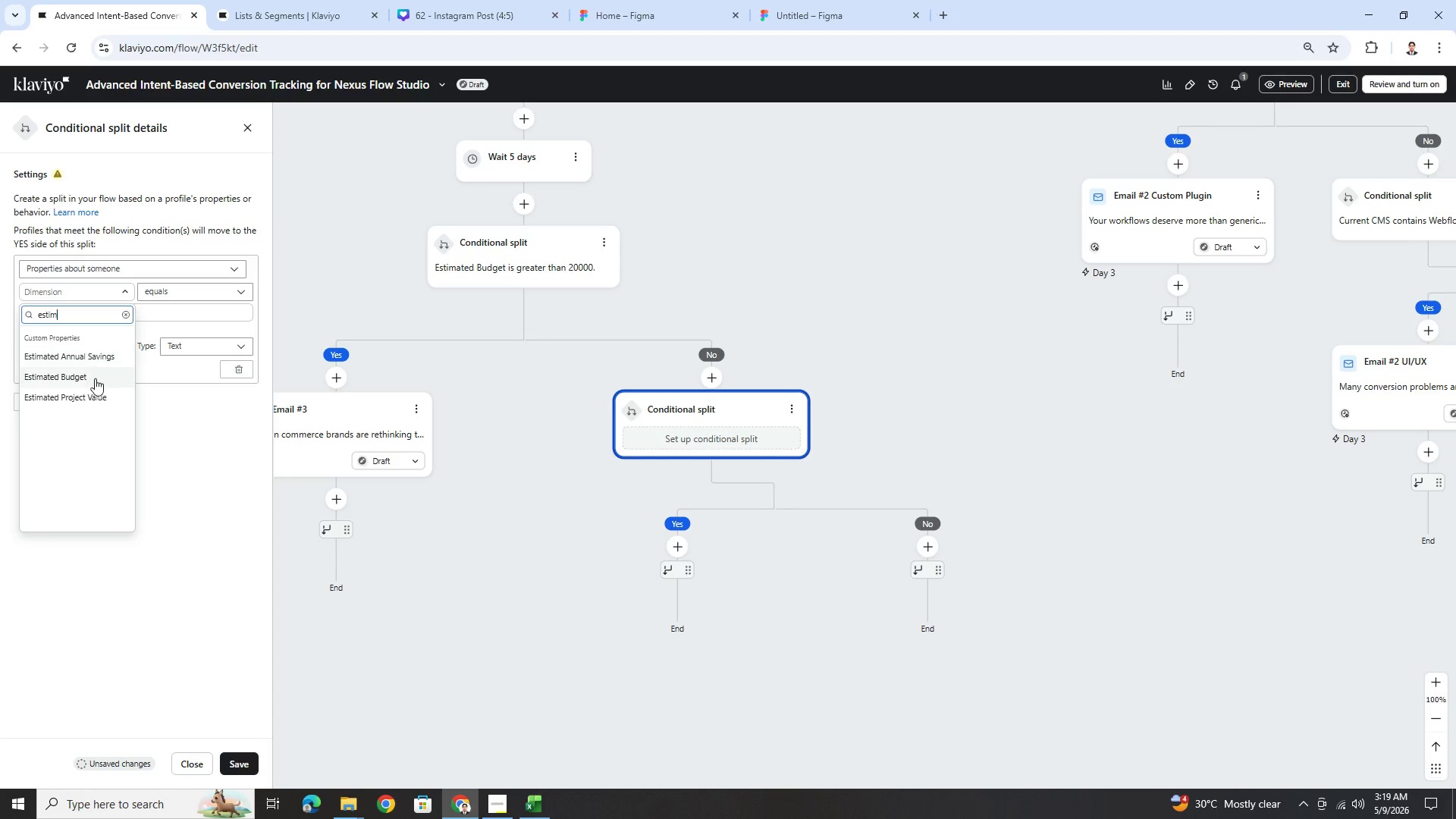 
left_click([95, 379])
 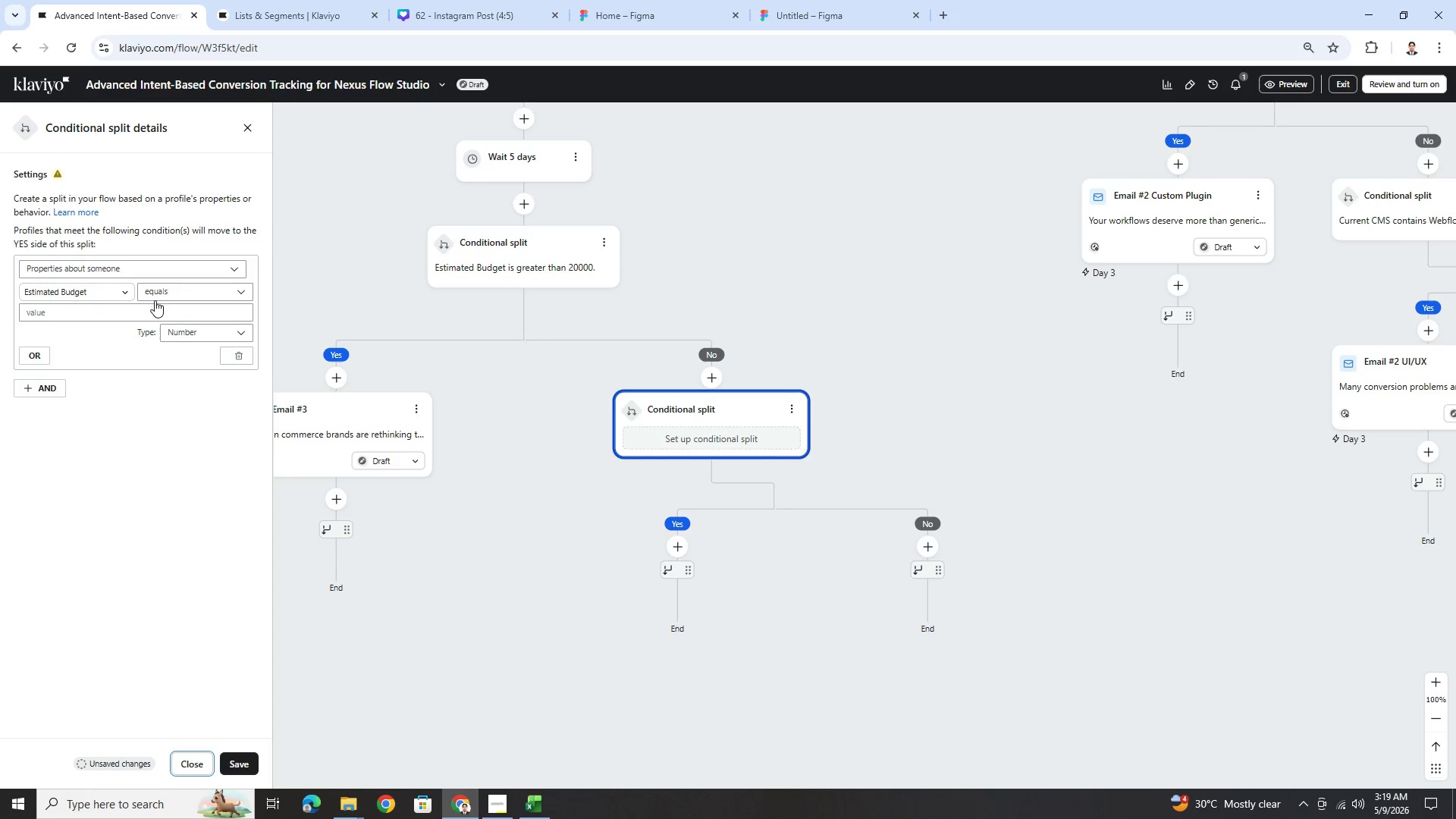 
left_click([162, 294])
 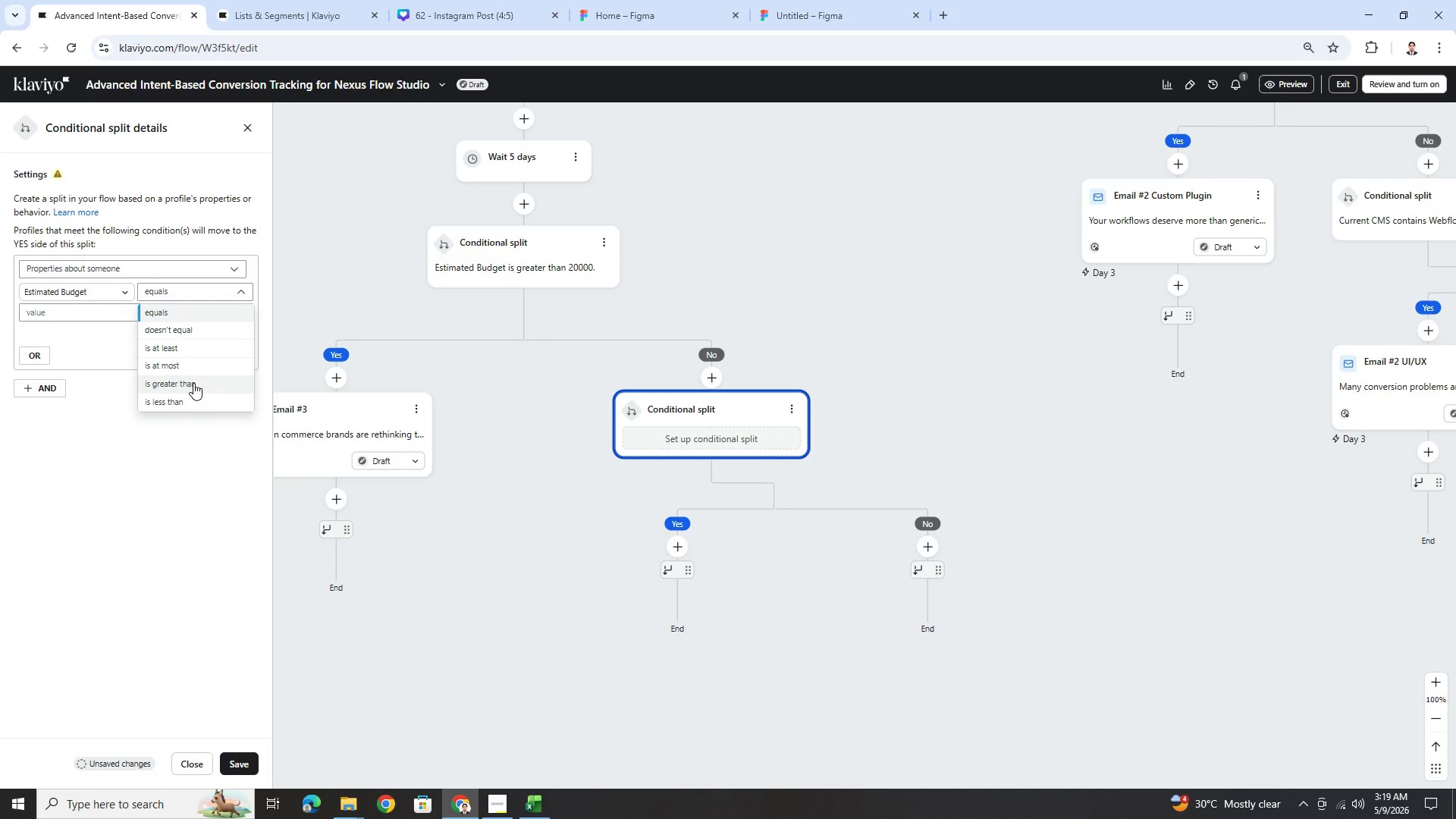 
left_click([193, 383])
 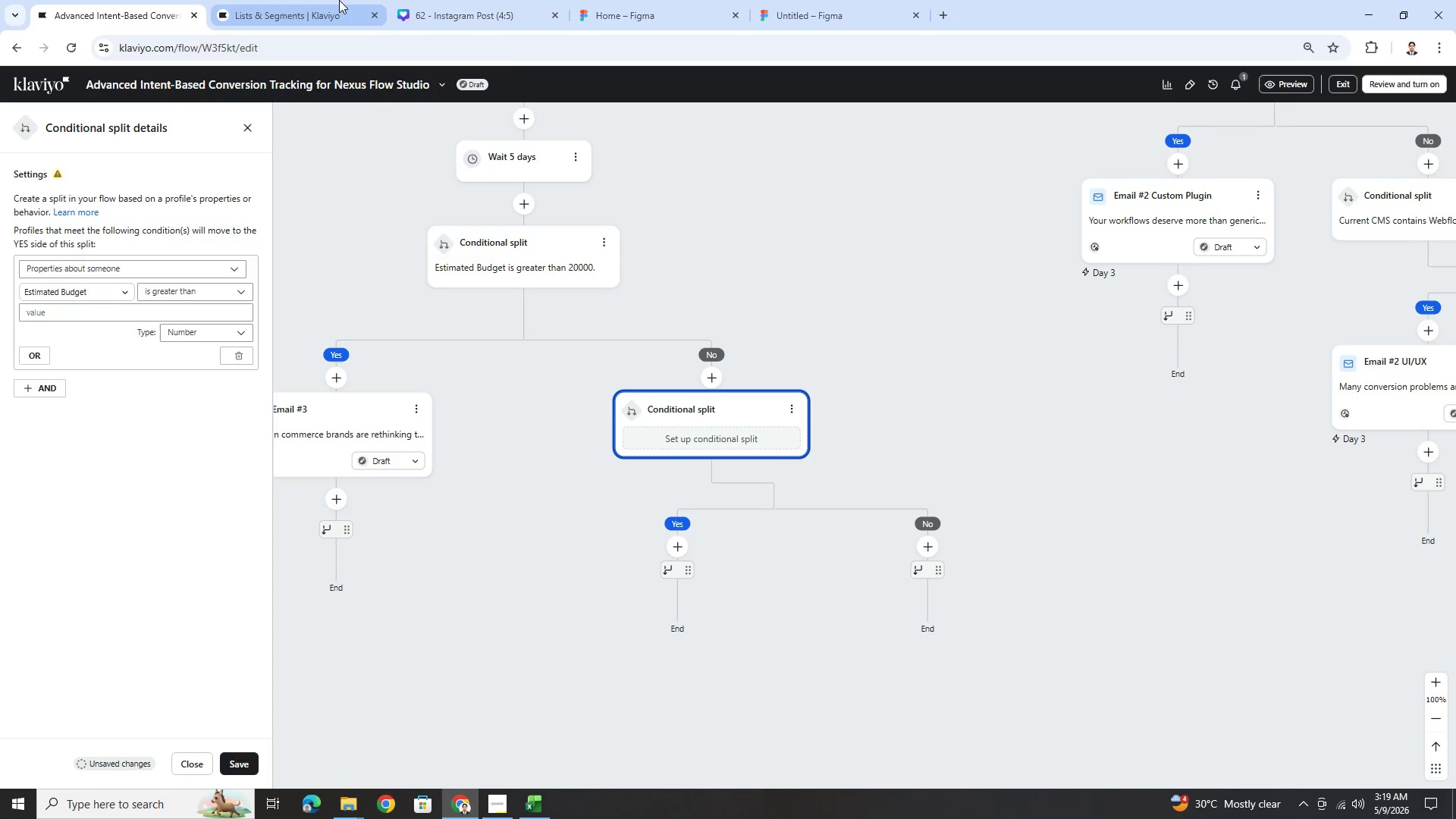 
left_click([340, 0])
 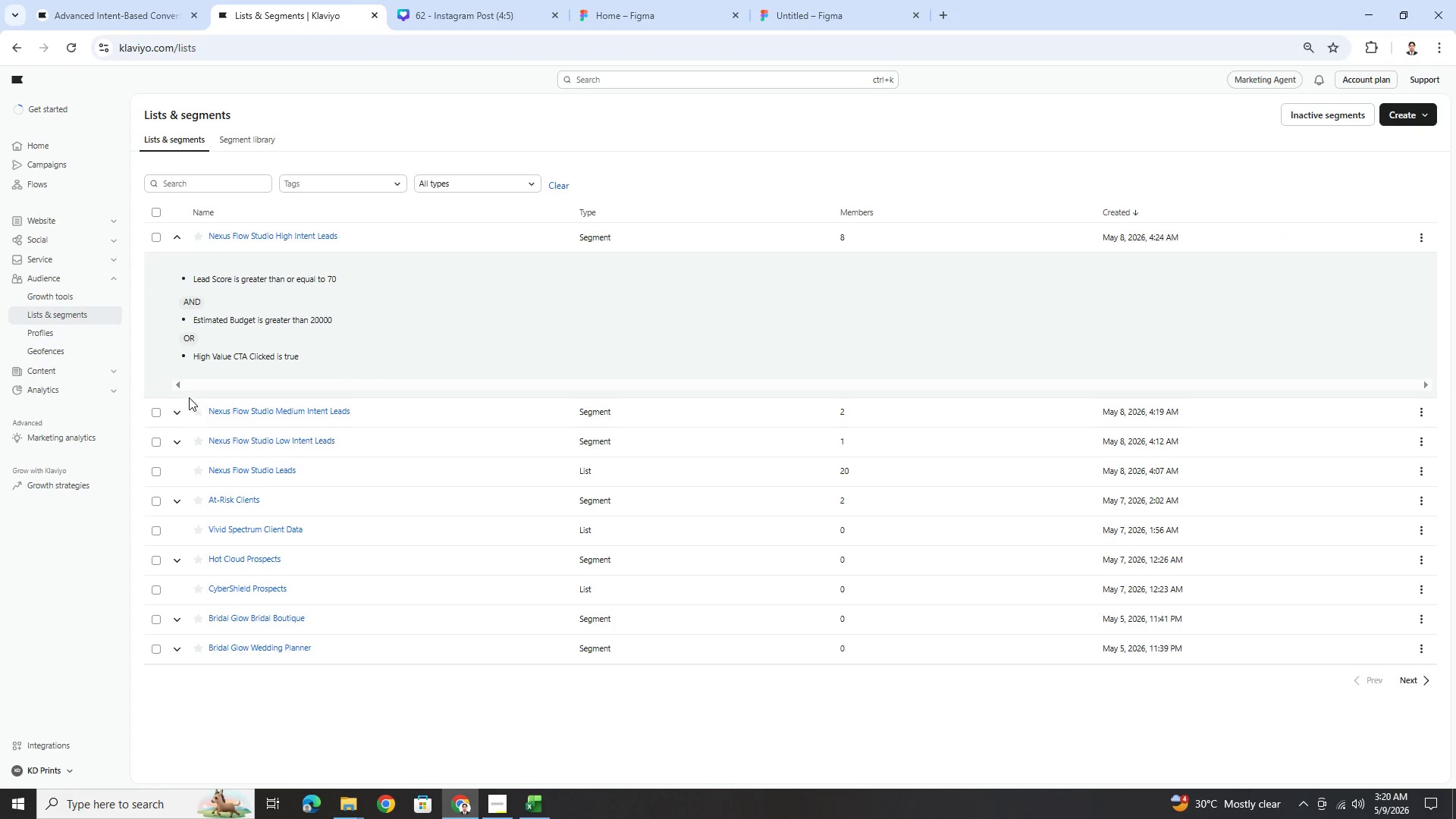 
left_click([175, 413])
 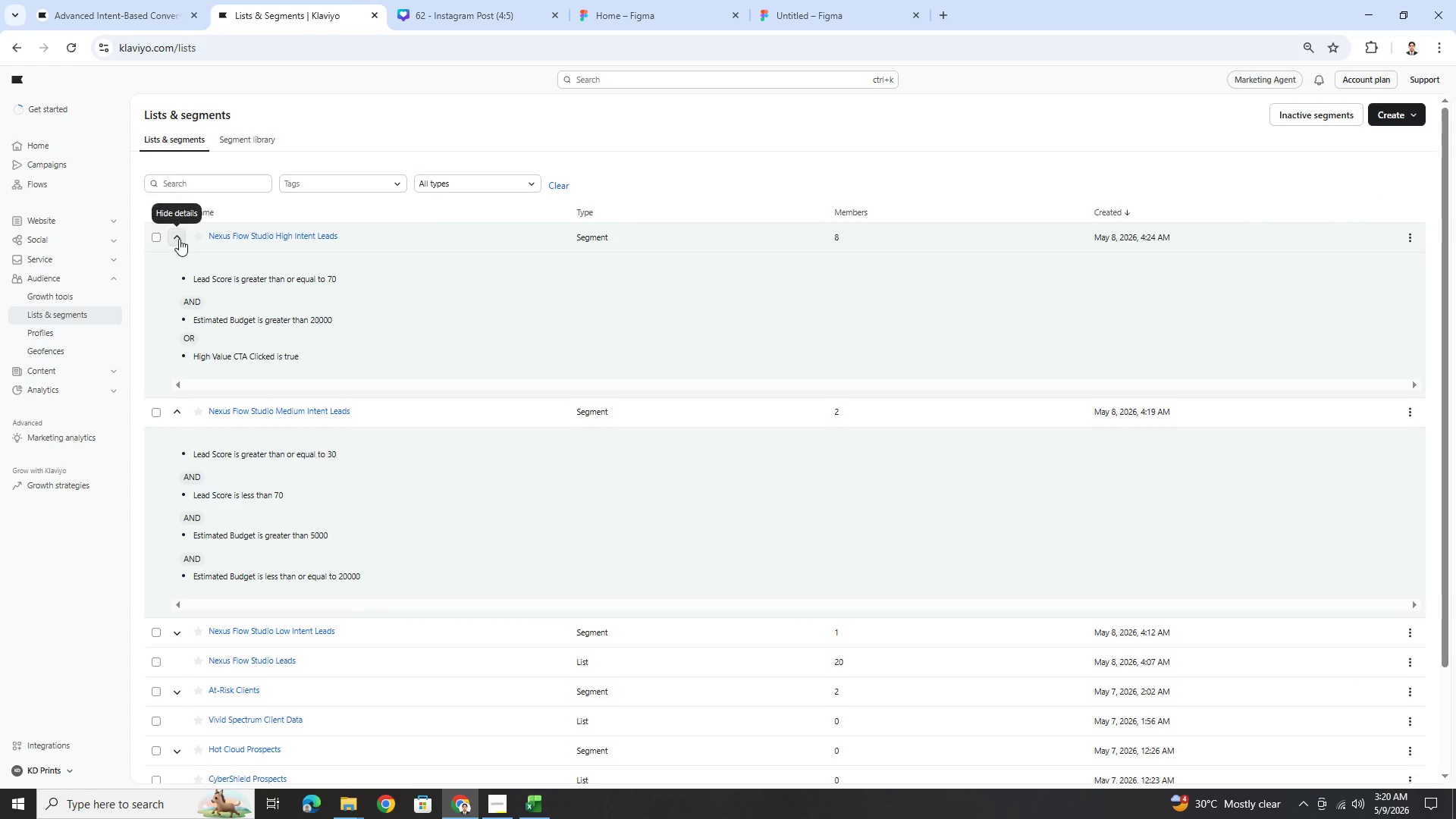 
left_click([177, 238])
 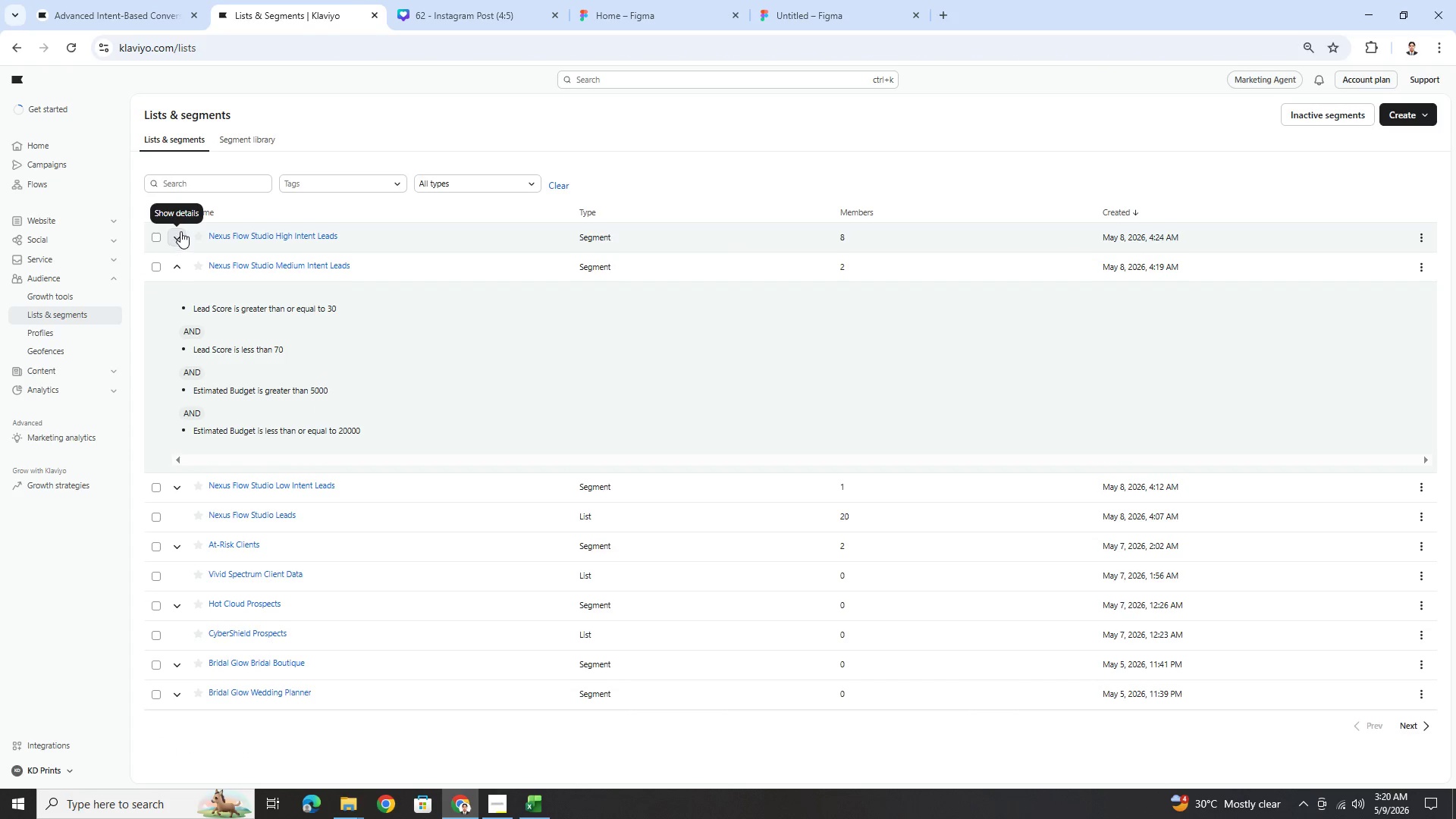 
mouse_move([187, 209])
 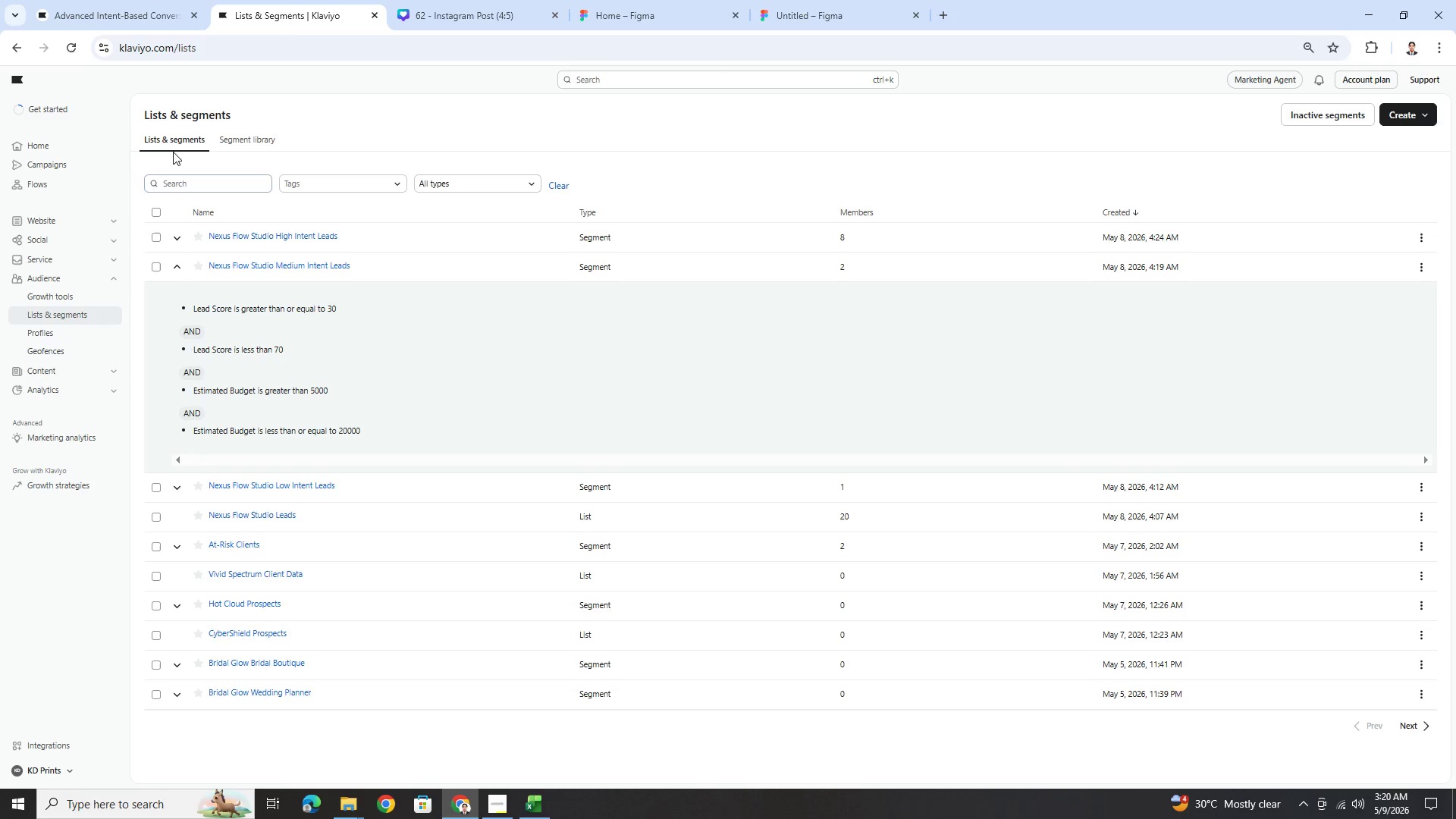 
wait(6.2)
 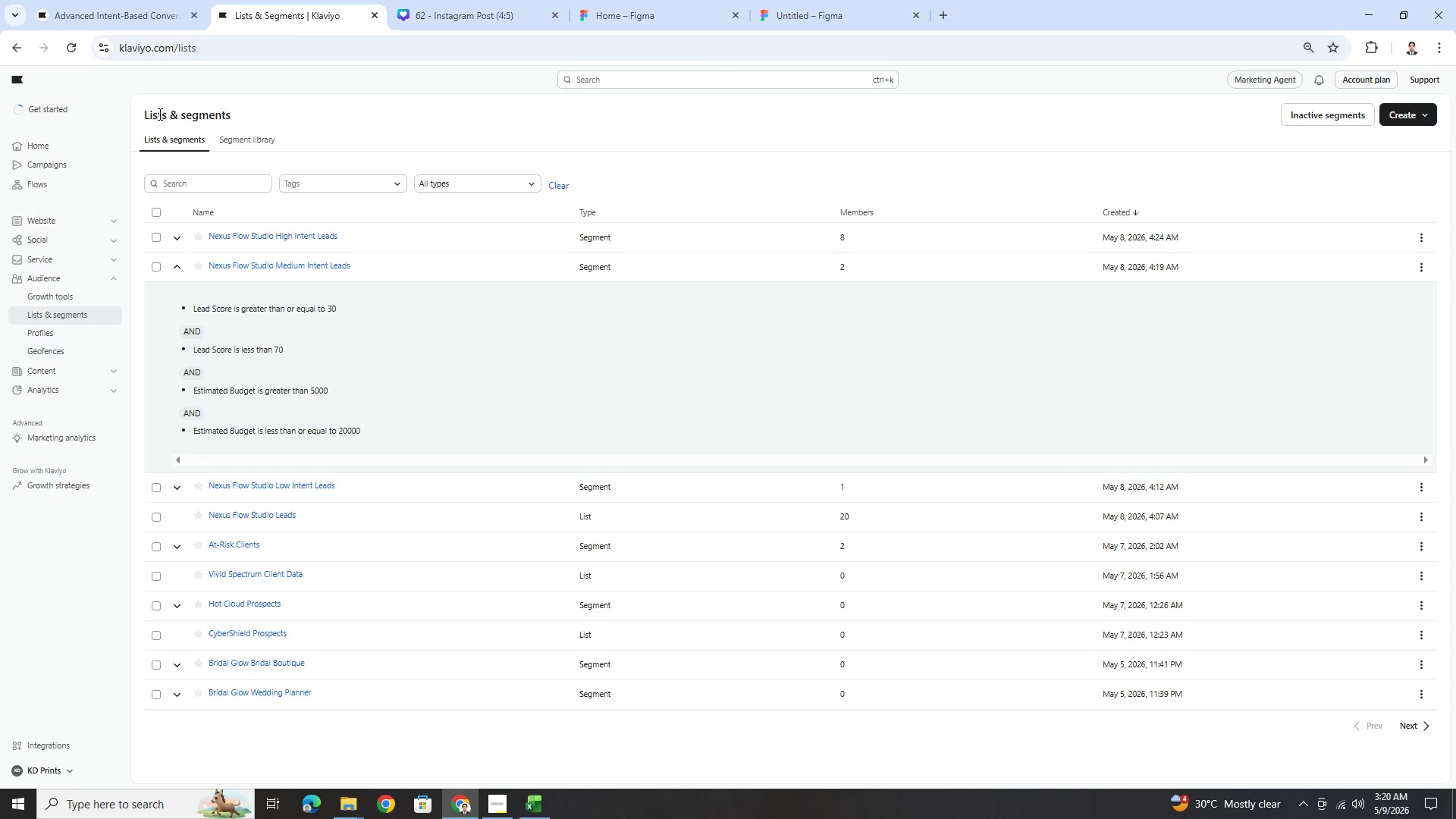 
left_click([127, 11])
 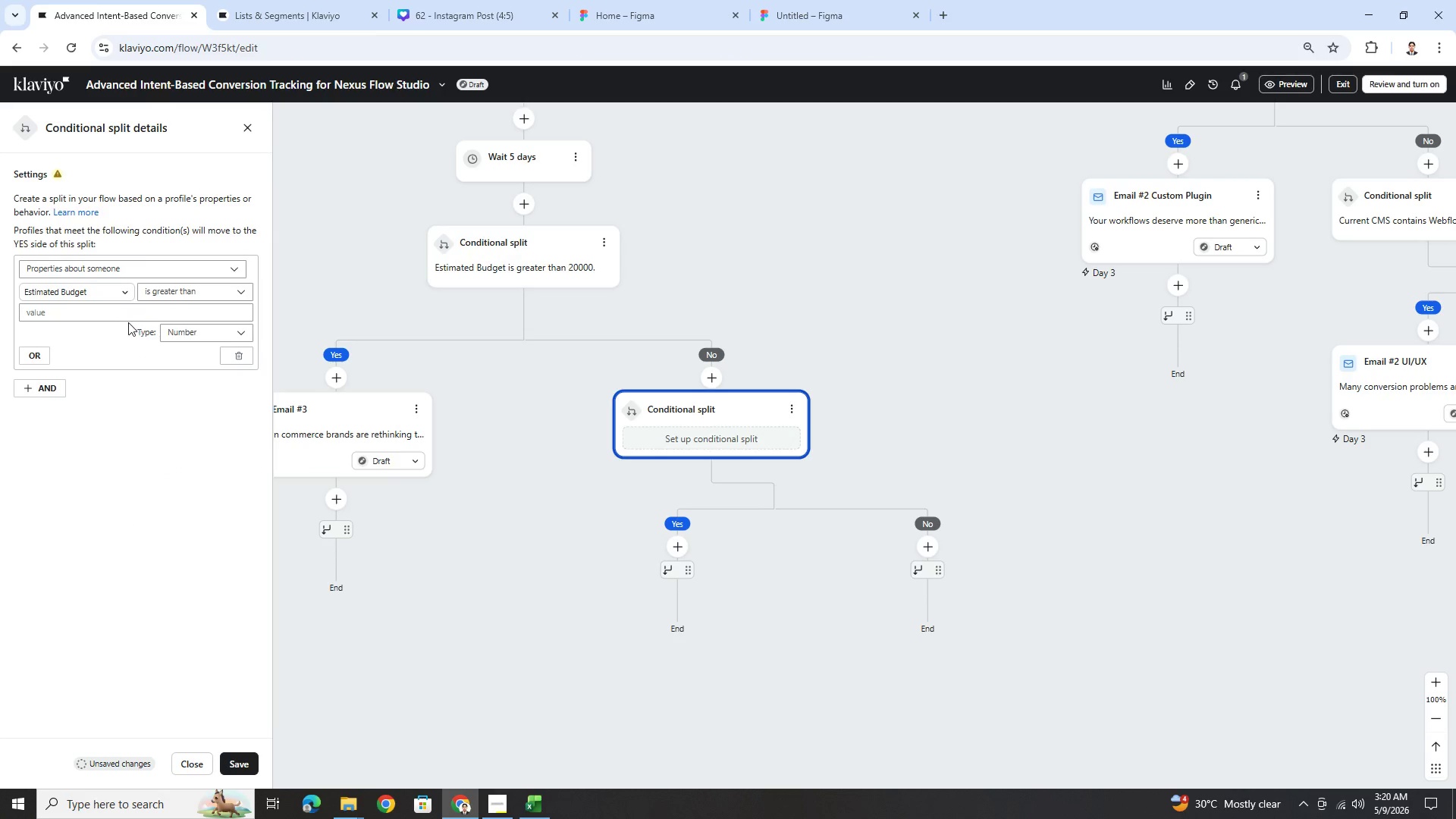 
left_click([120, 310])
 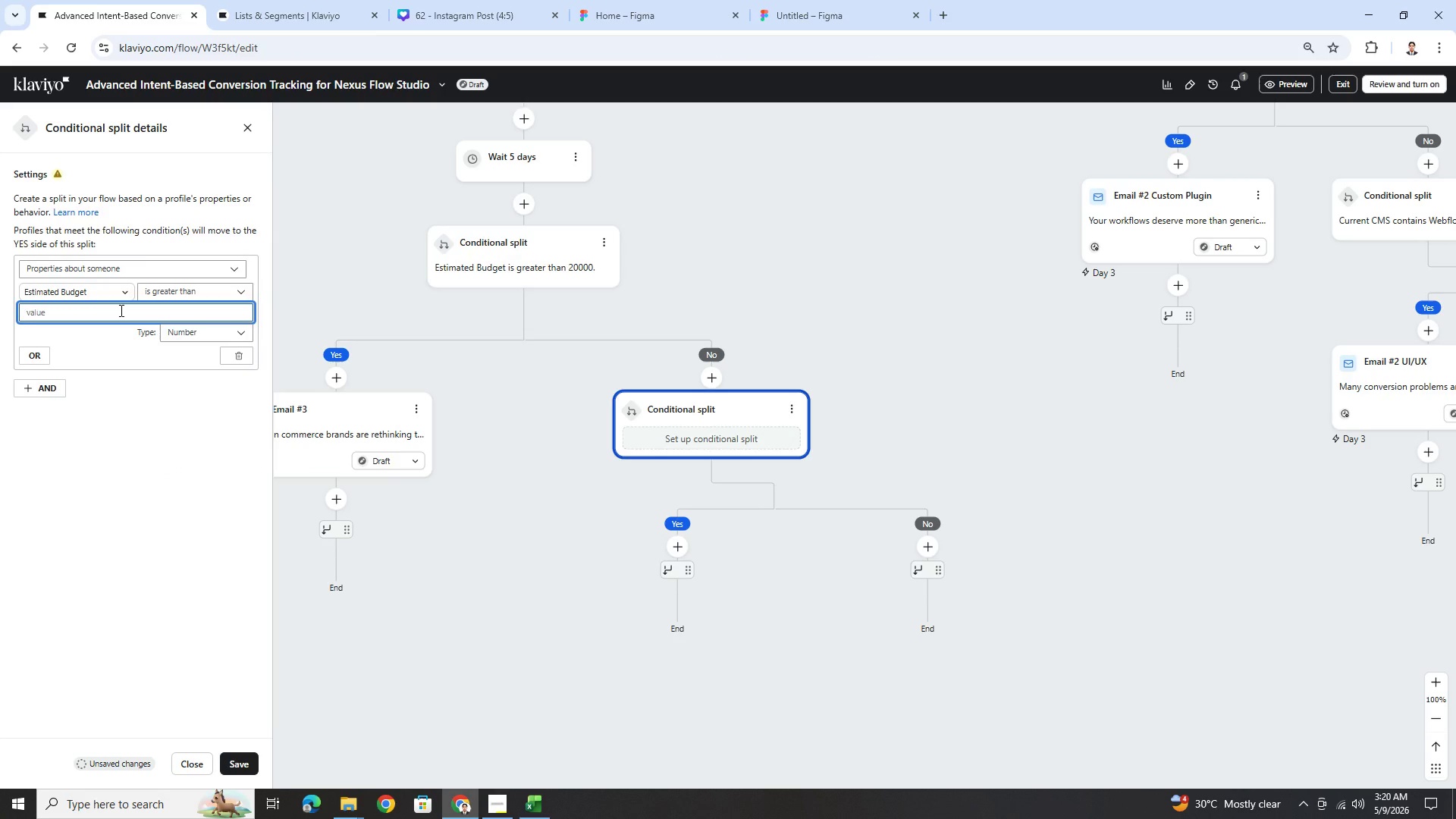 
key(Numpad5)
 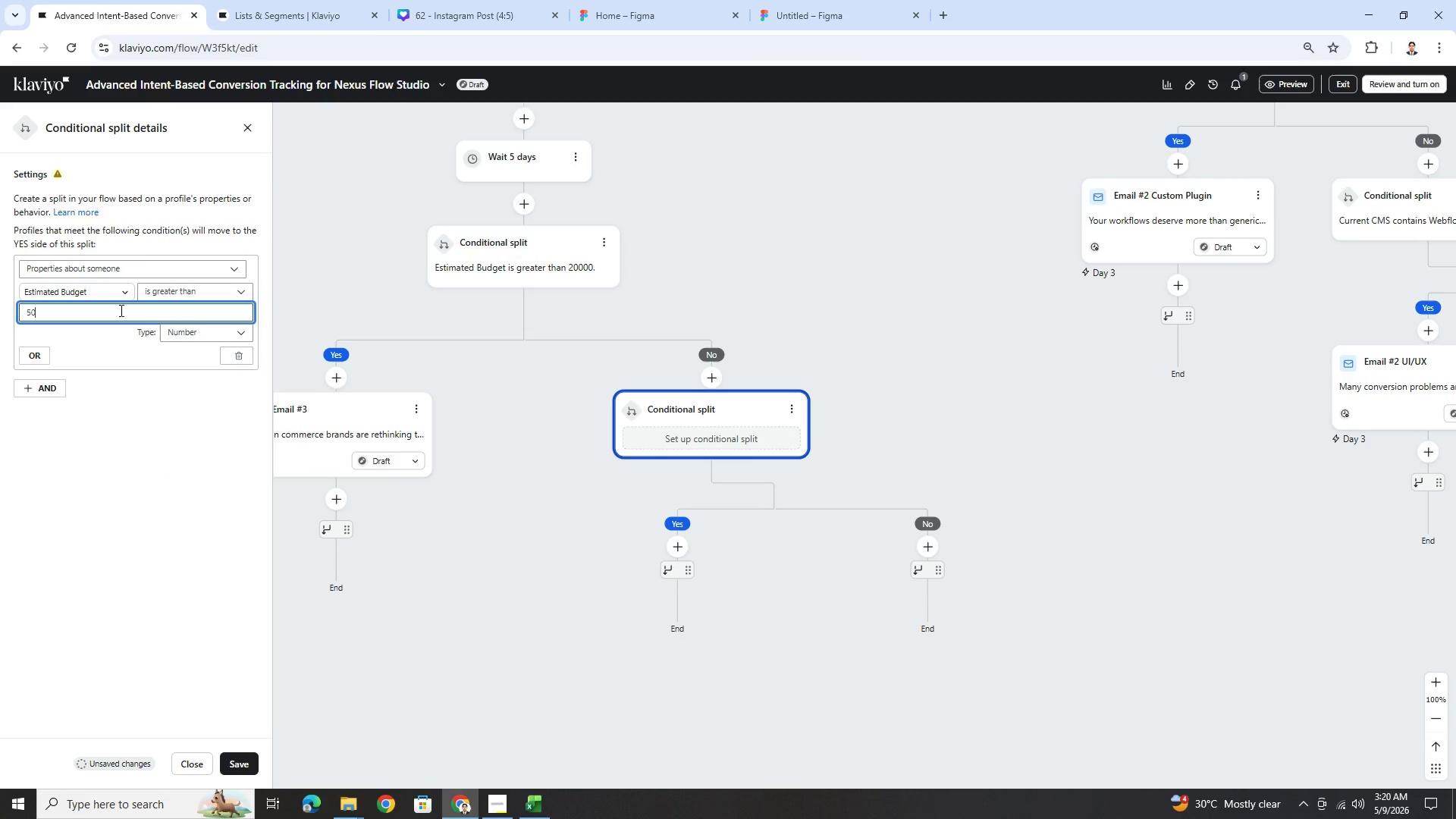 
key(Numpad0)
 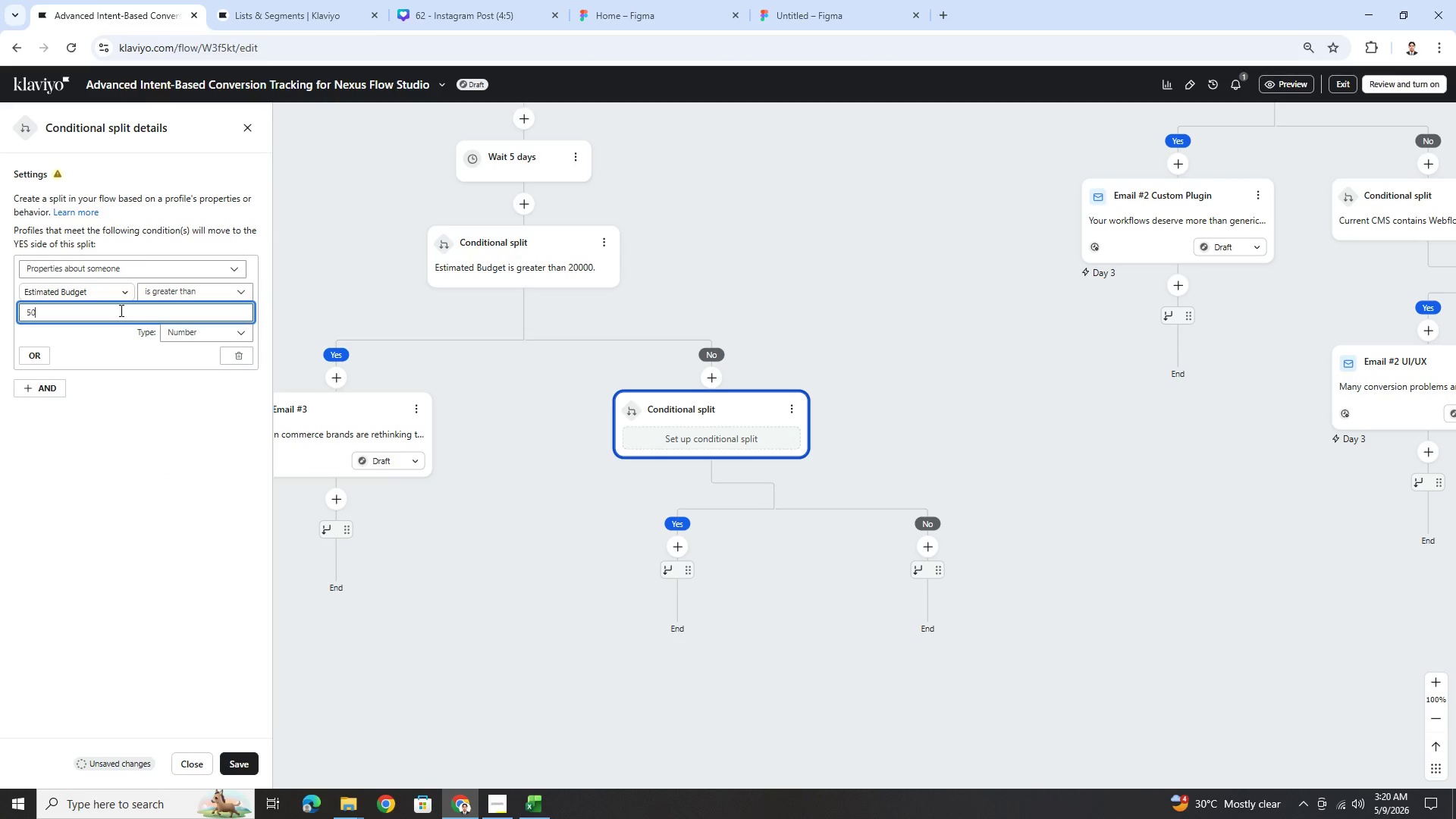 
key(Numpad0)
 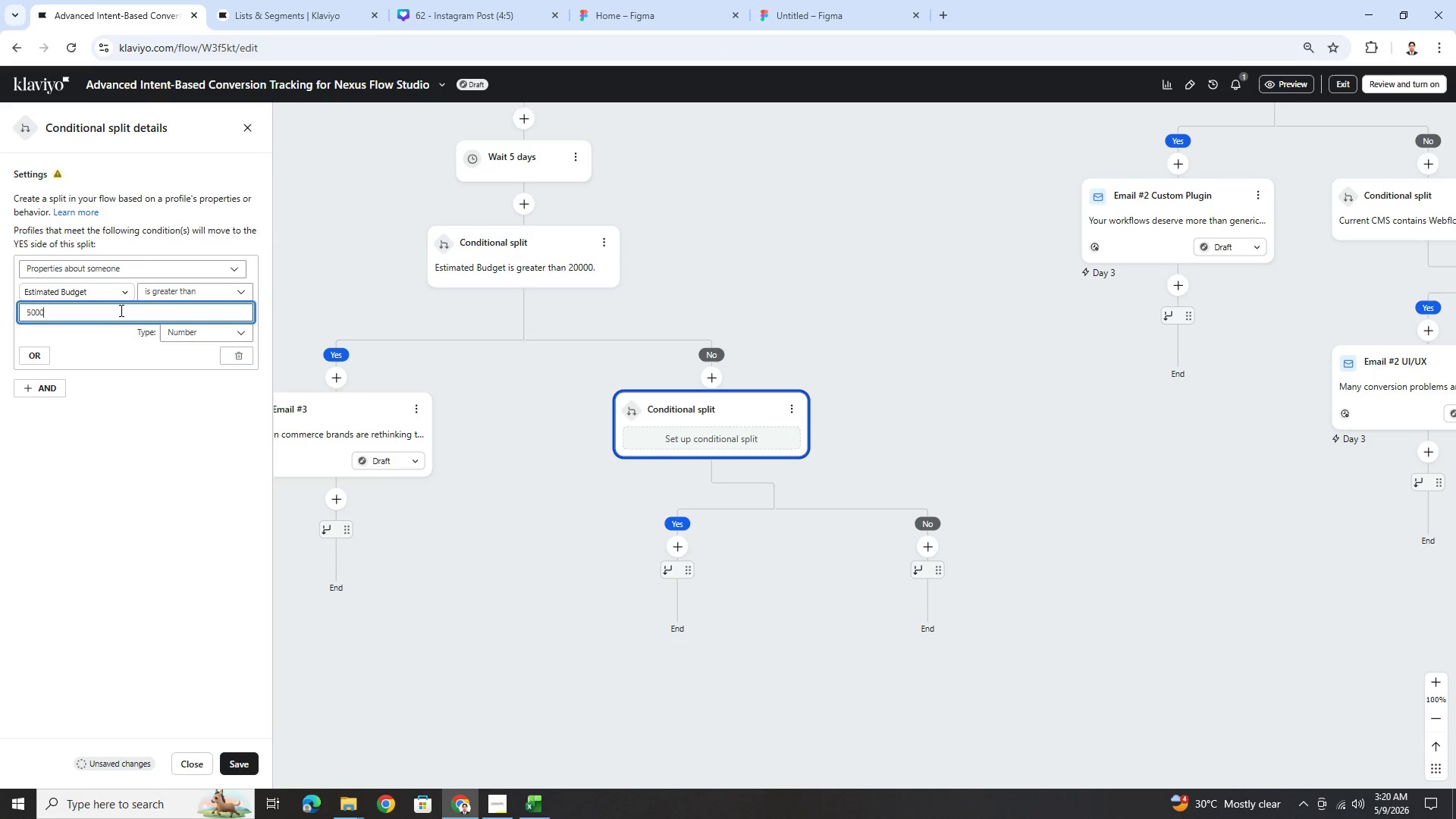 
key(Numpad0)
 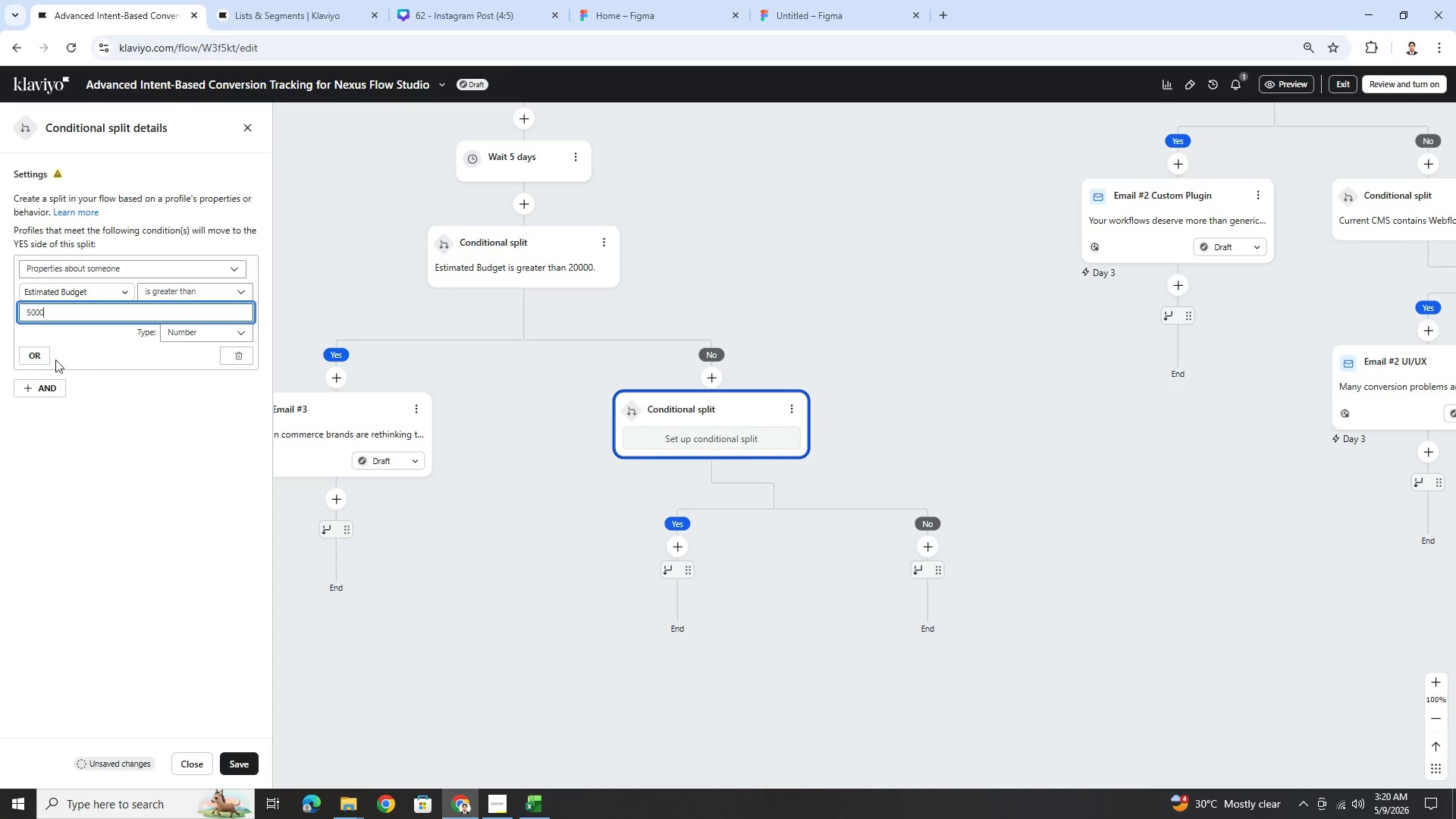 
left_click([49, 381])
 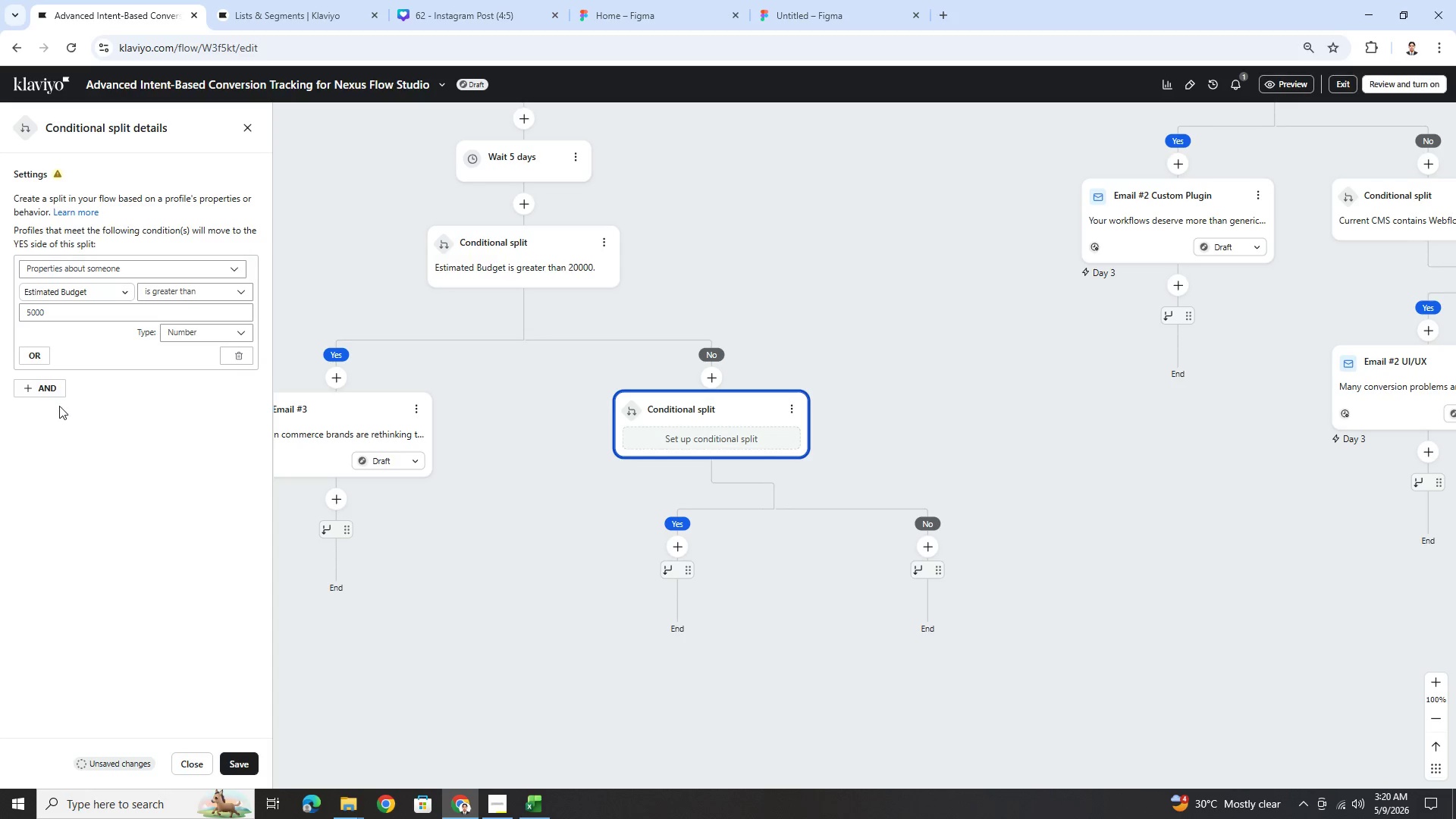 
left_click([55, 397])
 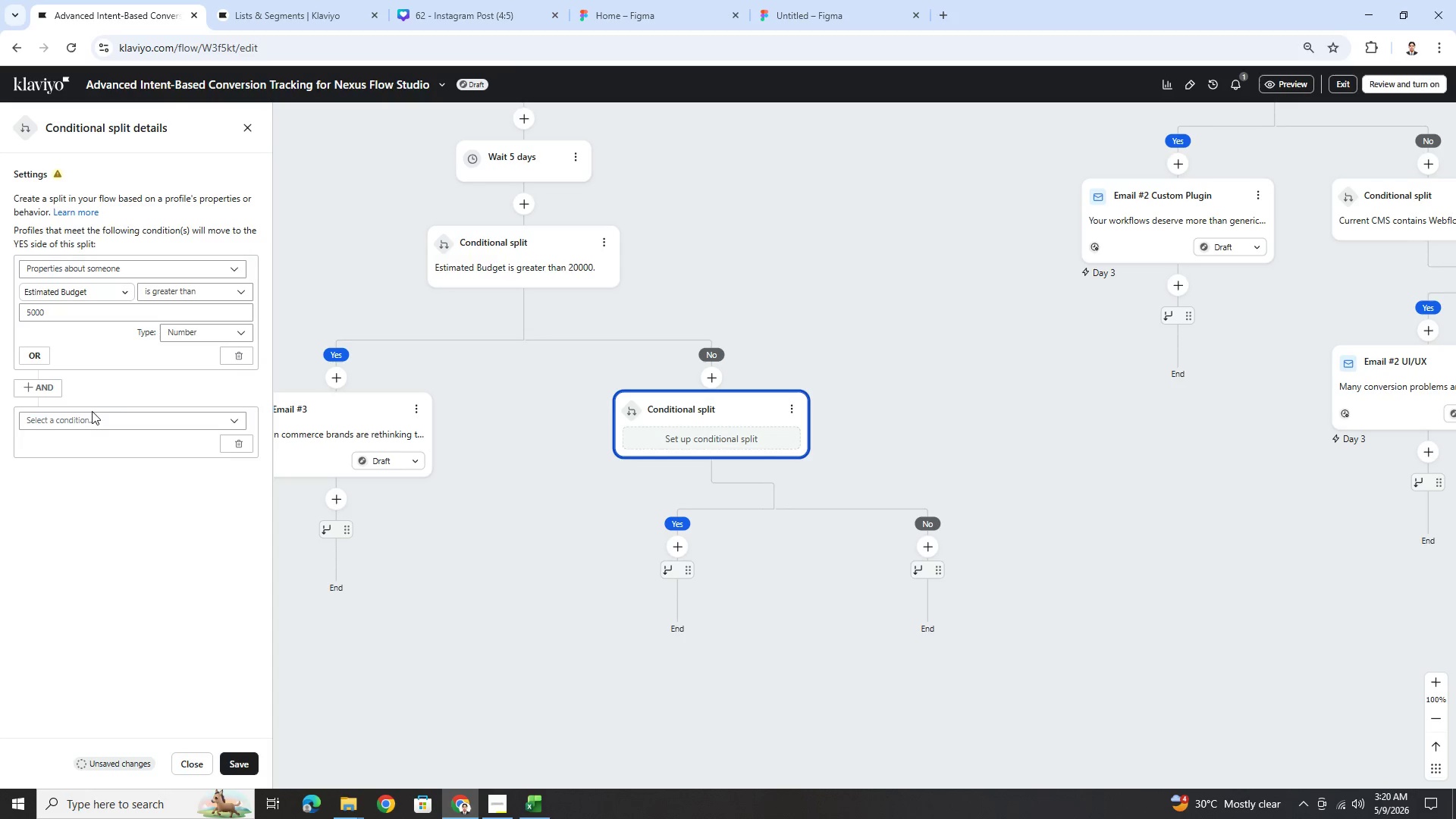 
left_click([92, 414])
 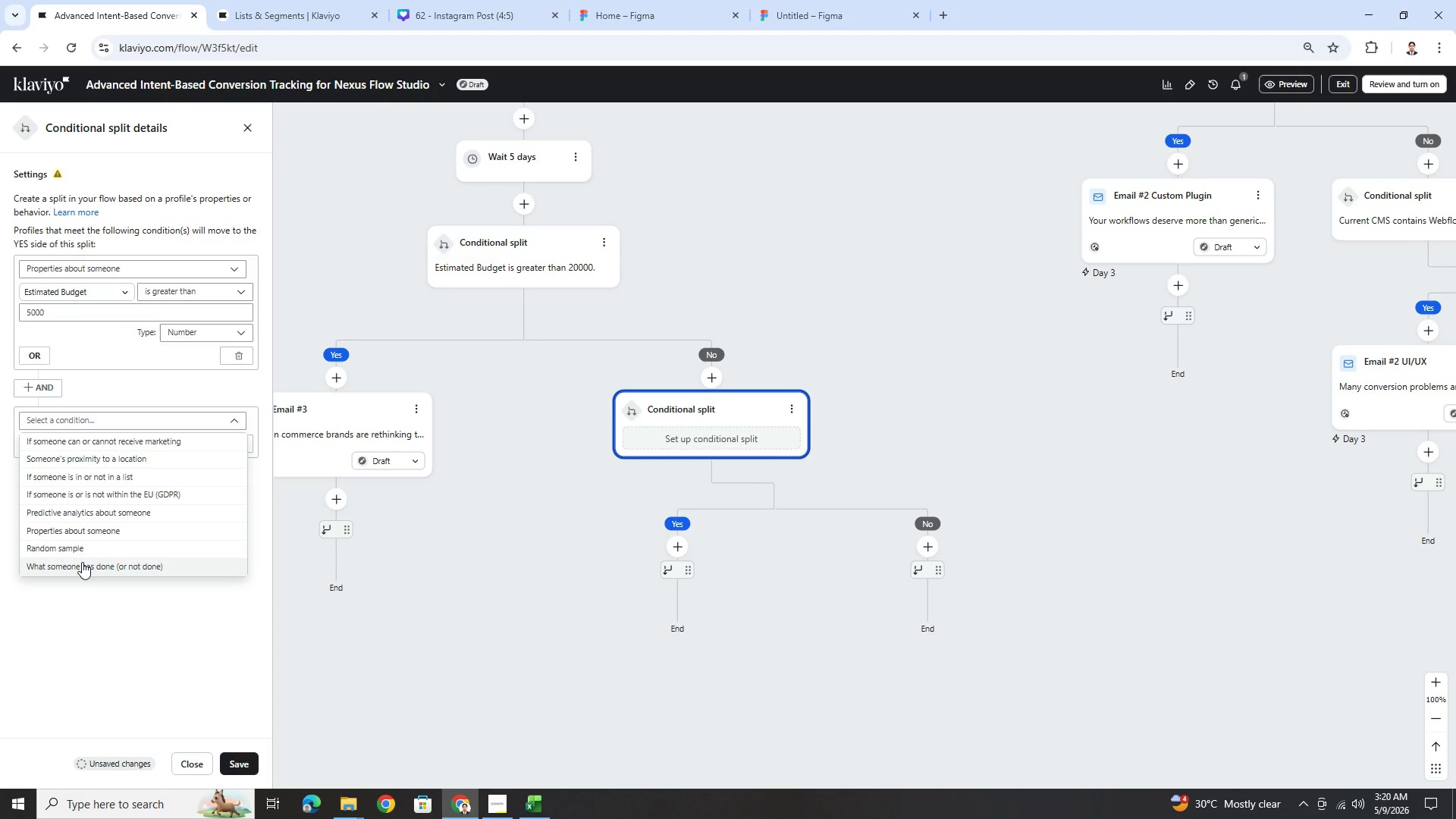 
left_click([80, 529])
 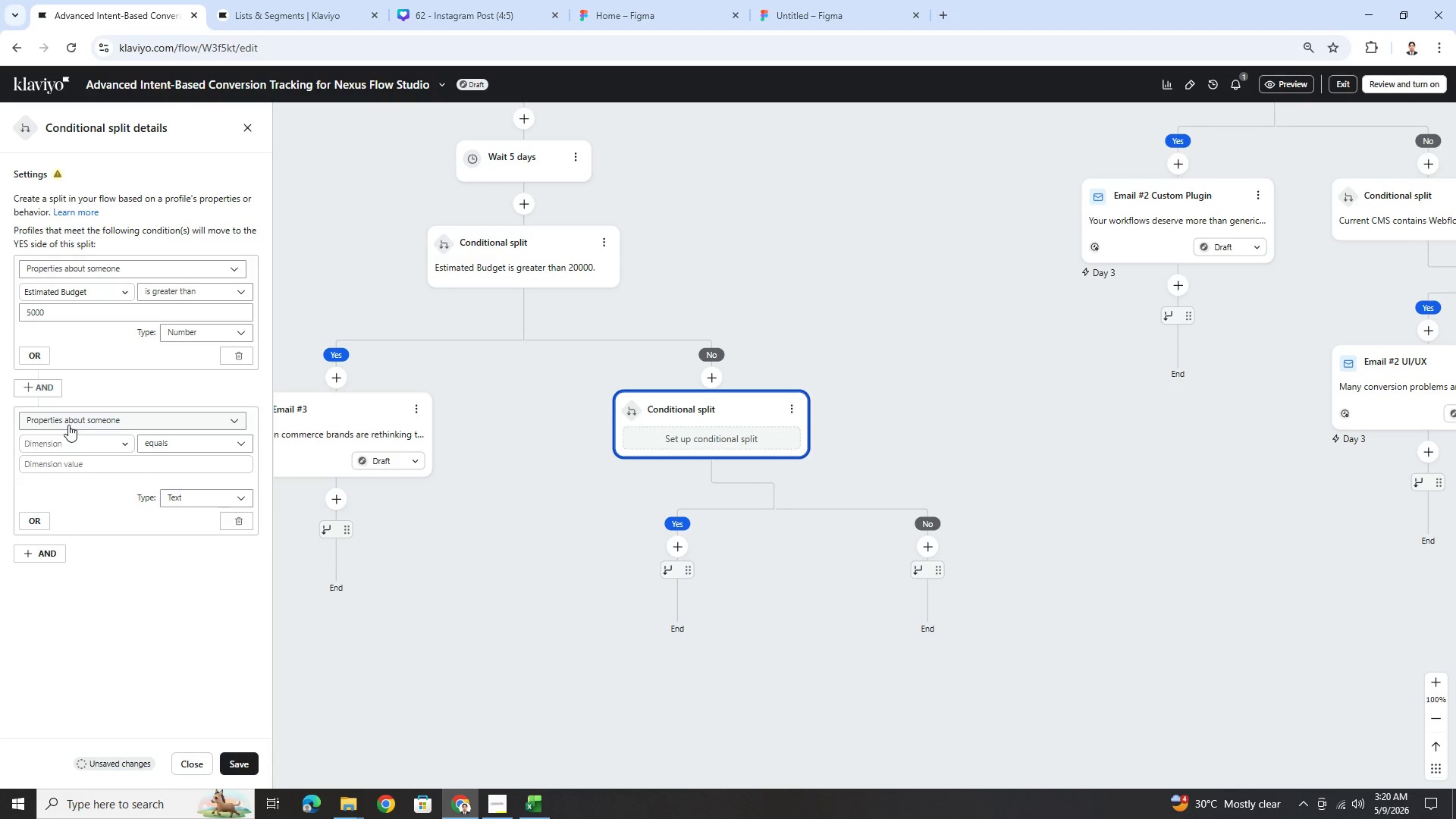 
left_click([67, 442])
 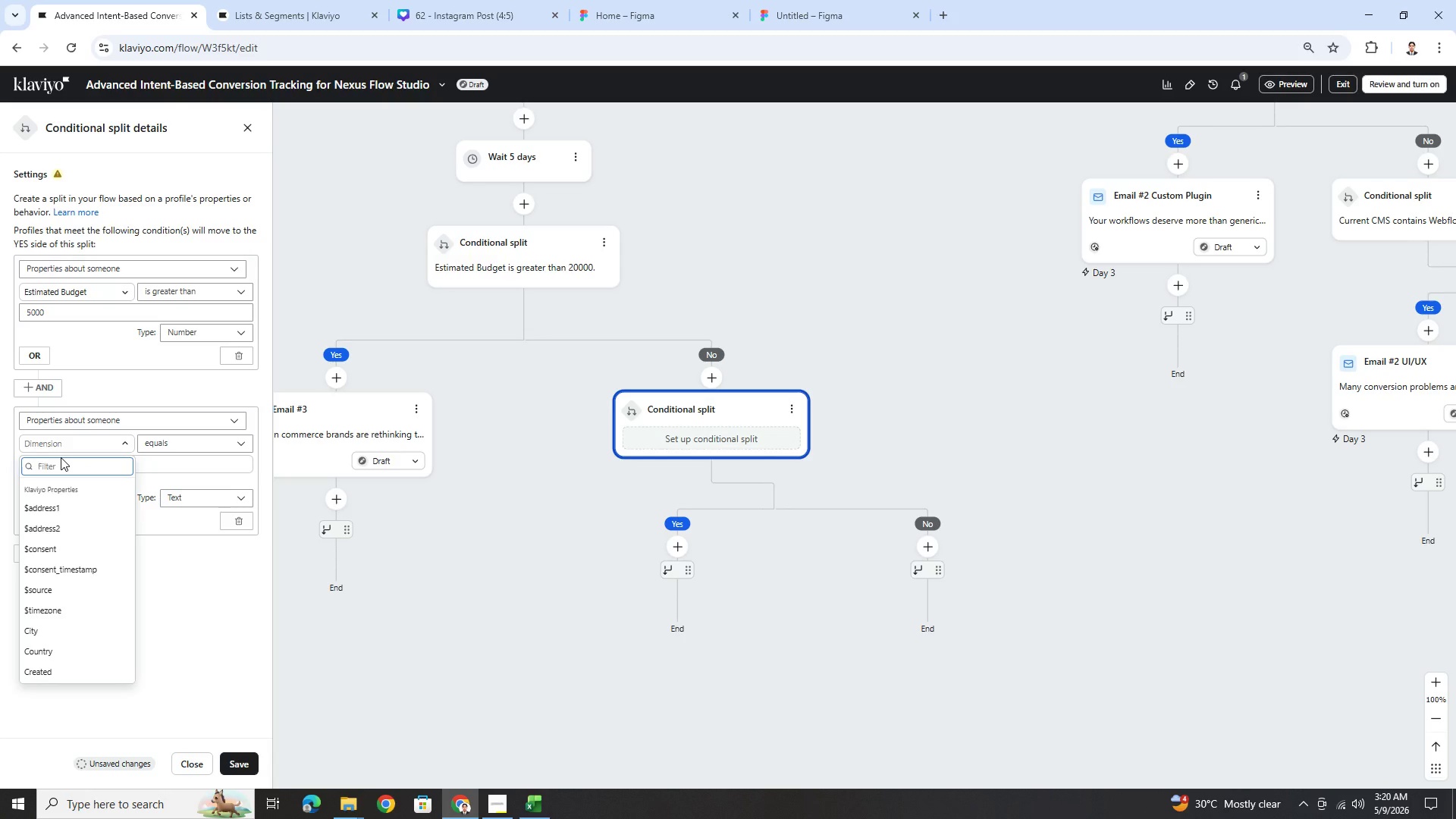 
type(esti)
 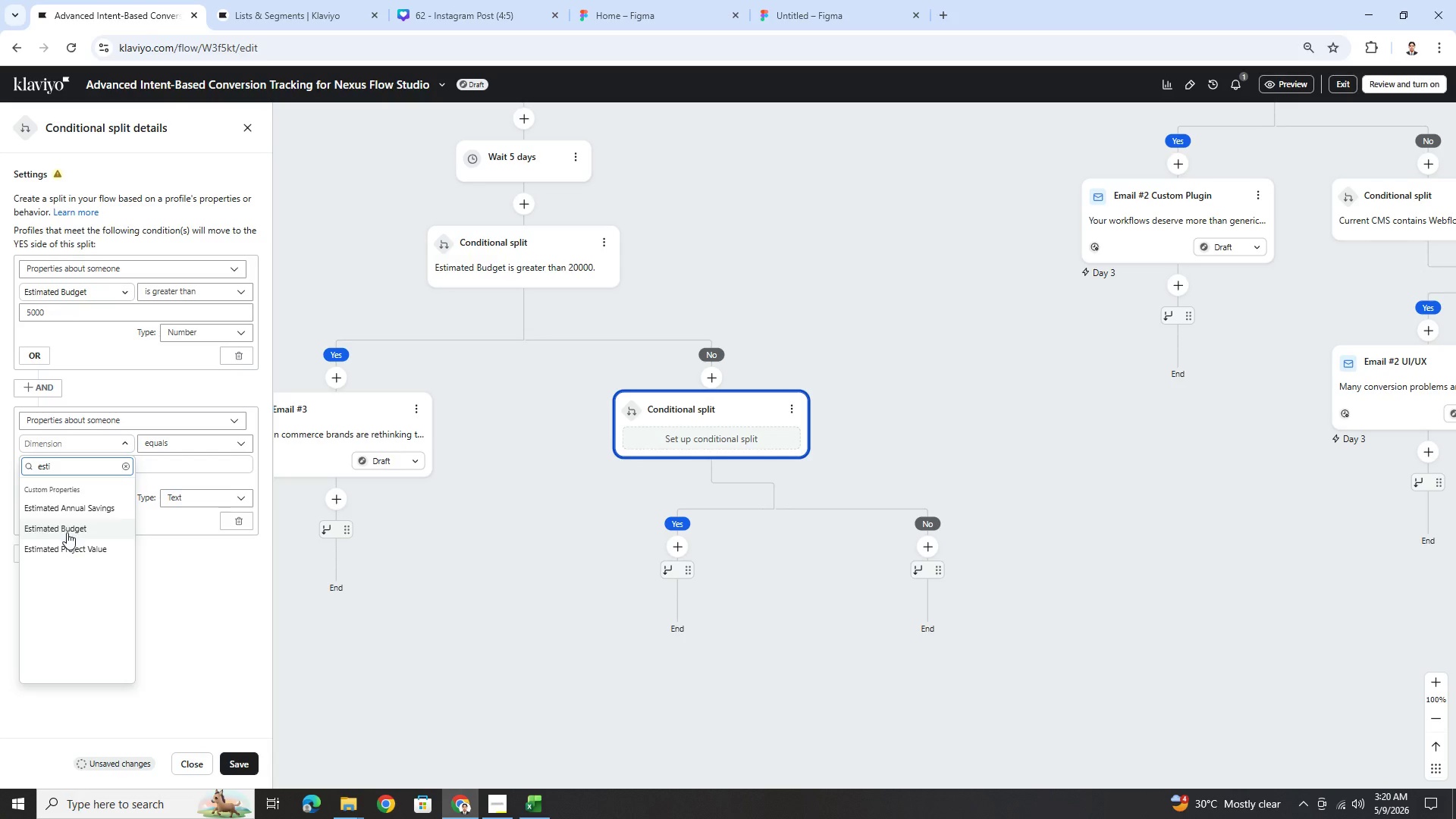 
left_click([67, 532])
 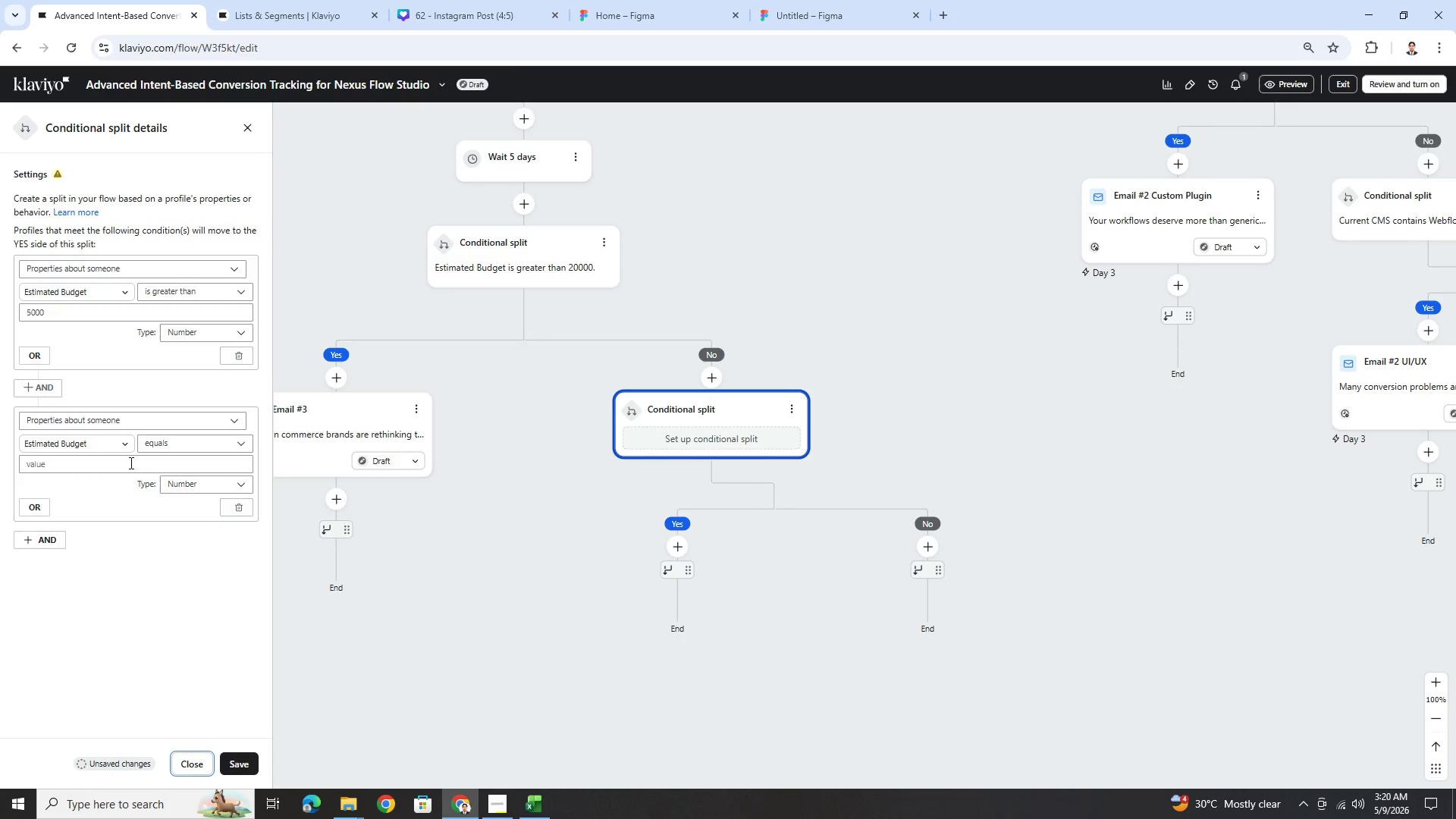 
left_click([130, 461])
 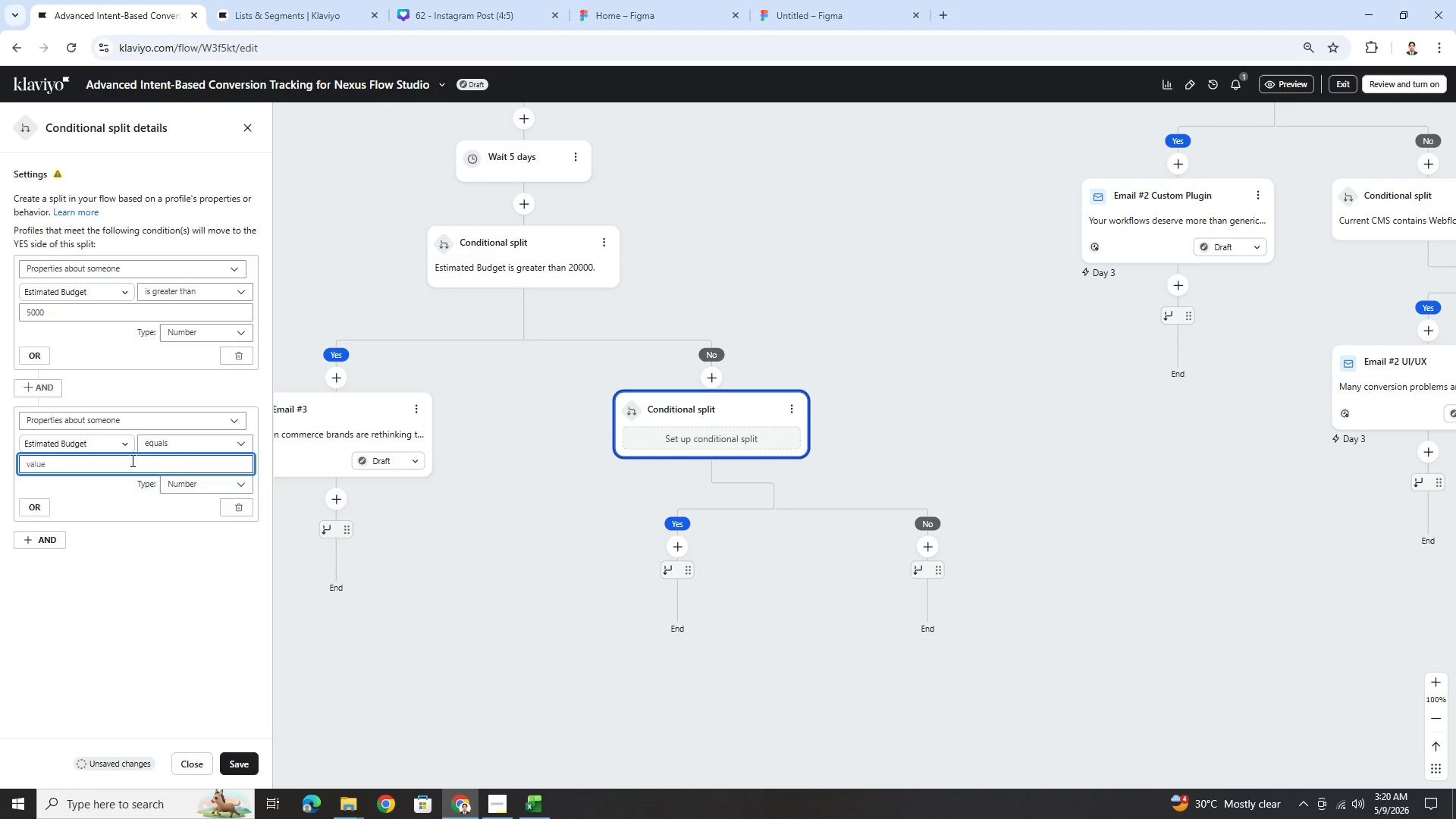 
left_click([177, 437])
 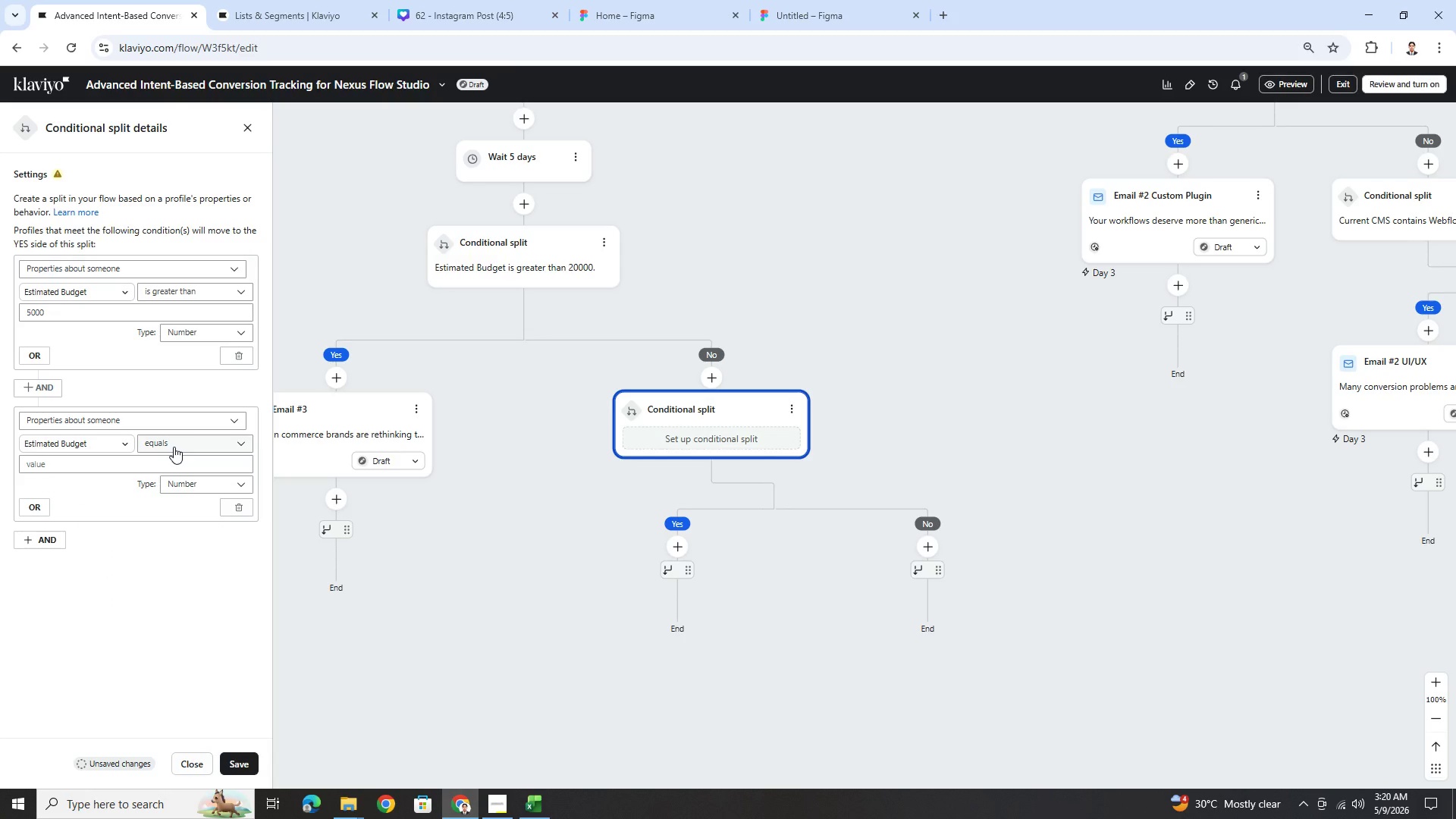 
left_click([174, 447])
 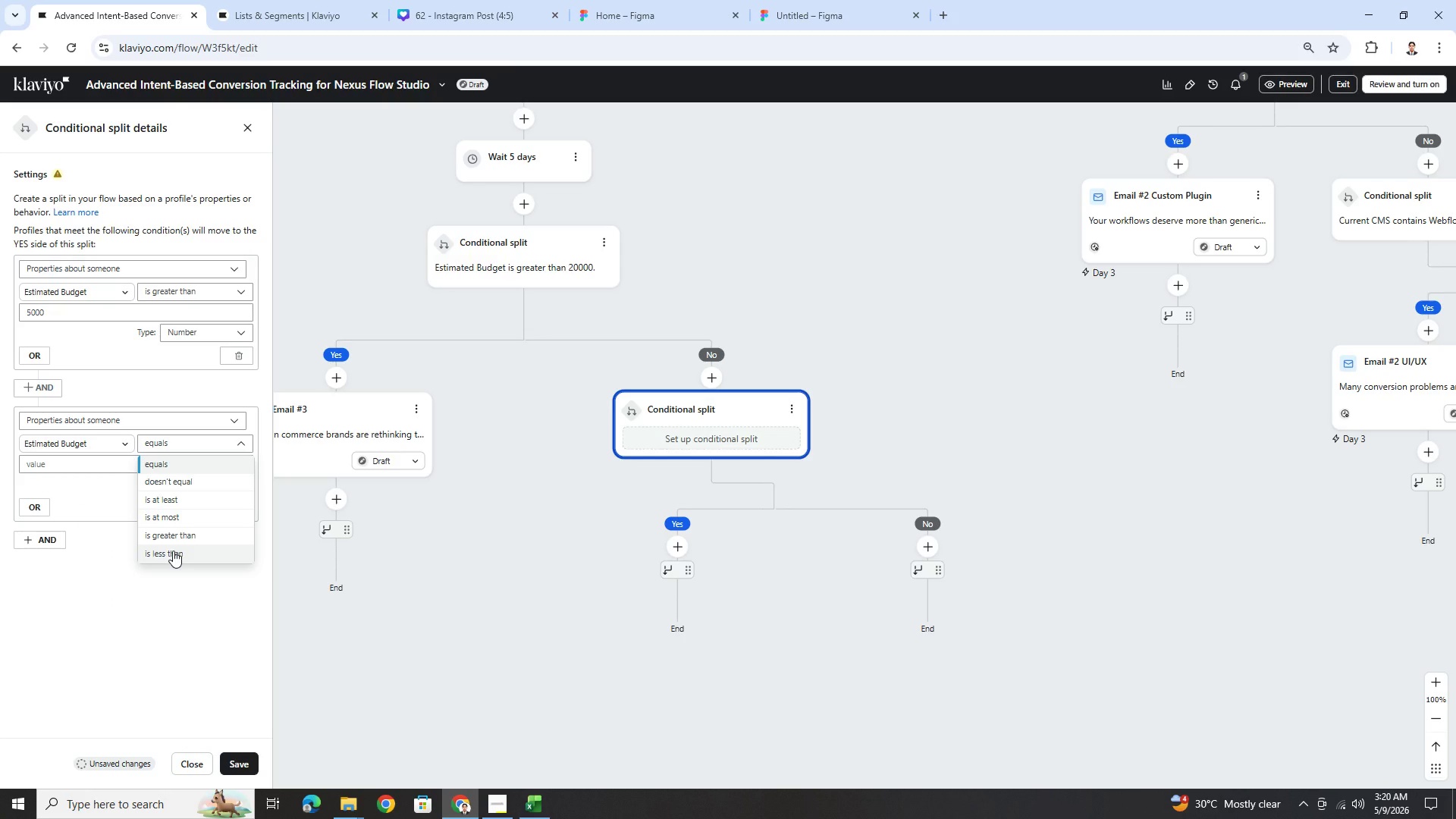 
left_click([173, 551])
 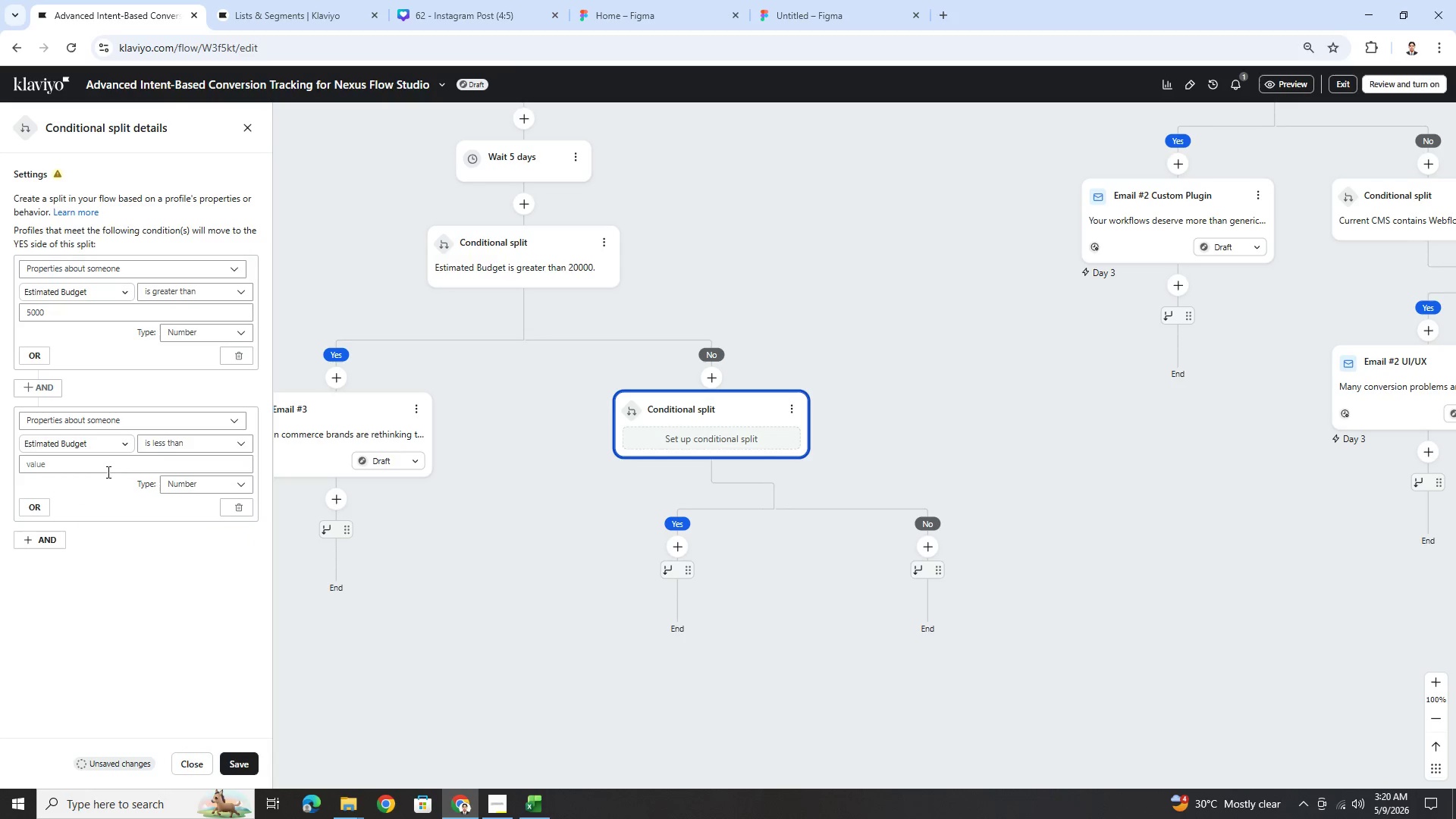 
left_click([105, 466])
 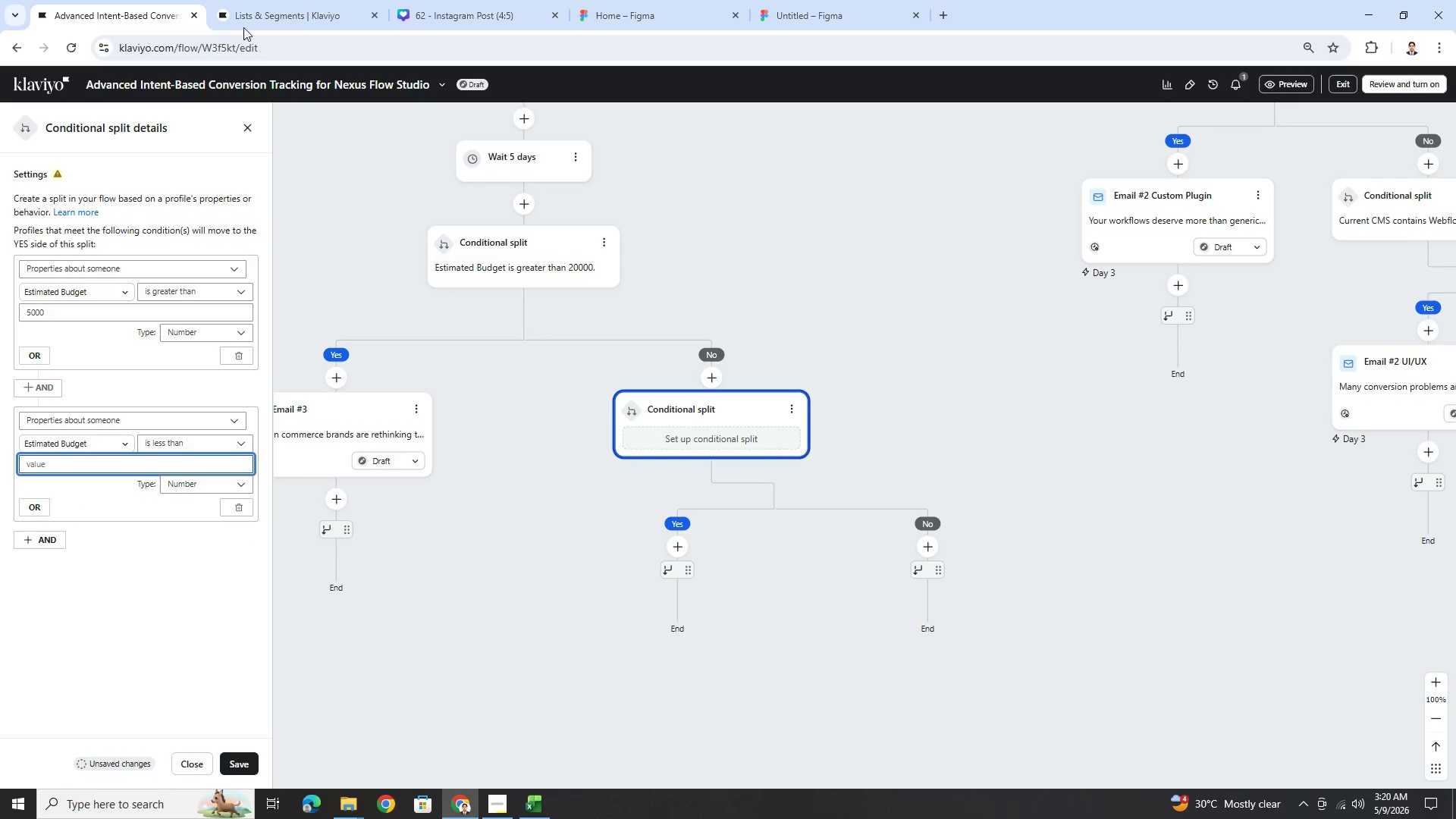 
left_click([259, 4])
 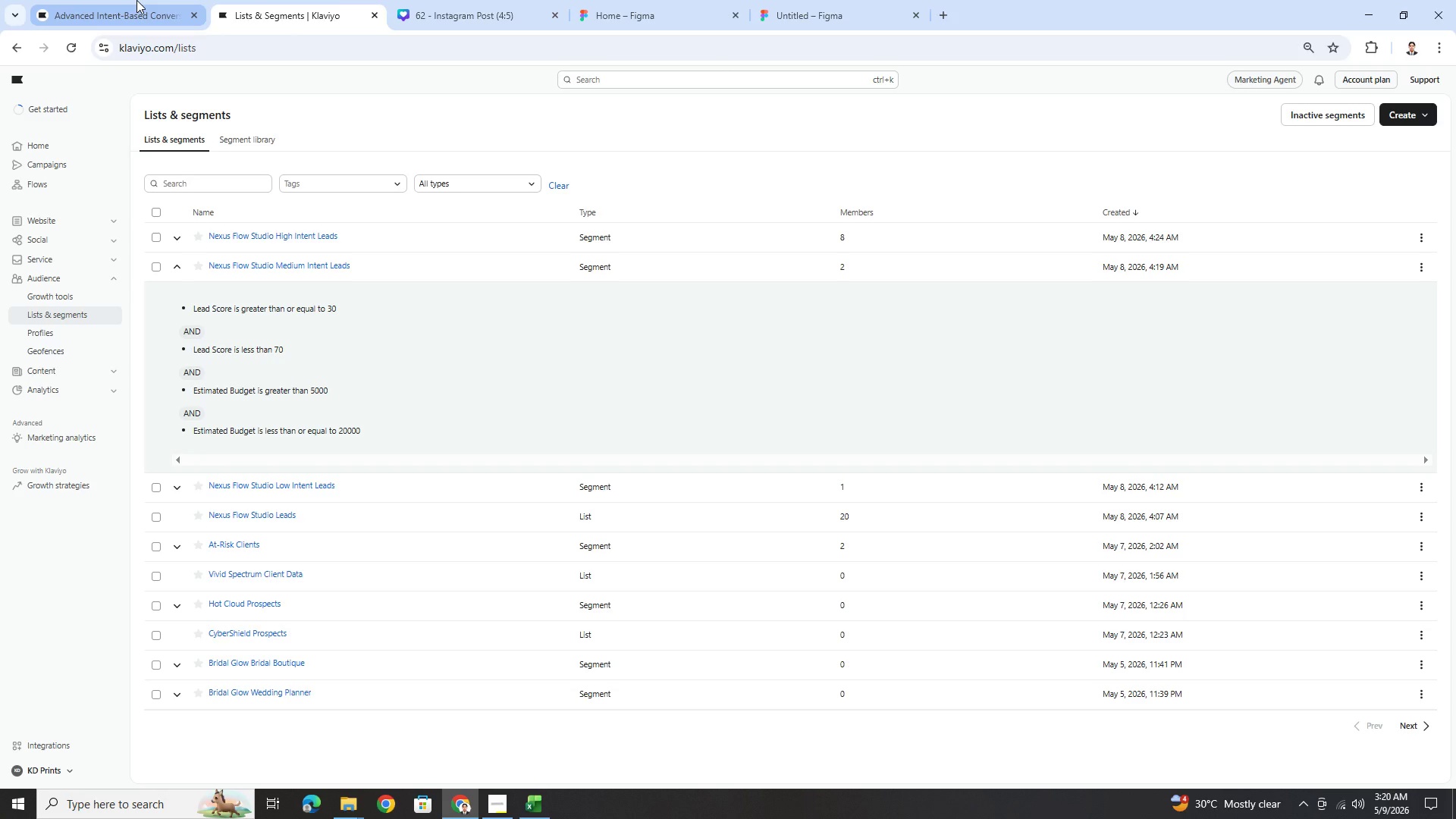 
left_click([136, 0])
 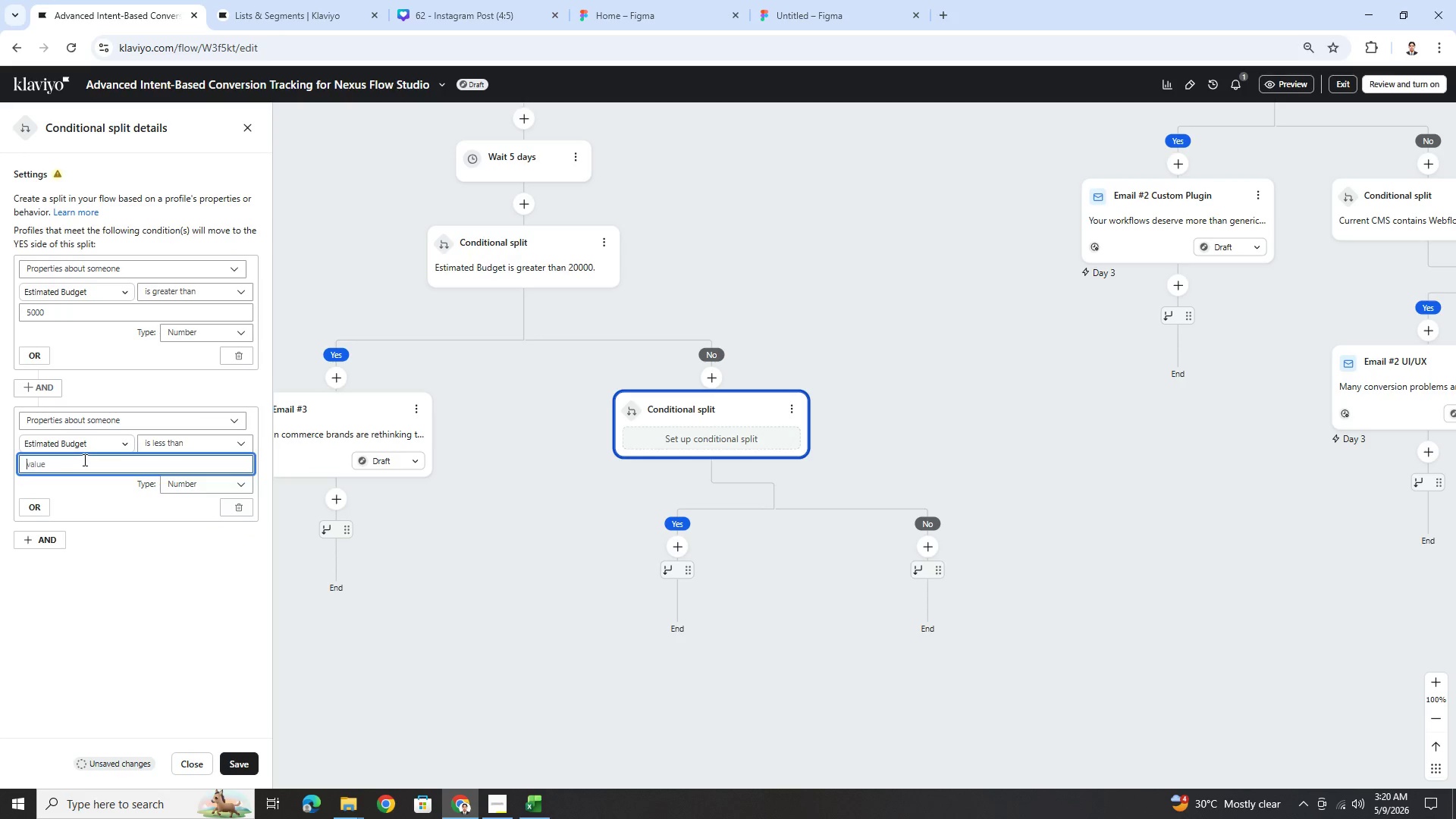 
key(Numpad2)
 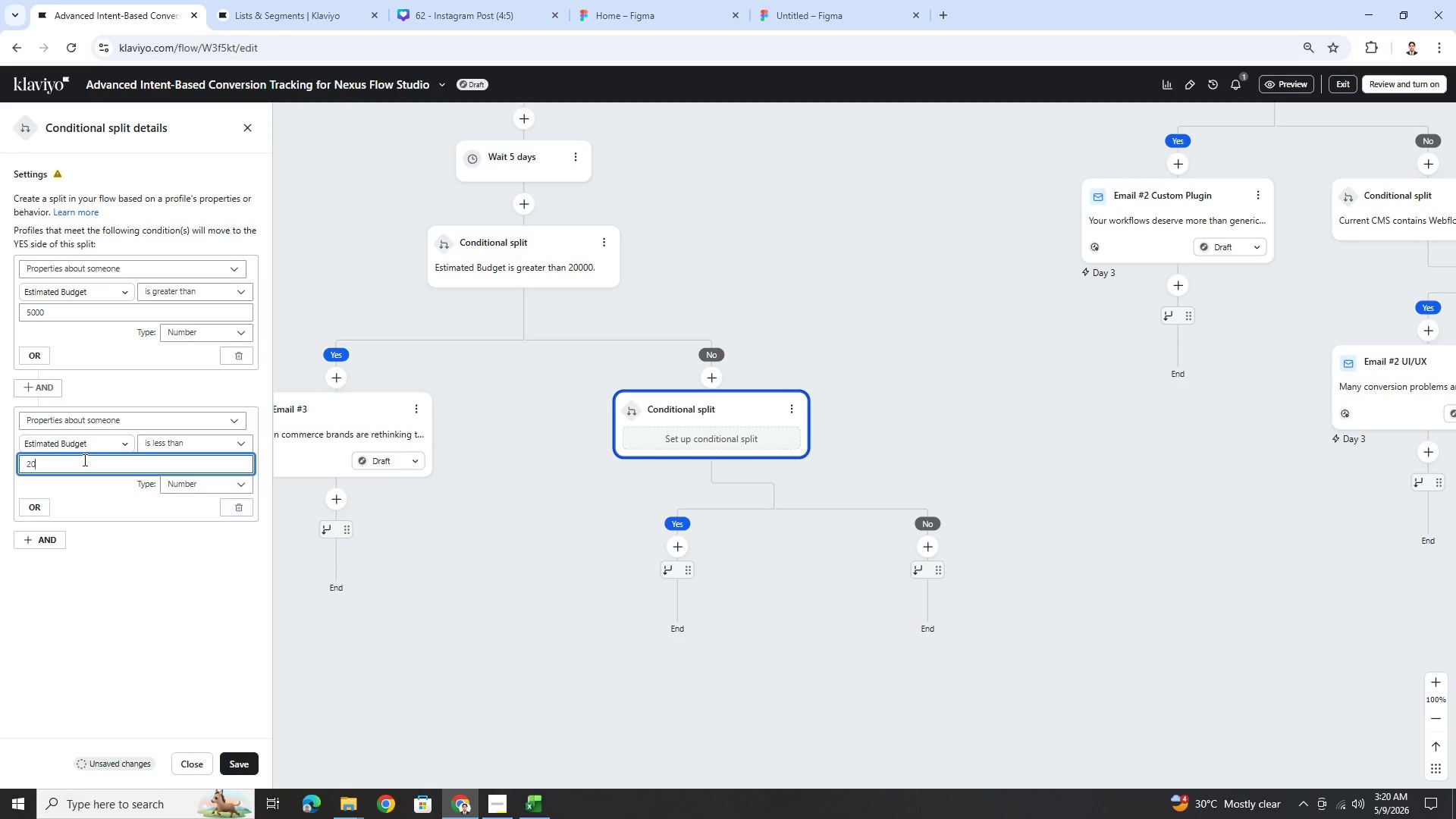 
key(Numpad0)
 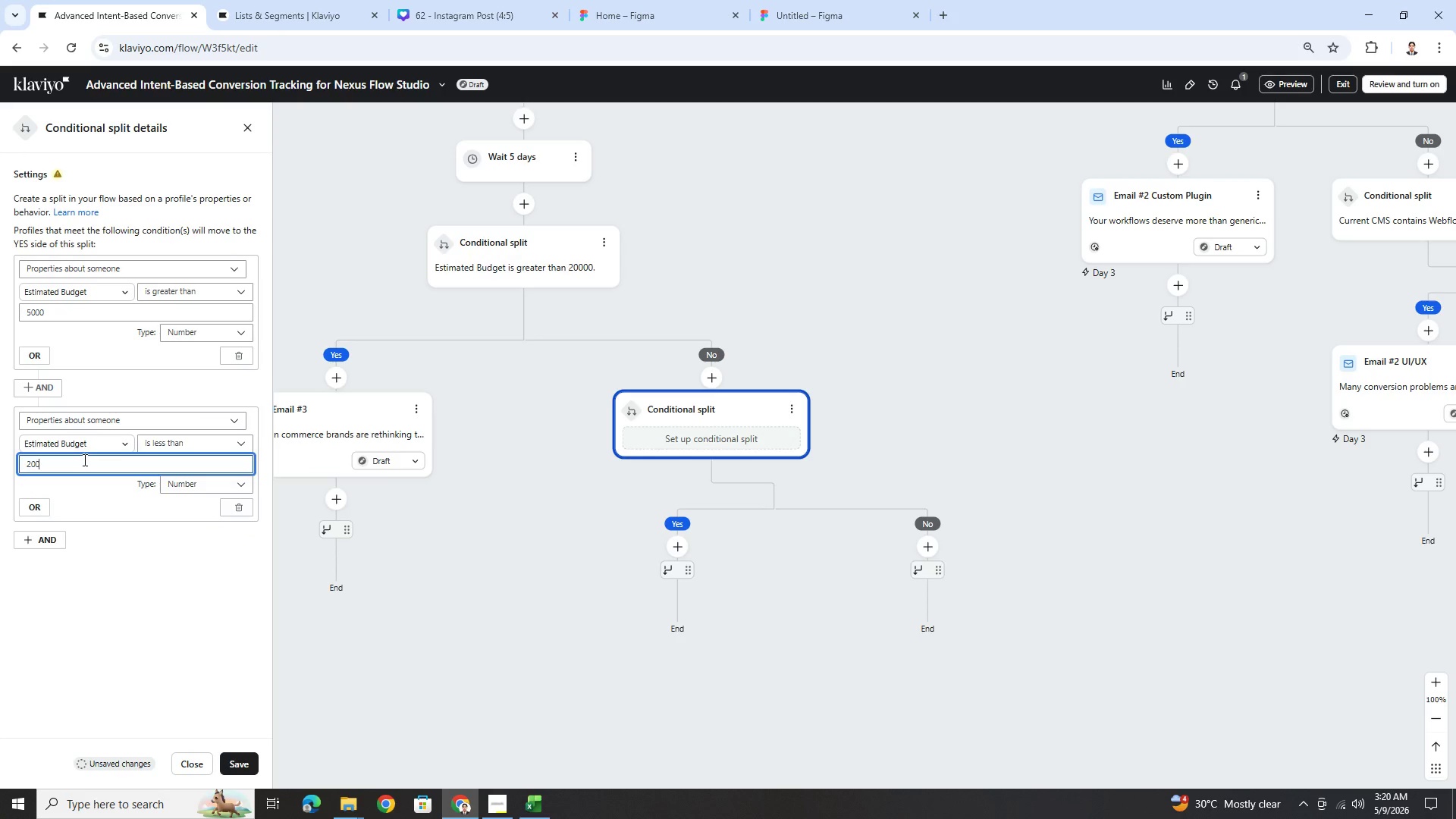 
key(Numpad0)
 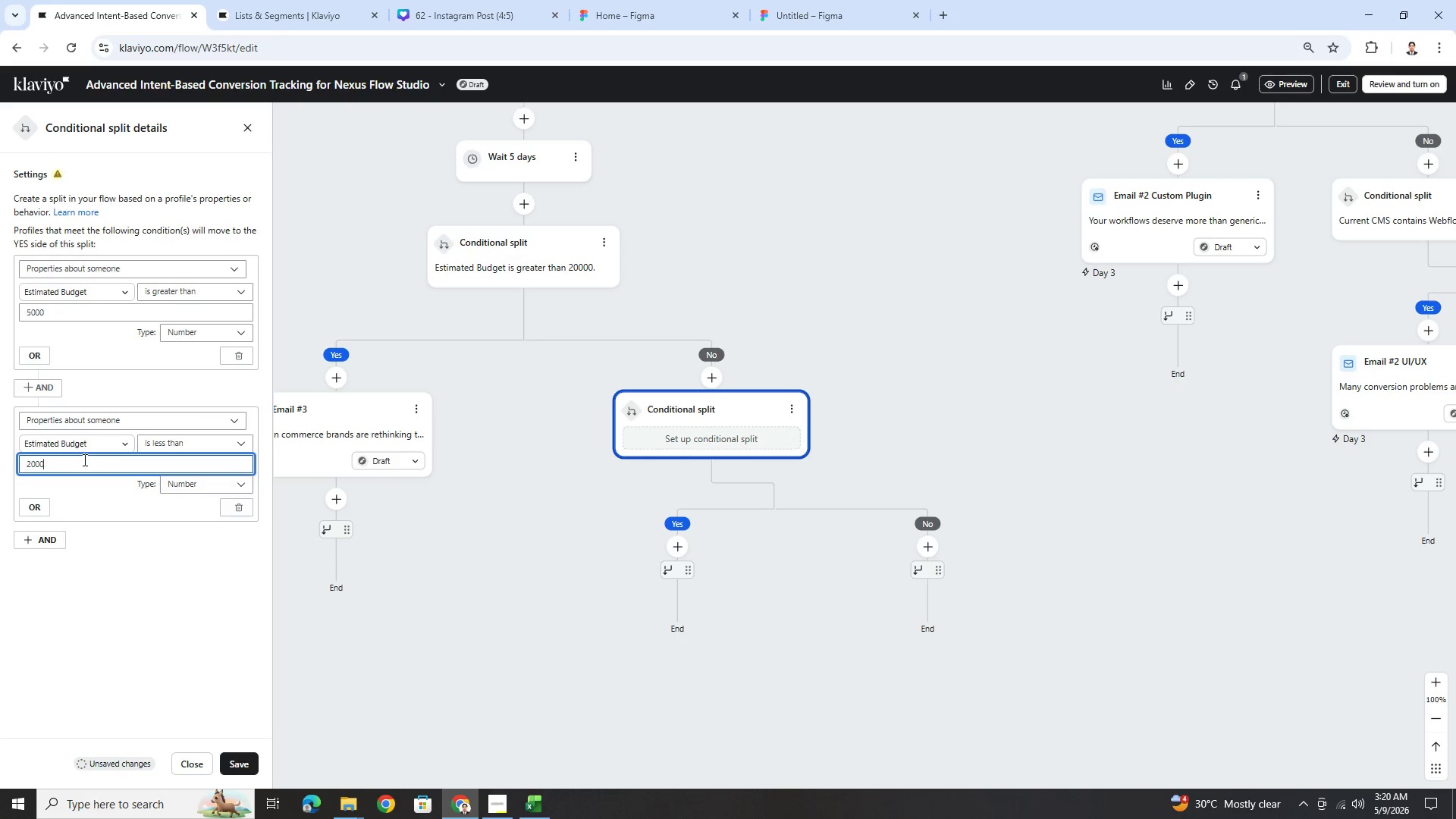 
key(Numpad0)
 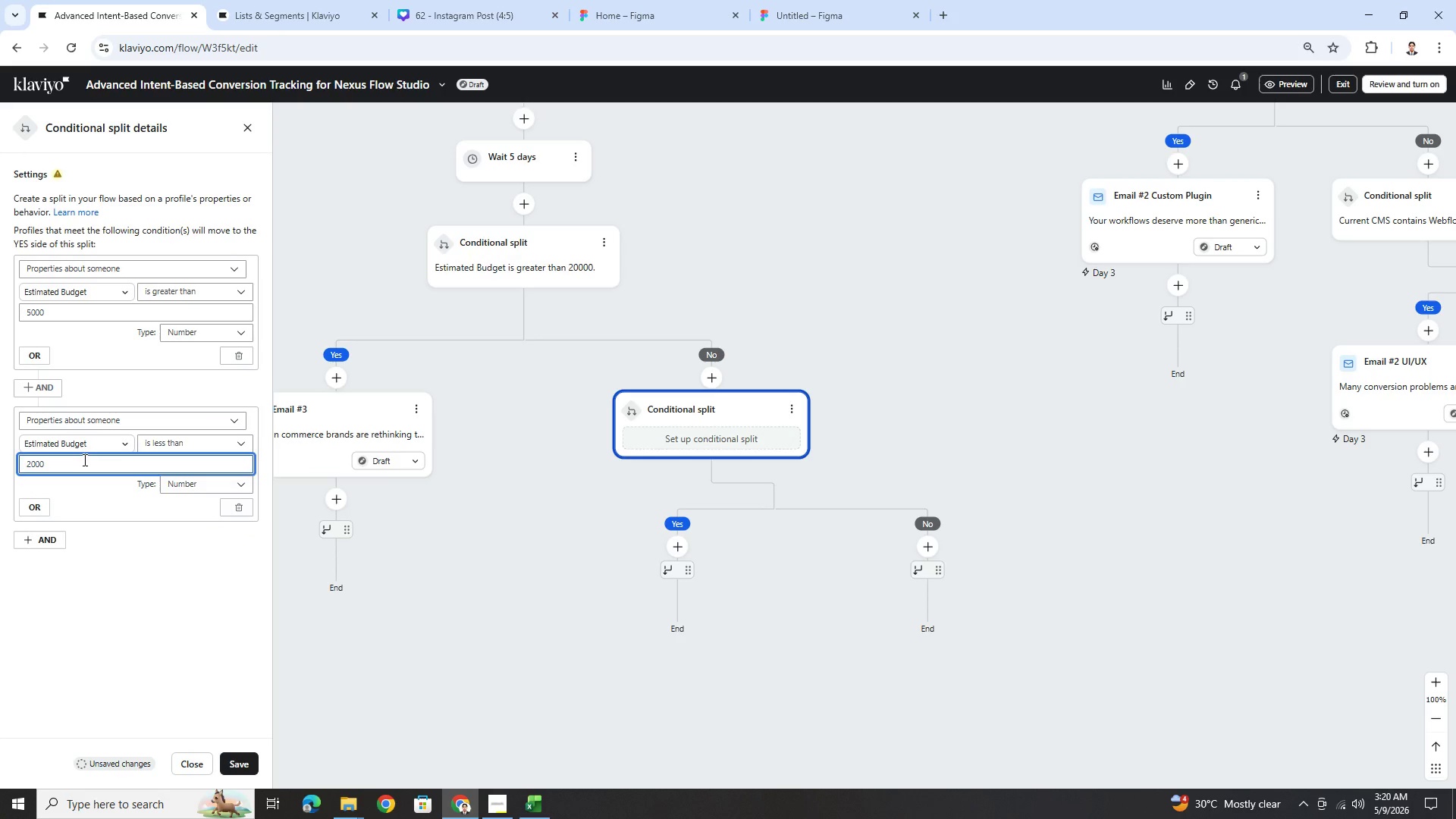 
key(Numpad0)
 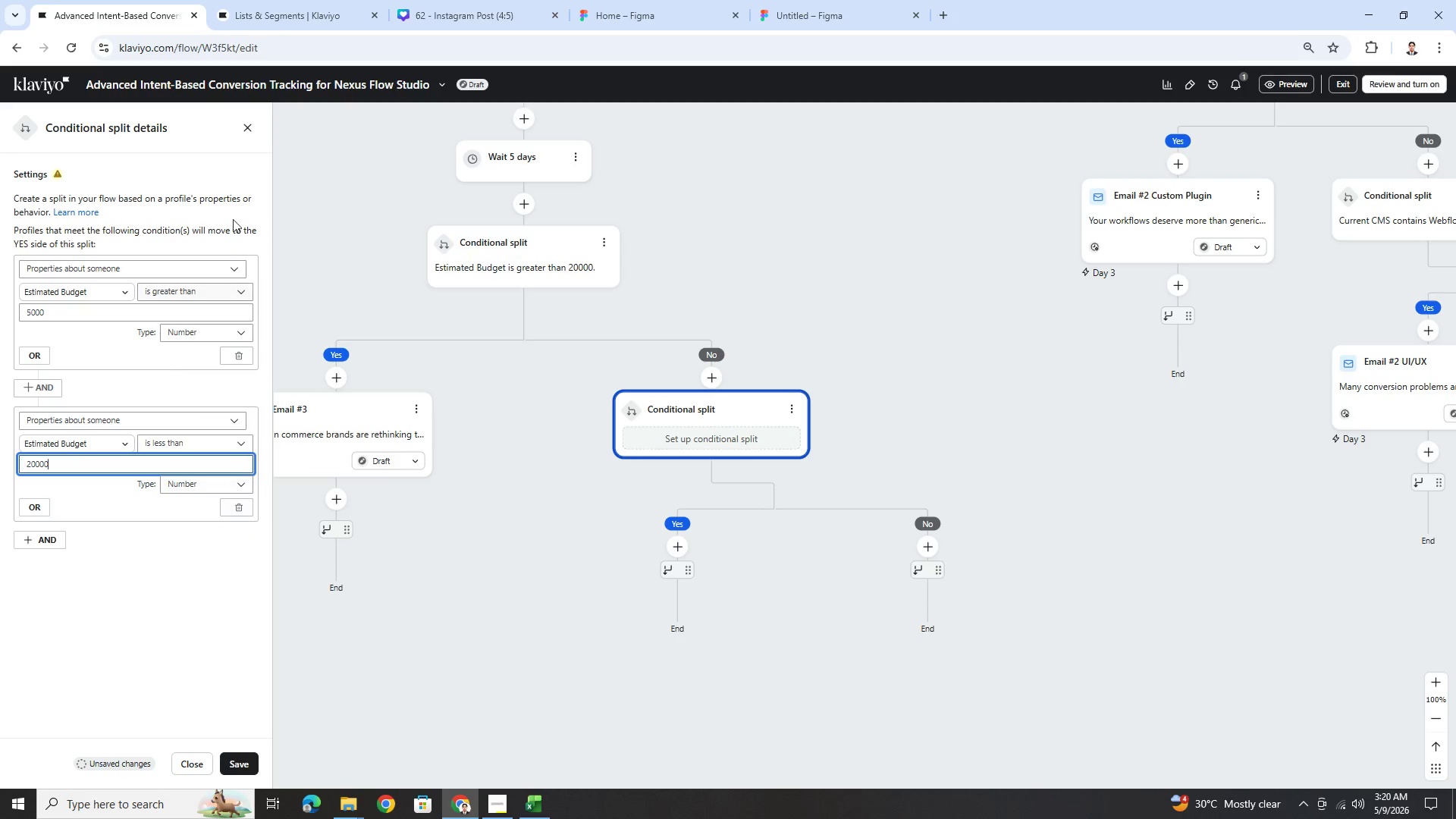 
left_click([308, 0])
 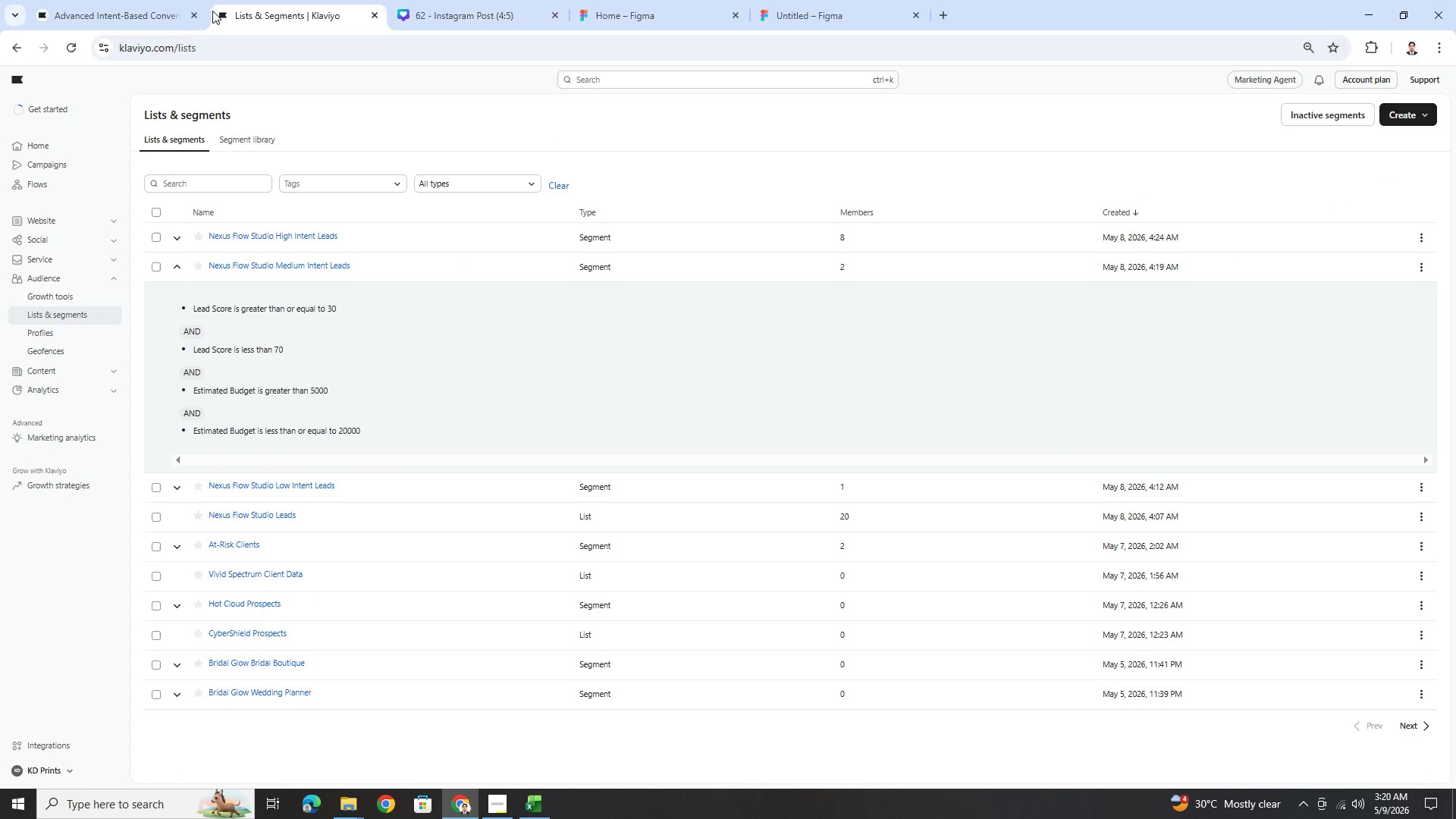 
left_click([151, 6])
 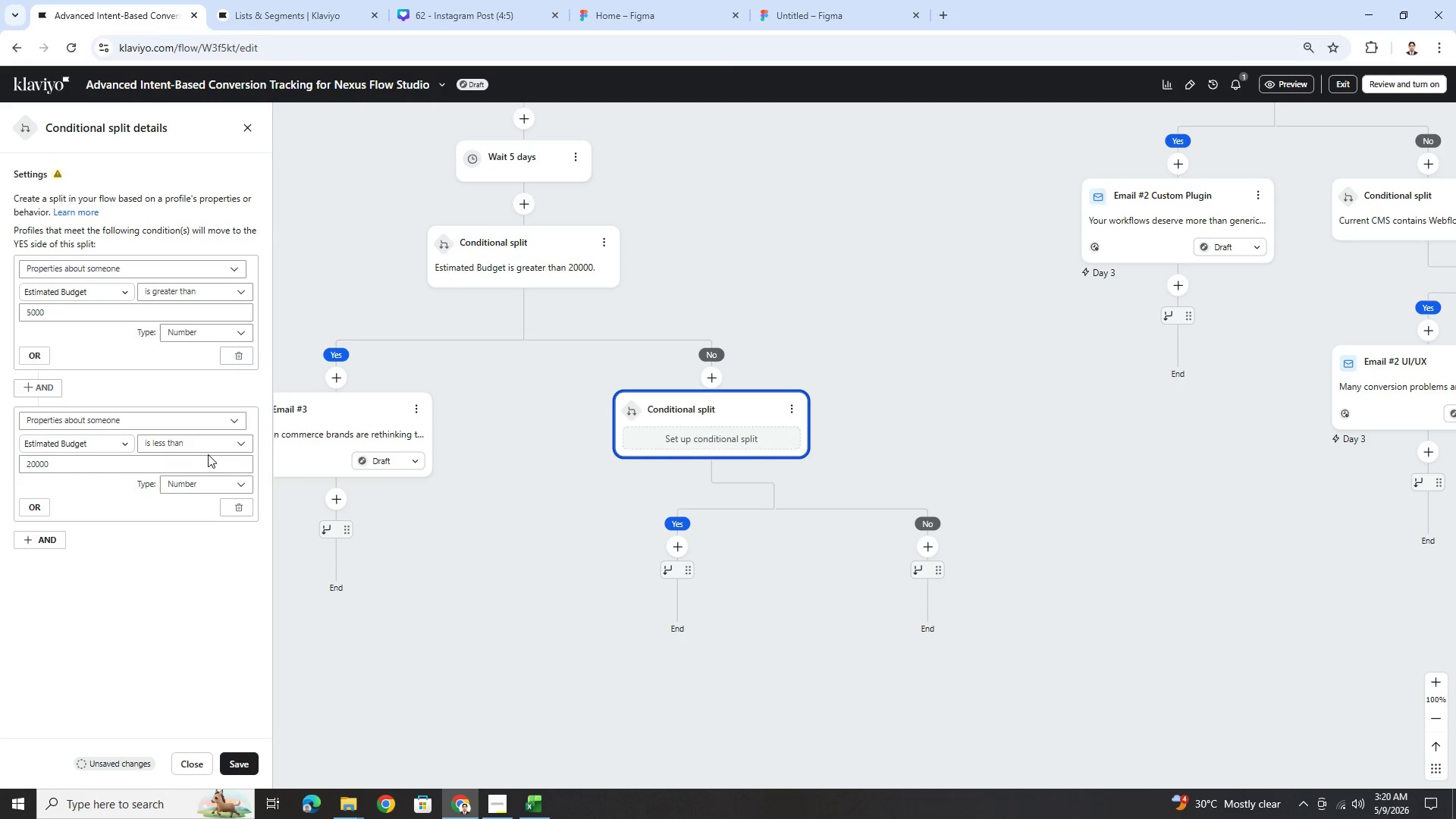 
left_click([209, 447])
 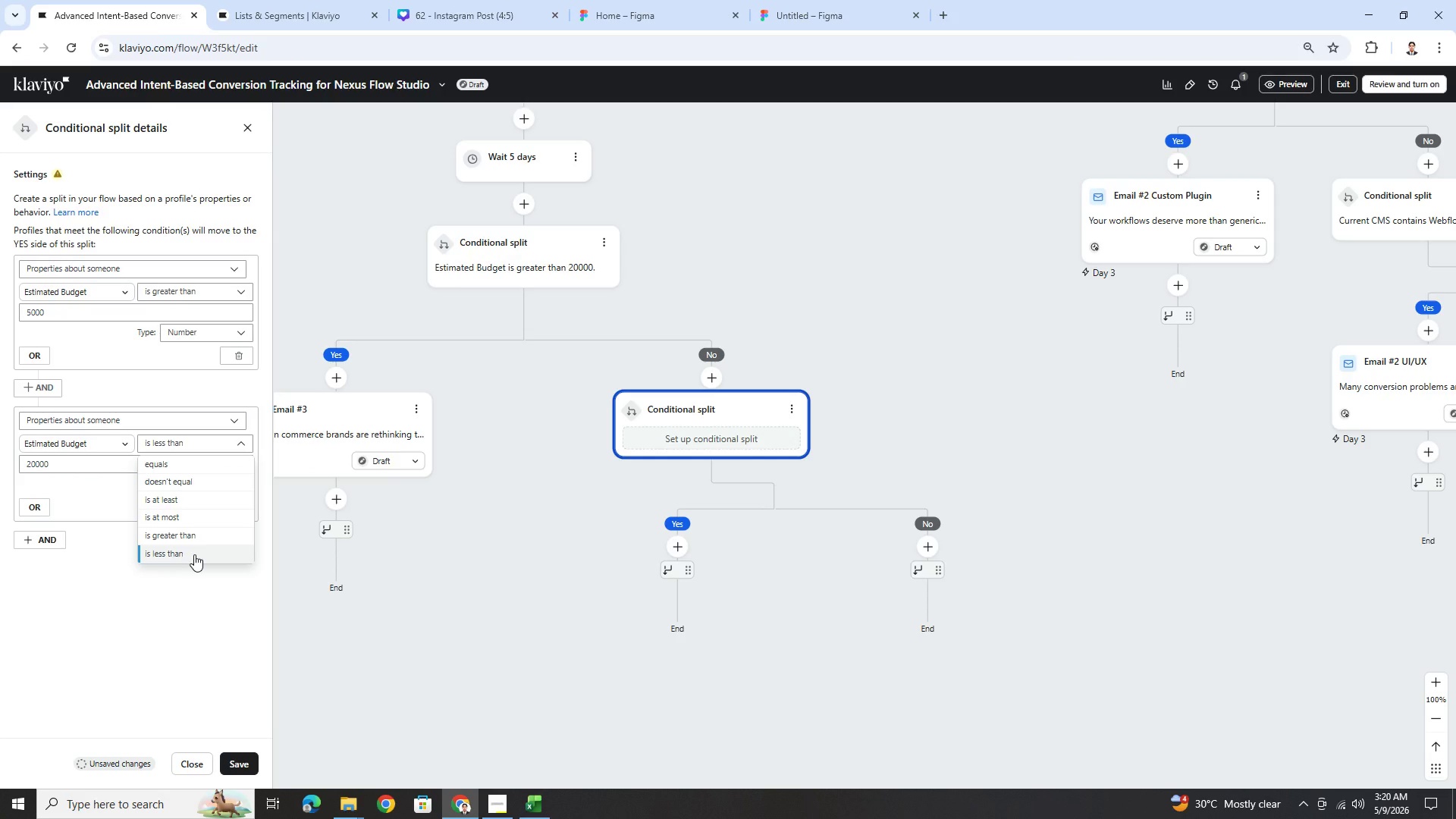 
left_click([189, 657])
 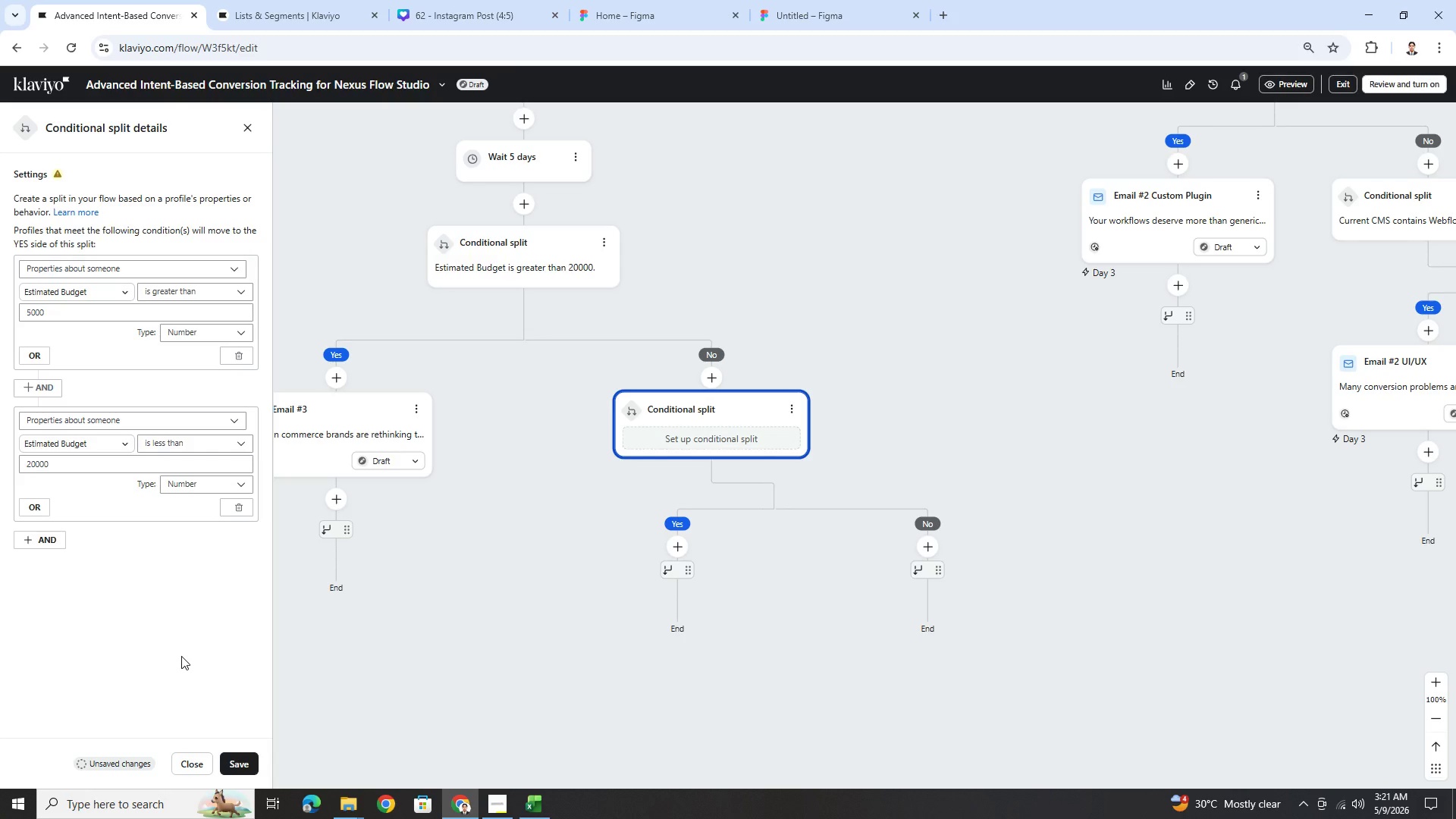 
wait(15.19)
 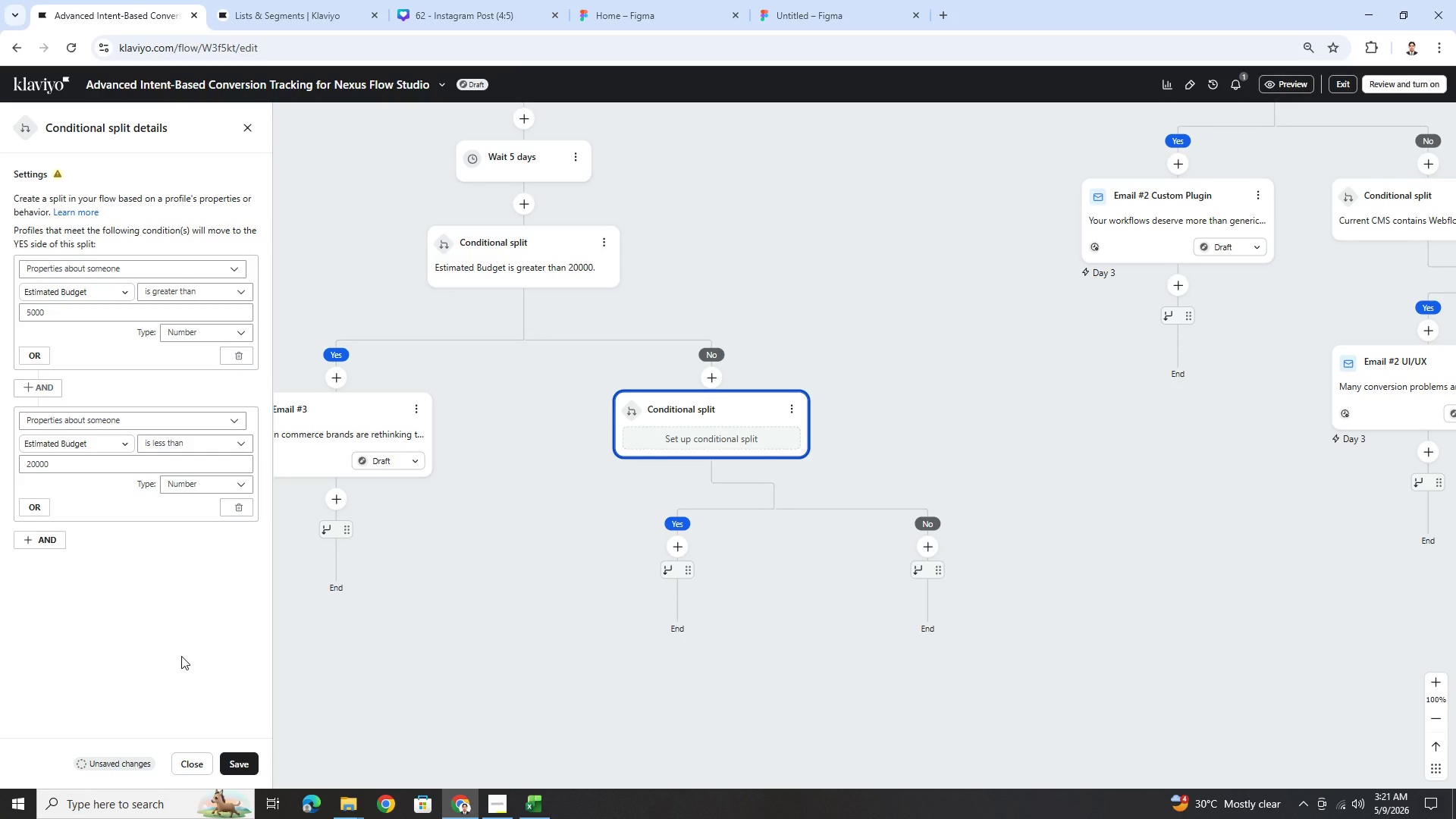 
left_click([41, 504])
 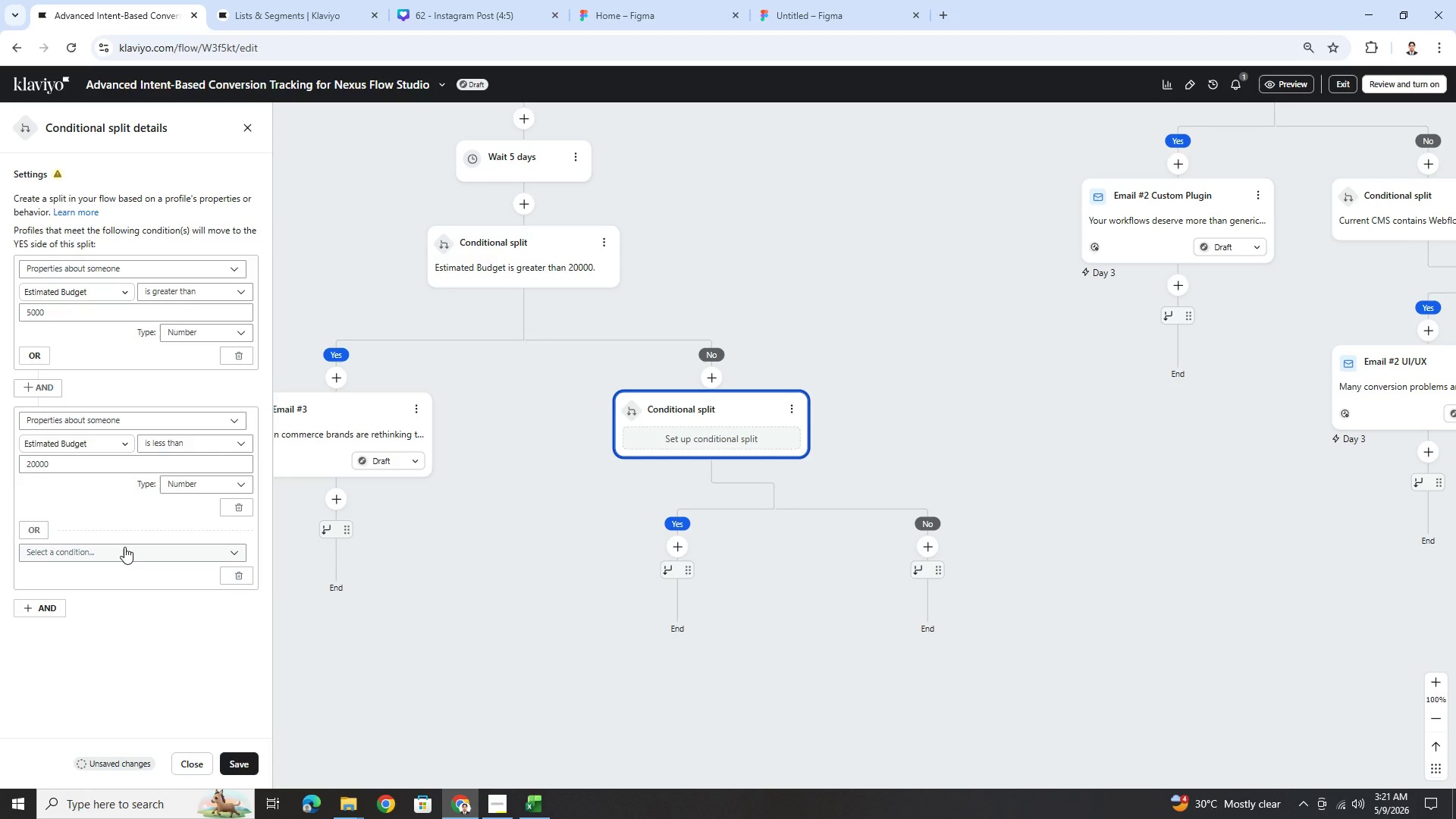 
left_click([124, 547])
 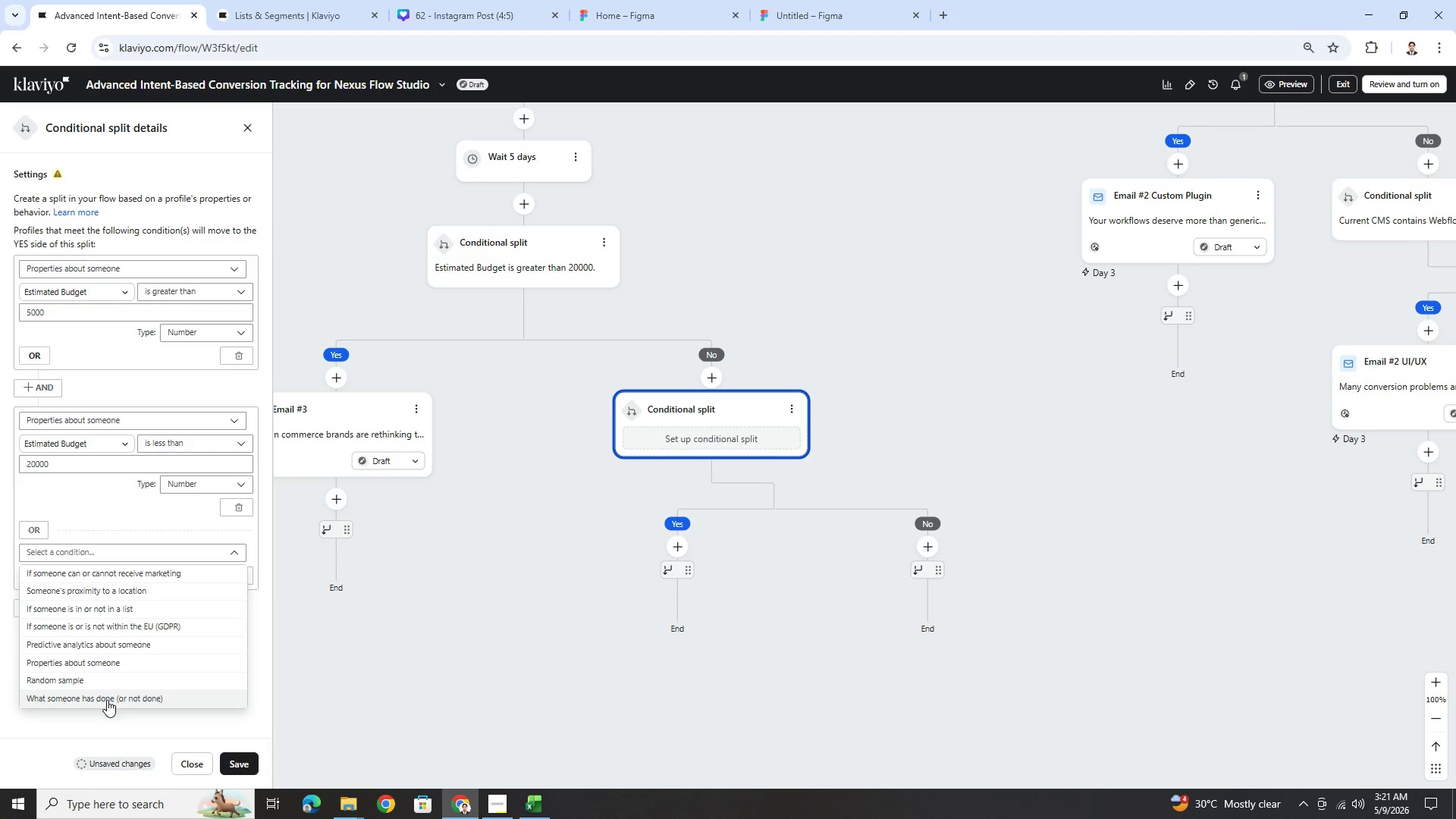 
left_click([107, 700])
 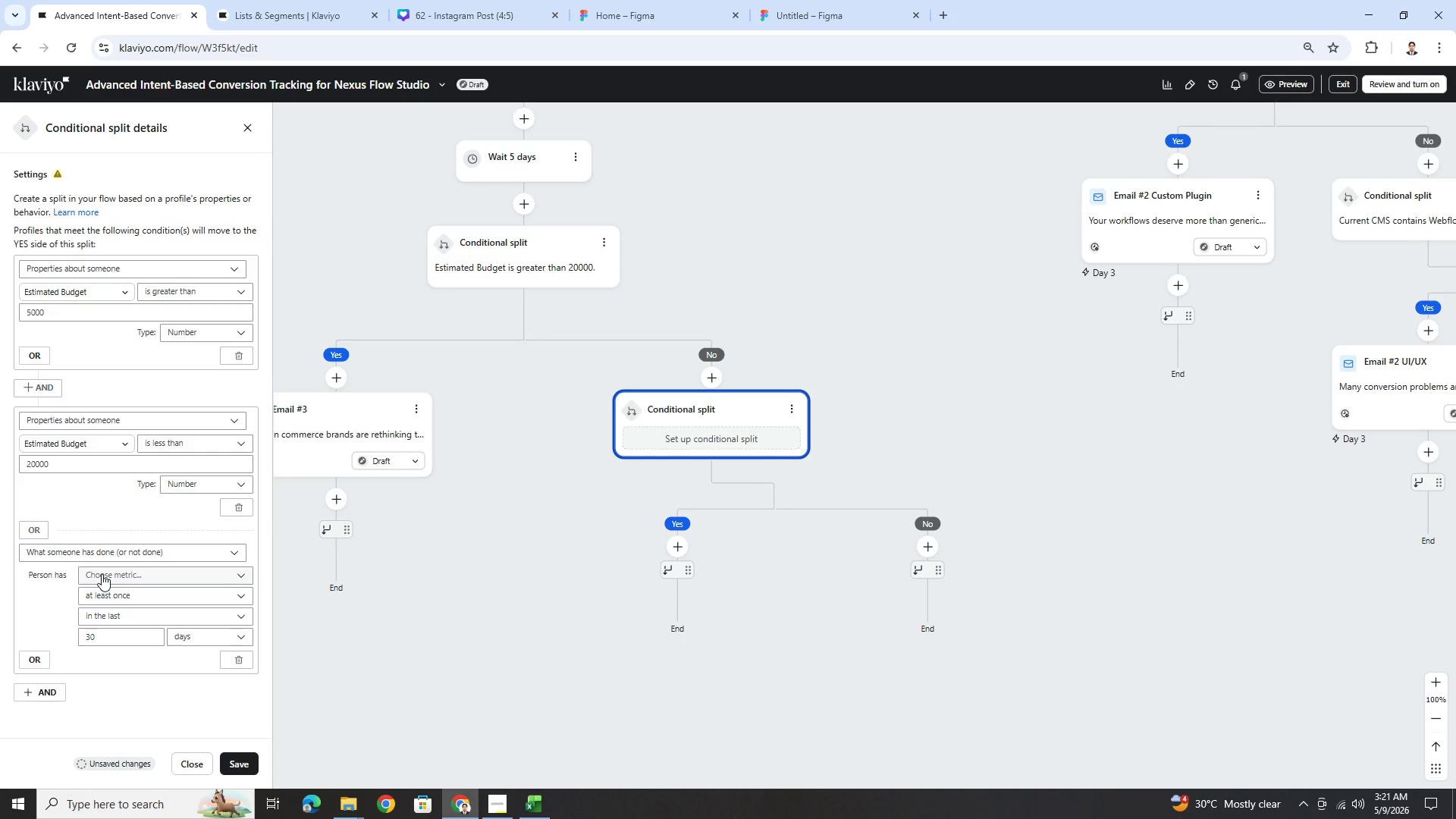 
left_click([102, 574])
 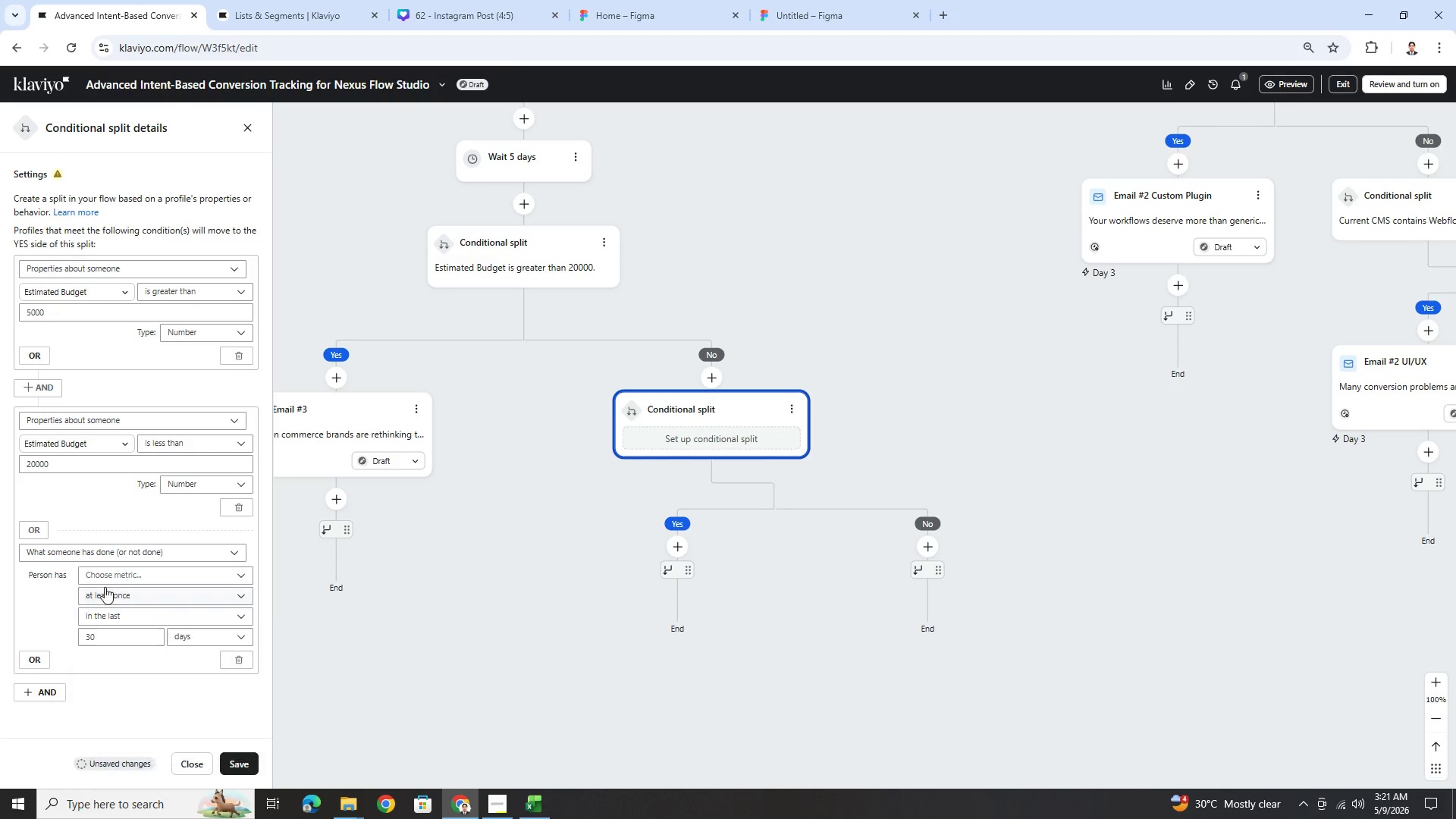 
double_click([103, 554])
 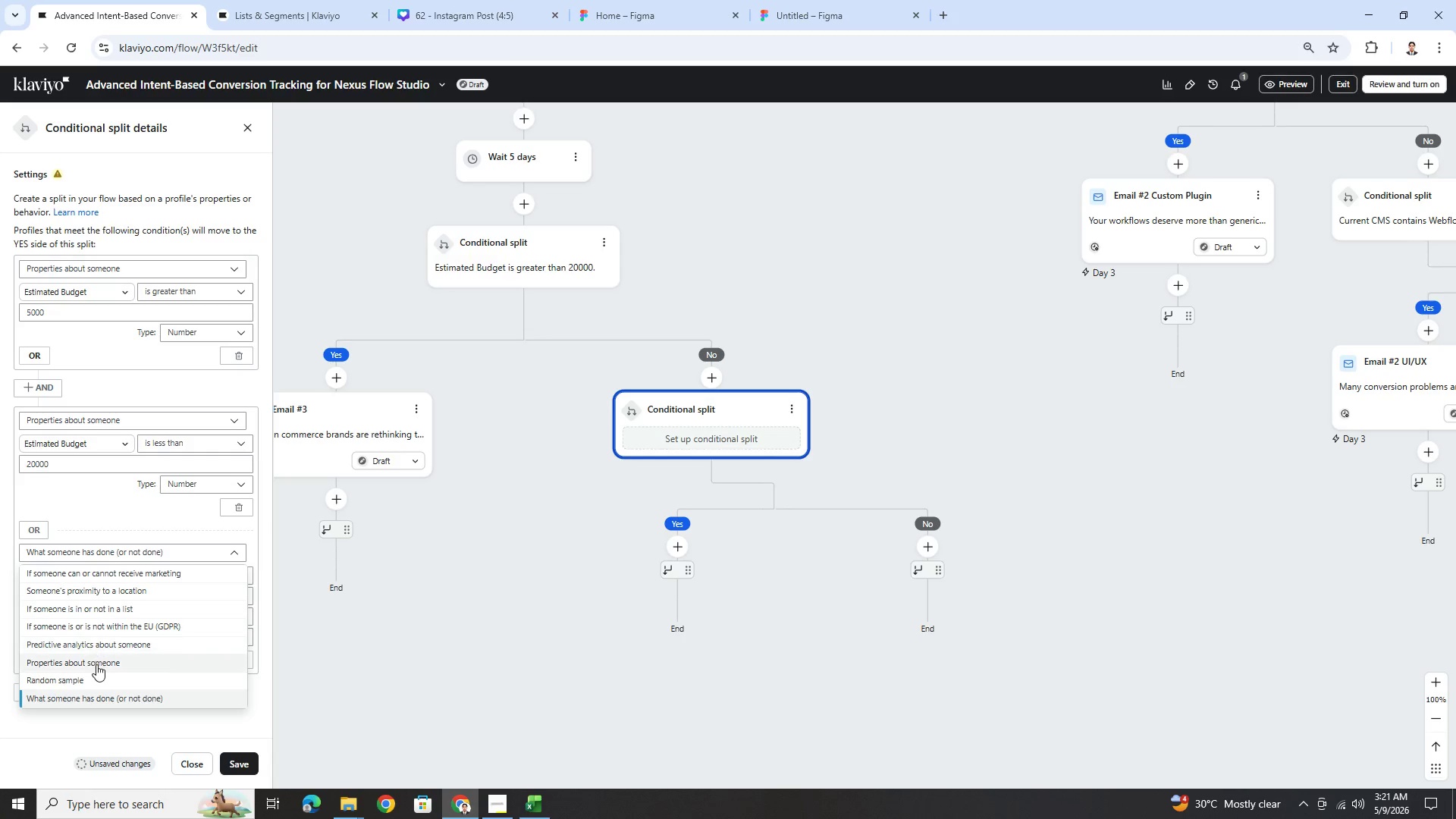 
left_click([97, 664])
 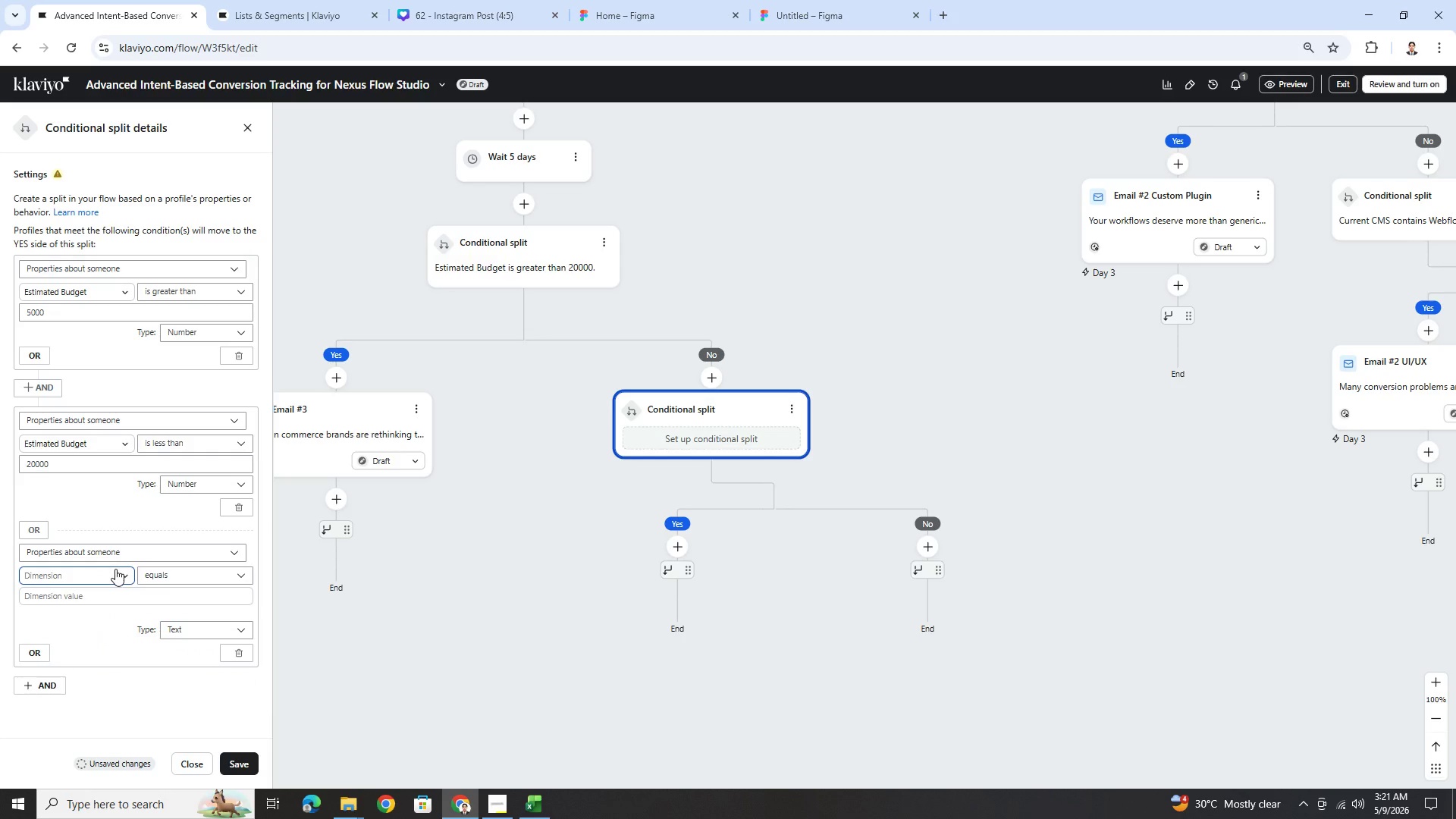 
left_click([115, 574])
 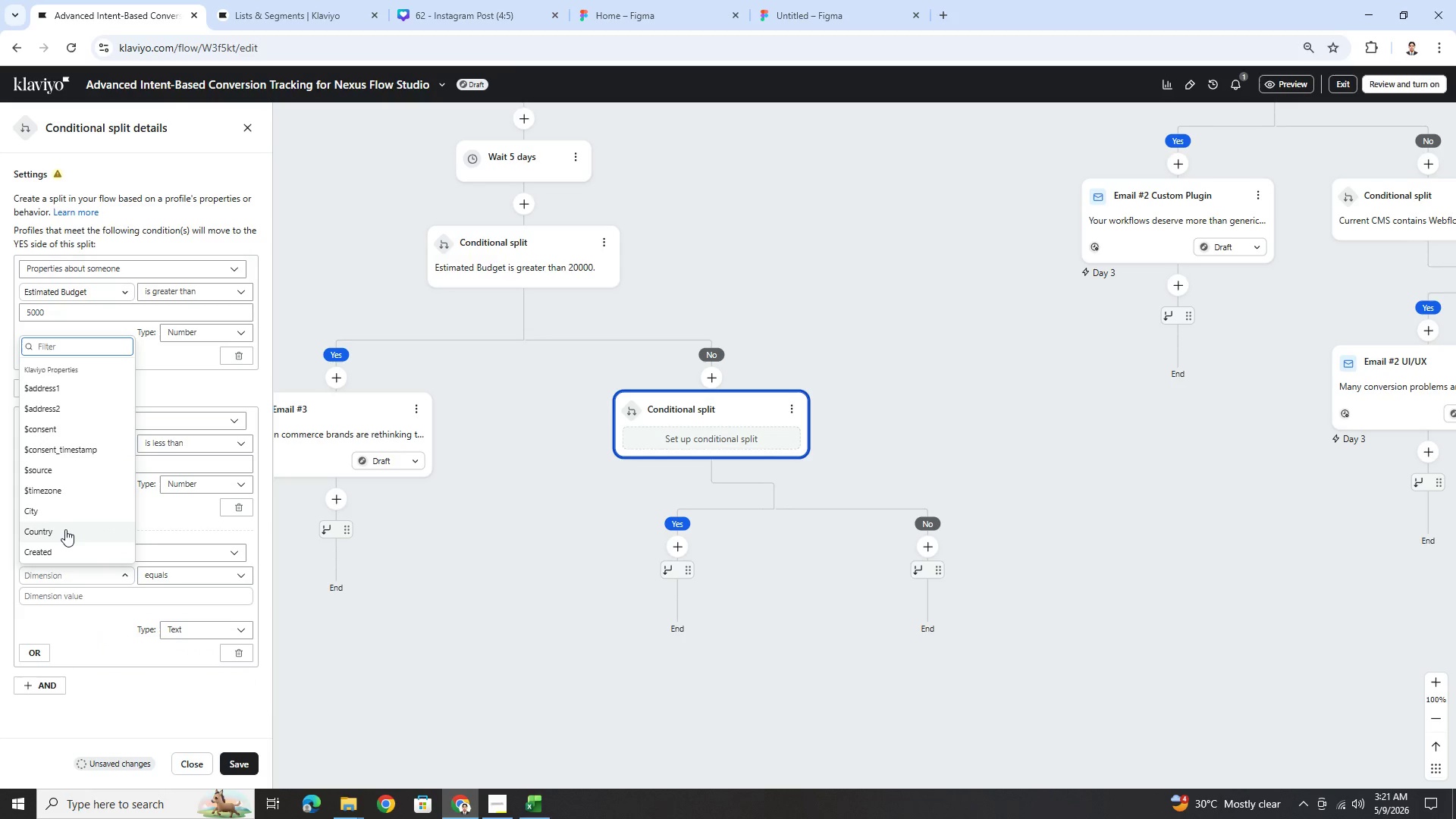 
type(bud)
 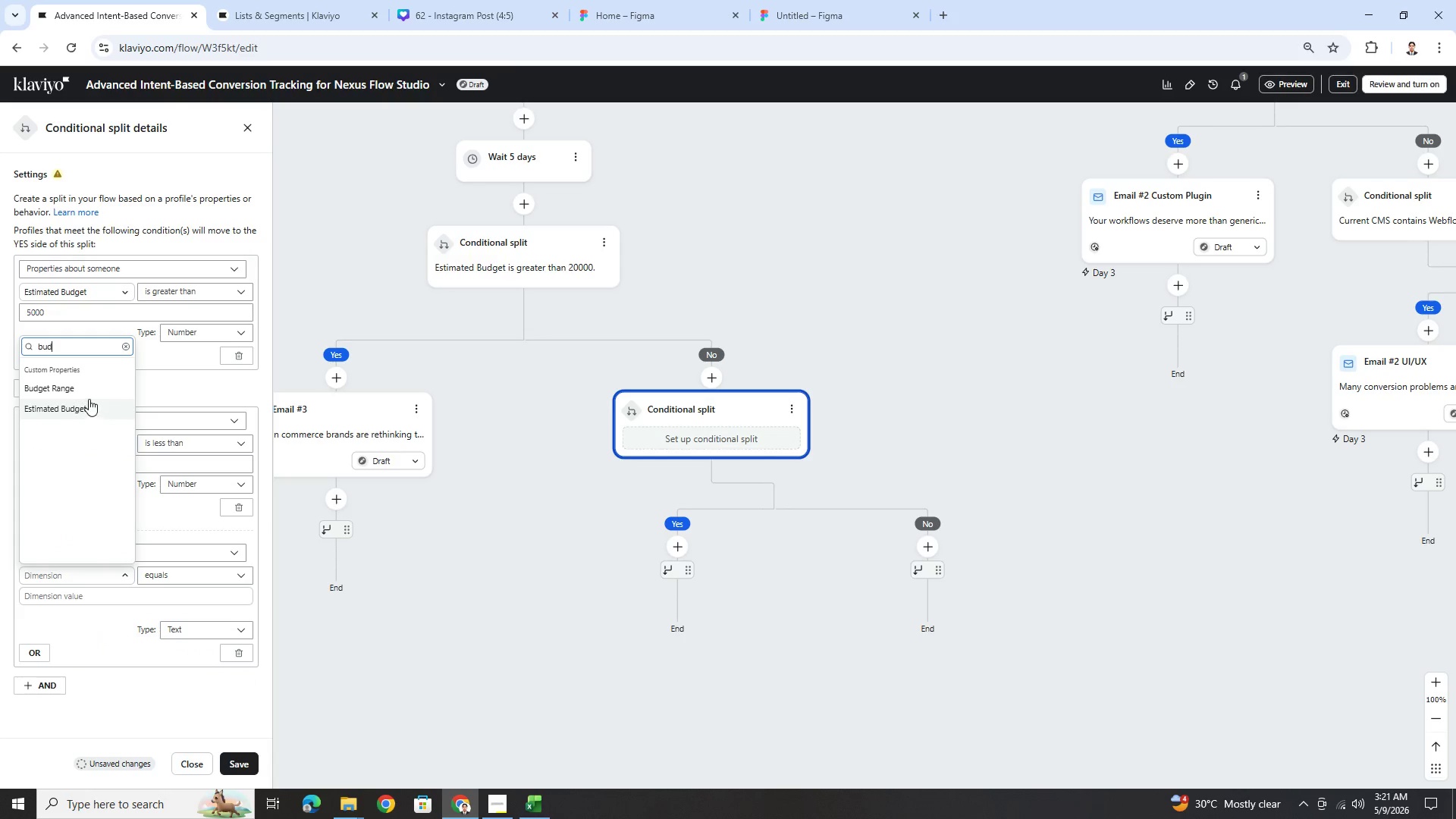 
left_click([92, 406])
 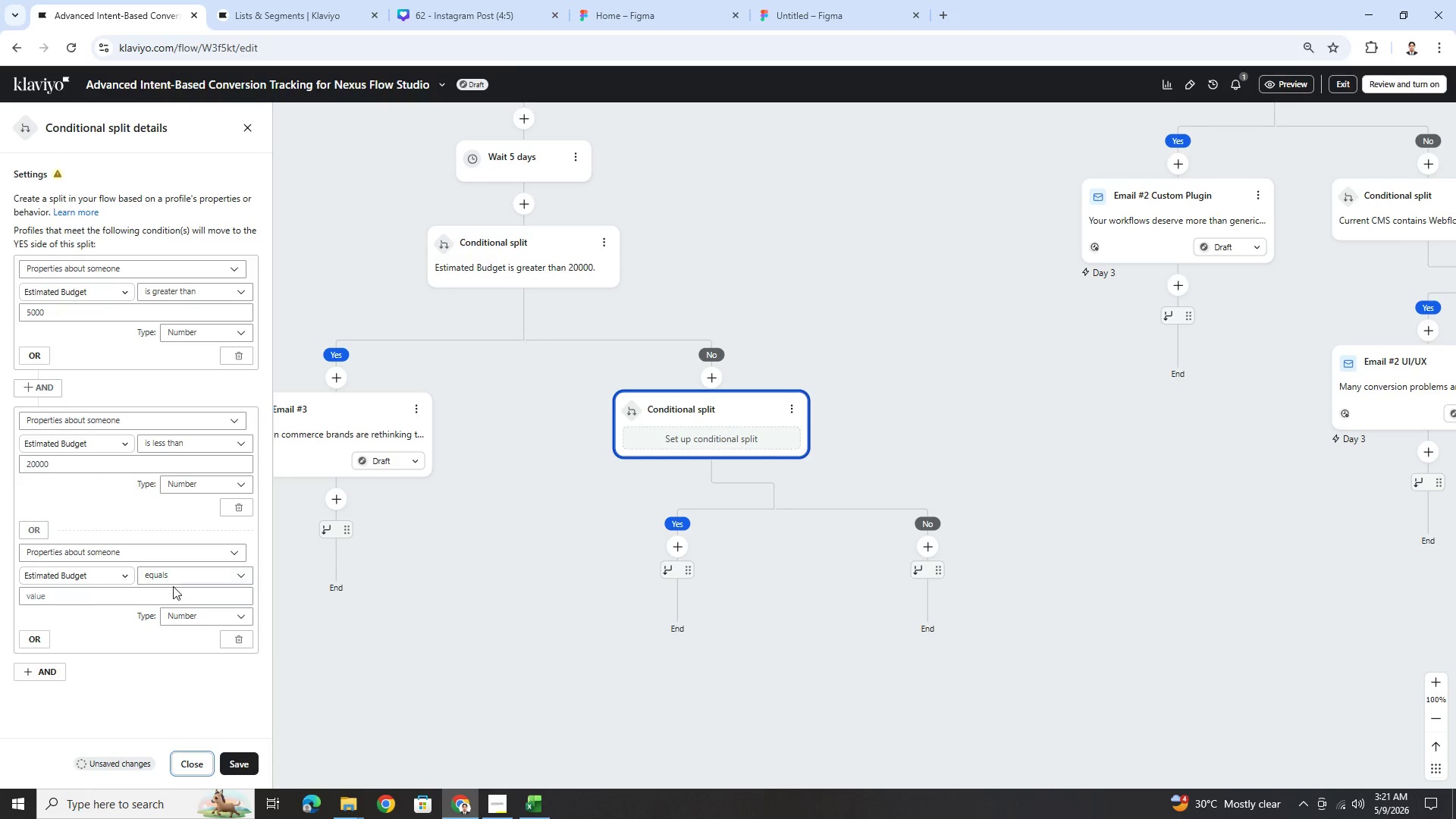 
left_click([172, 592])
 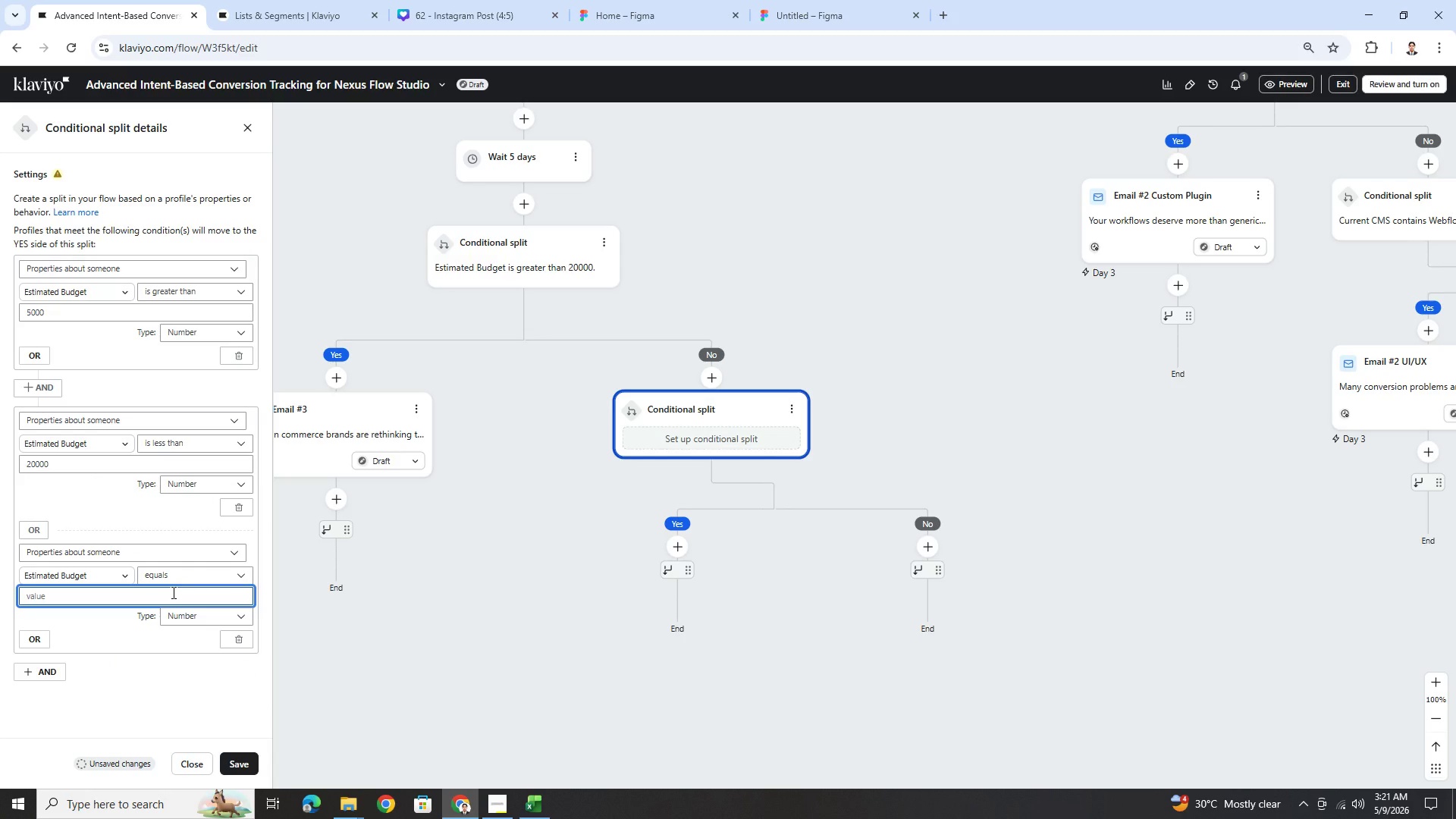 
key(Numpad2)
 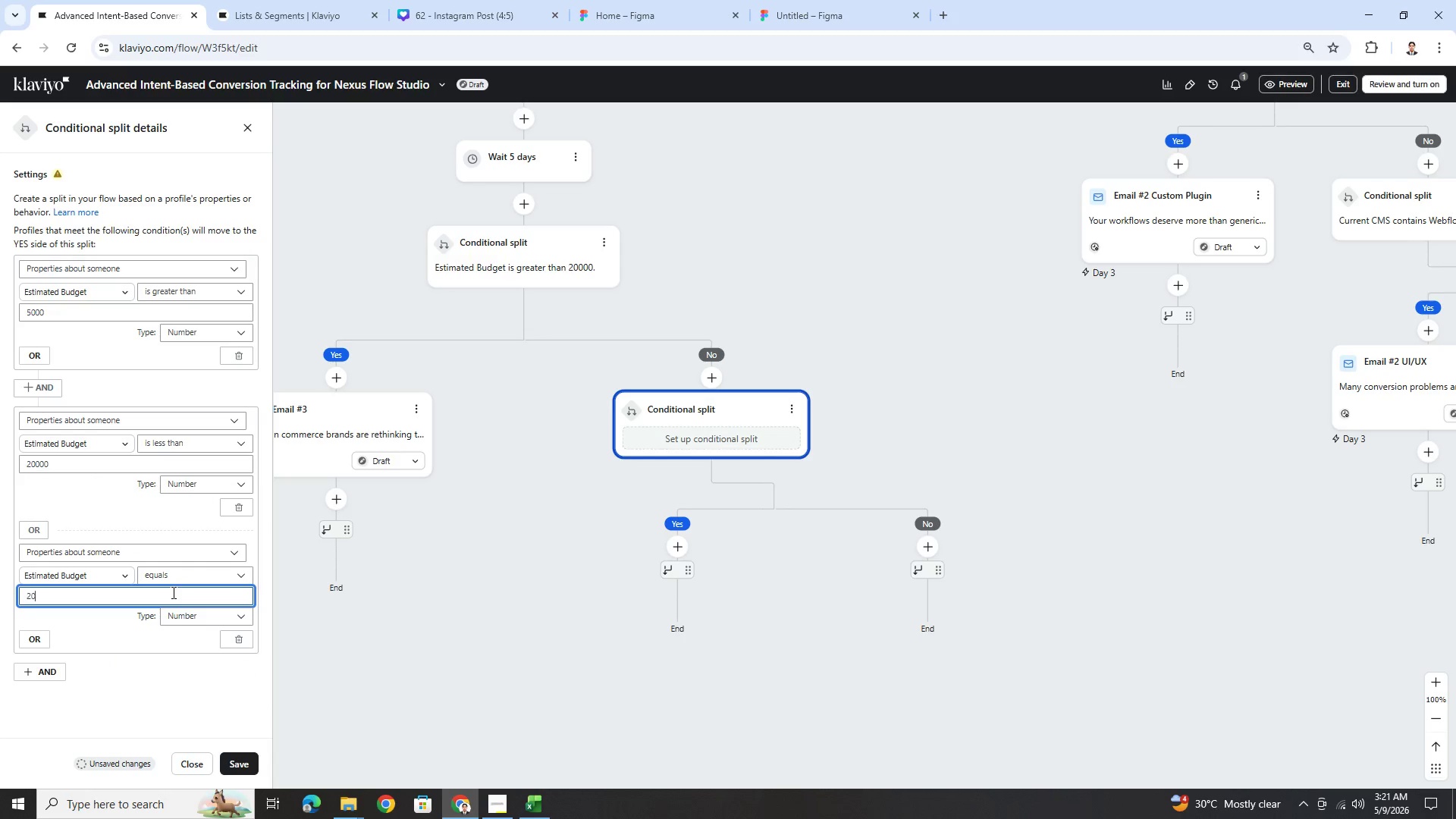 
key(Numpad0)
 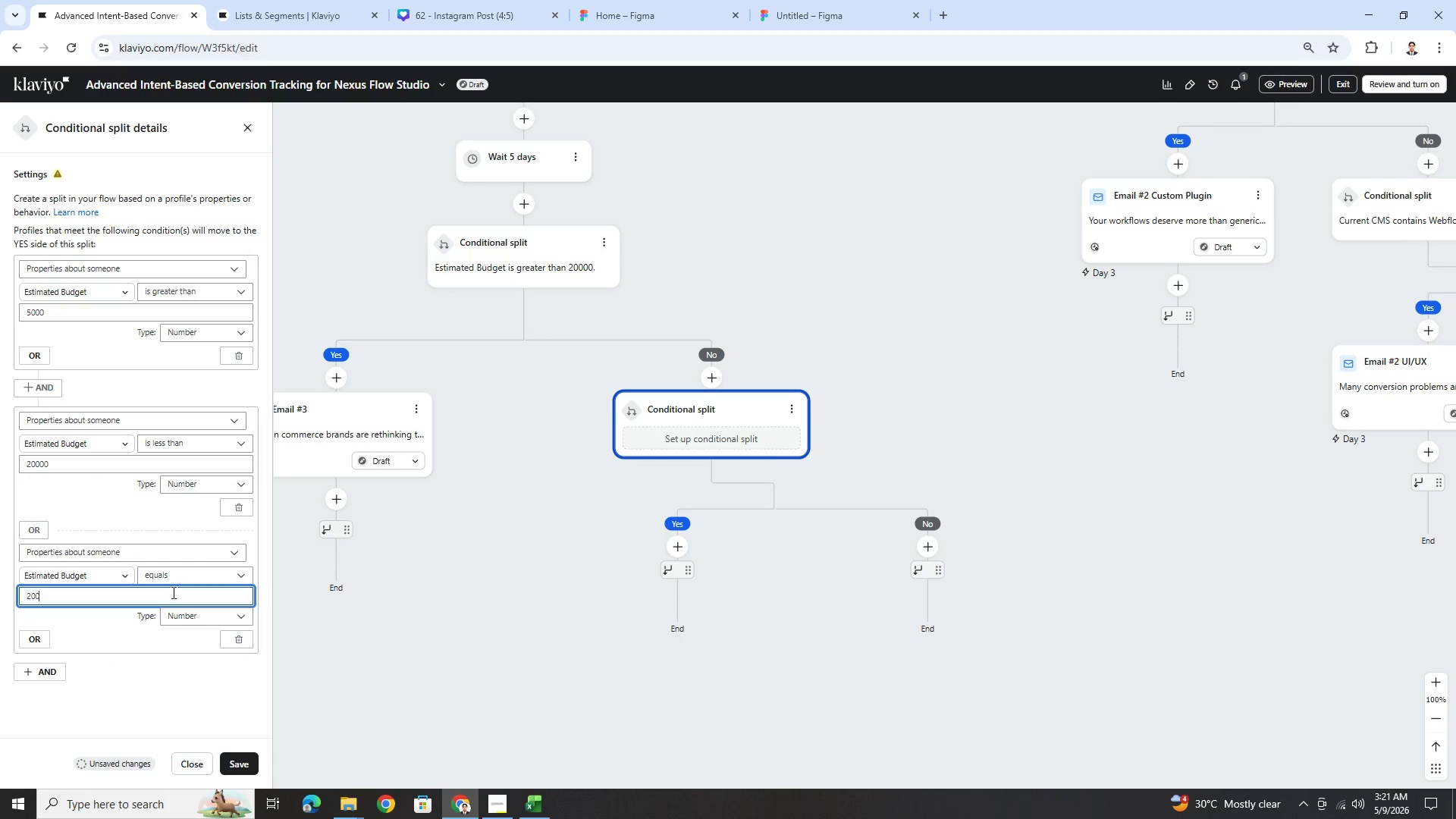 
key(Numpad0)
 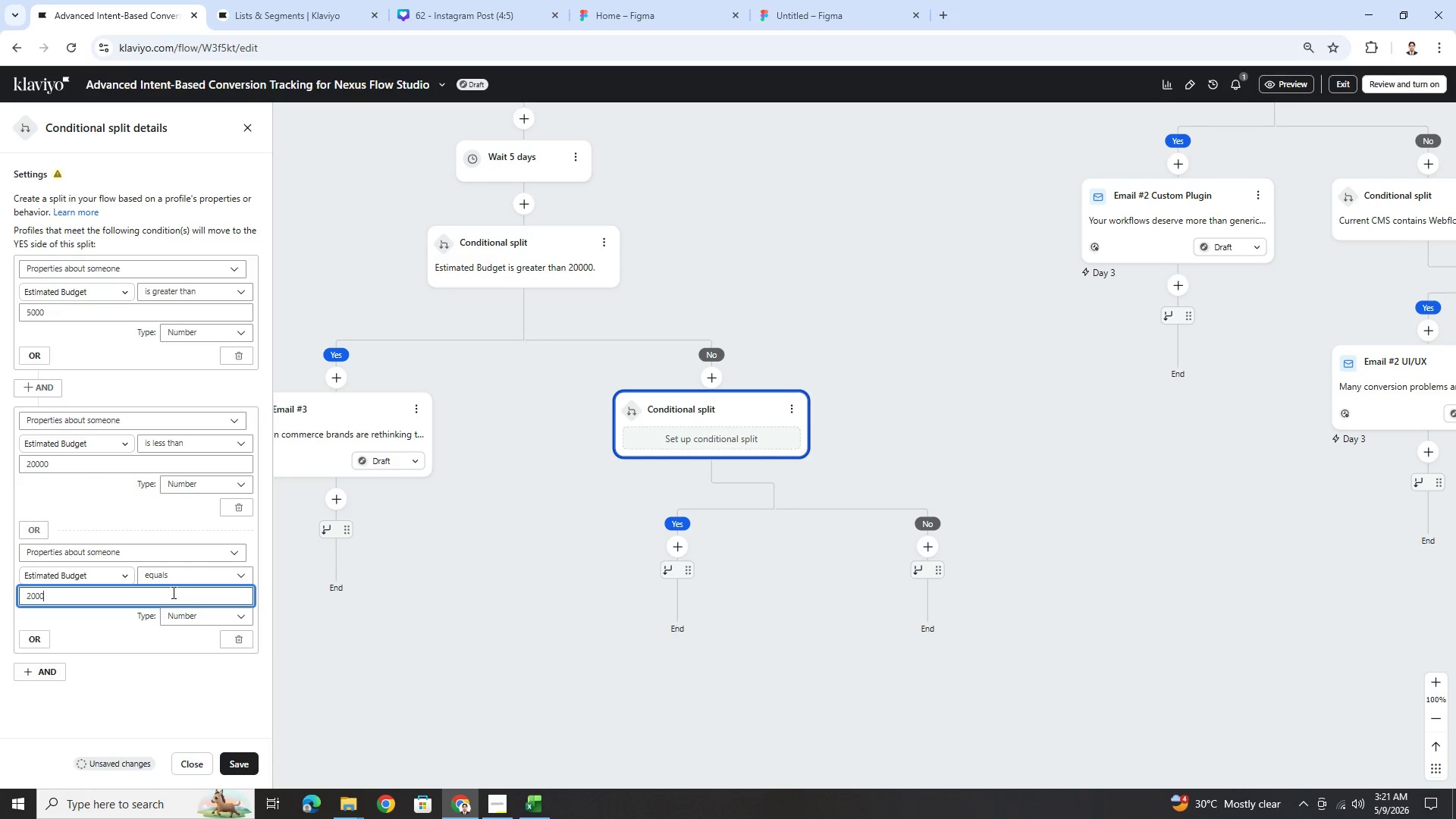 
key(Numpad0)
 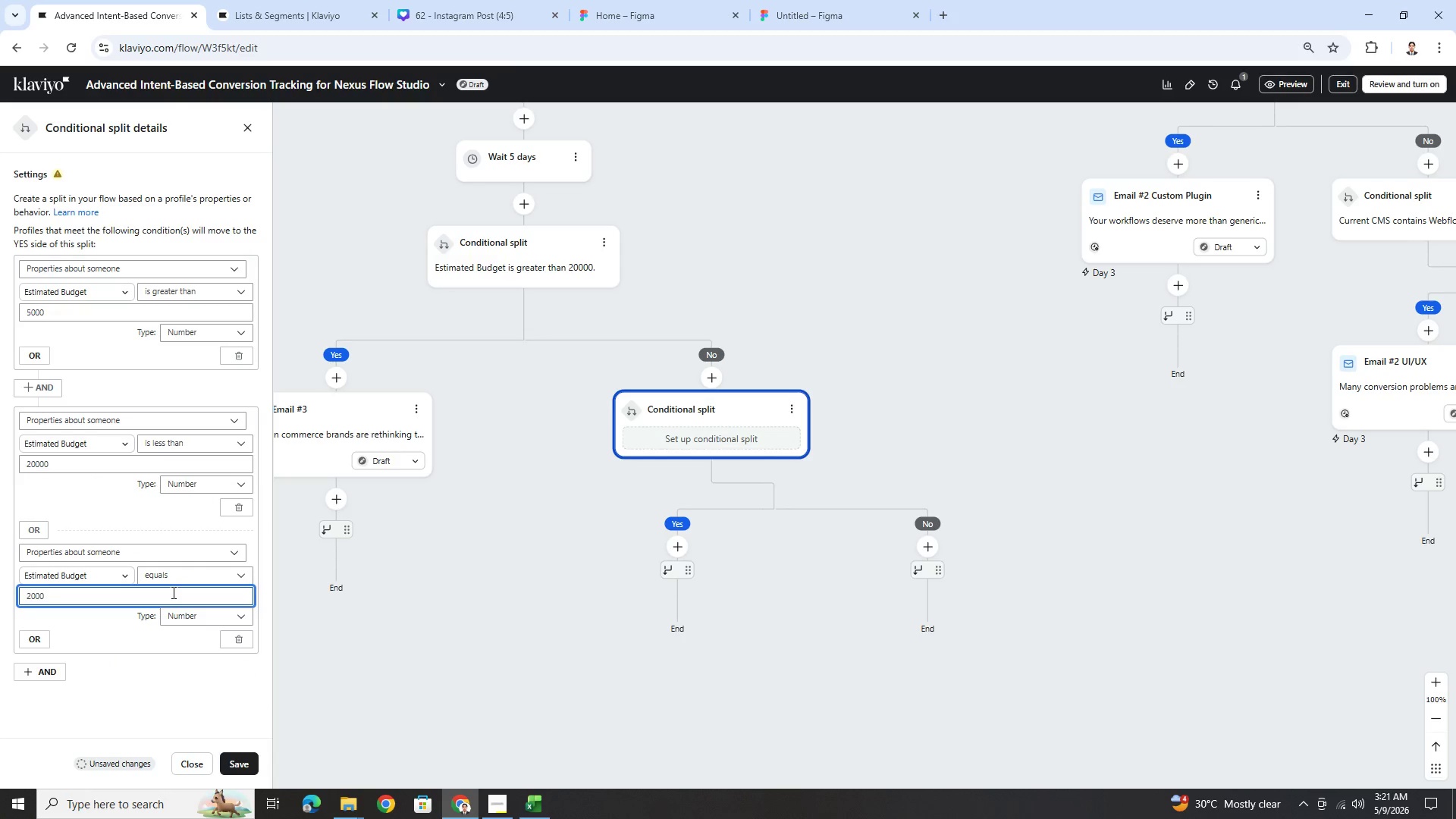 
key(Numpad0)
 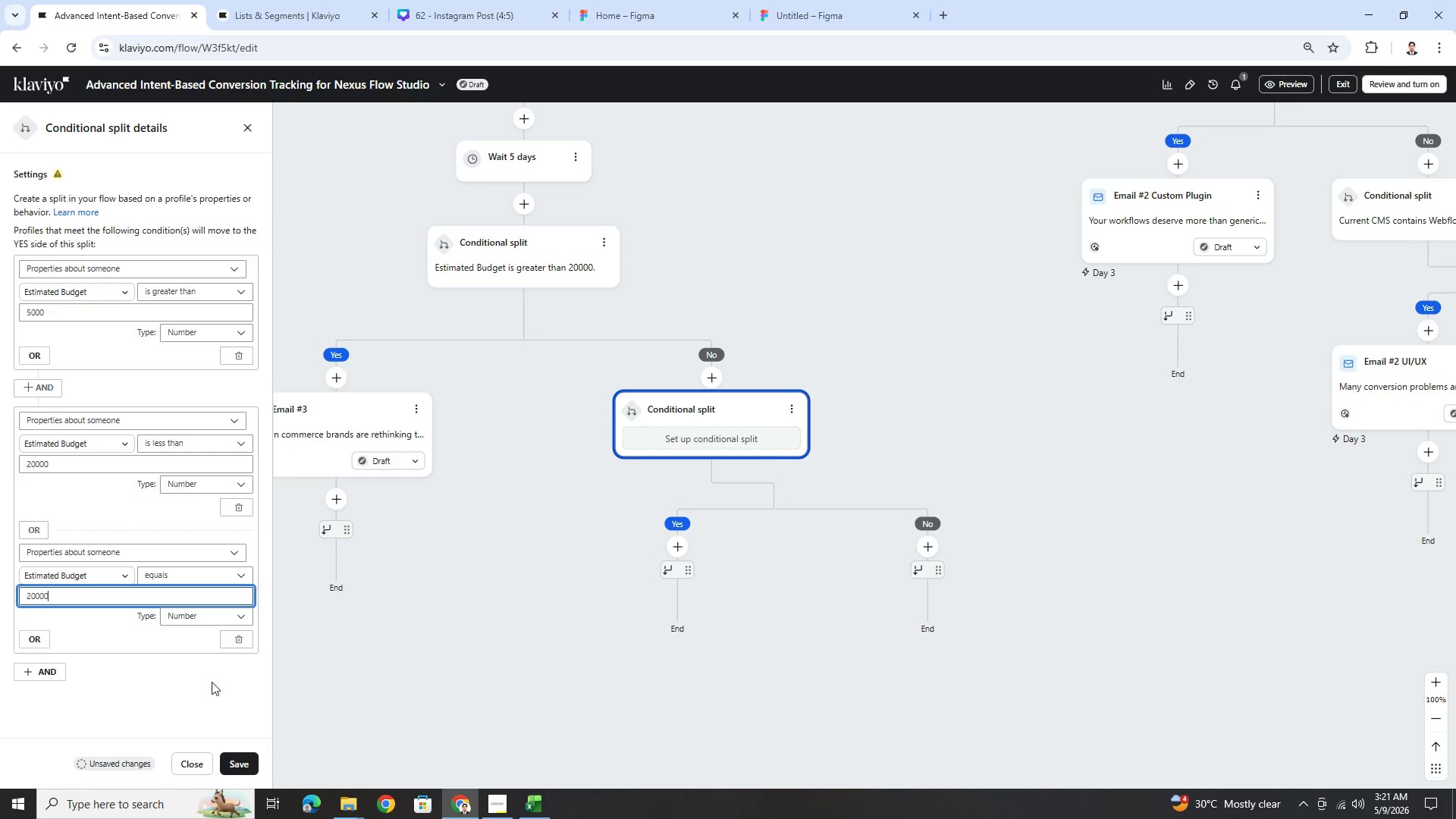 
wait(13.8)
 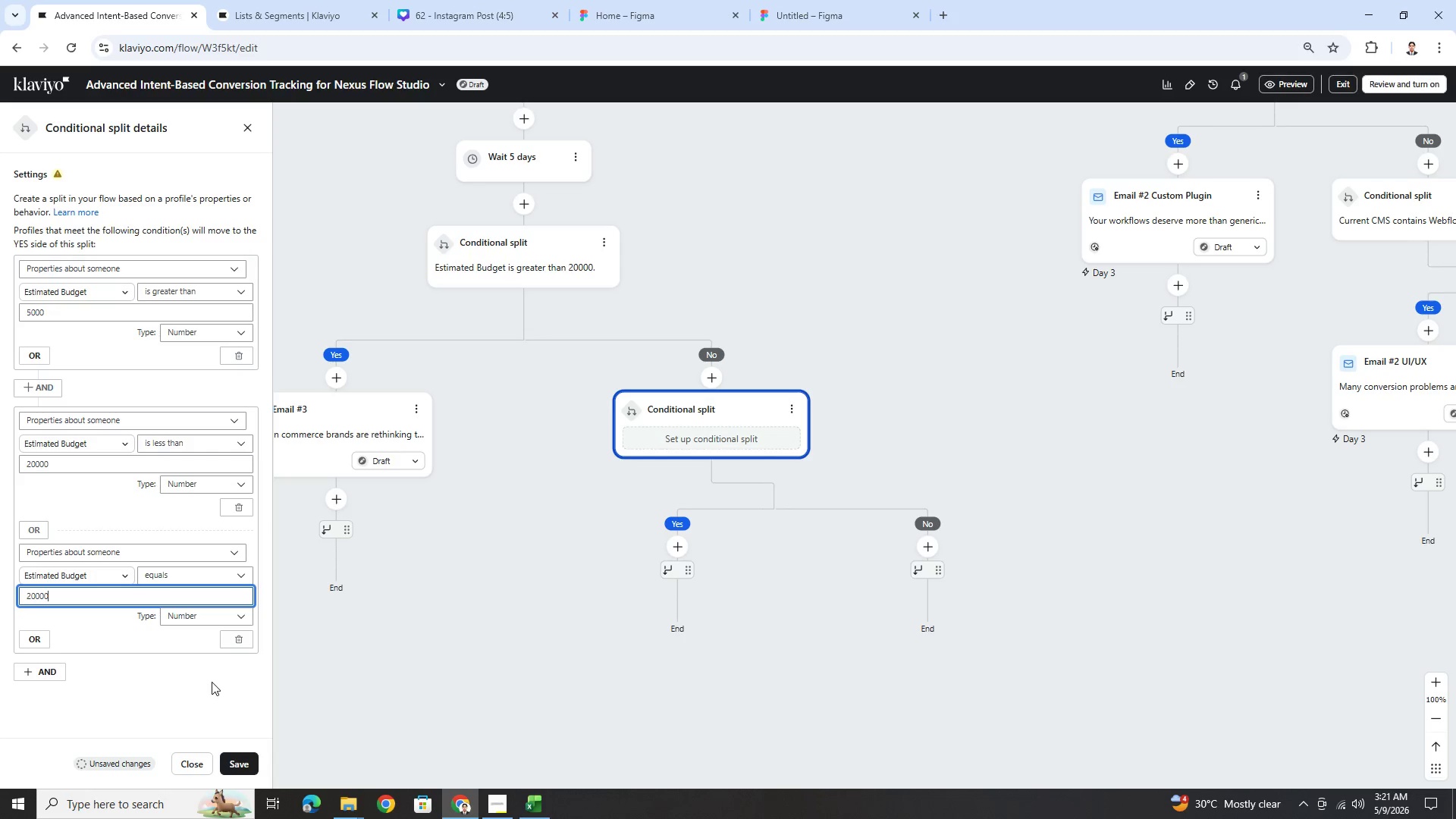 
left_click([246, 764])
 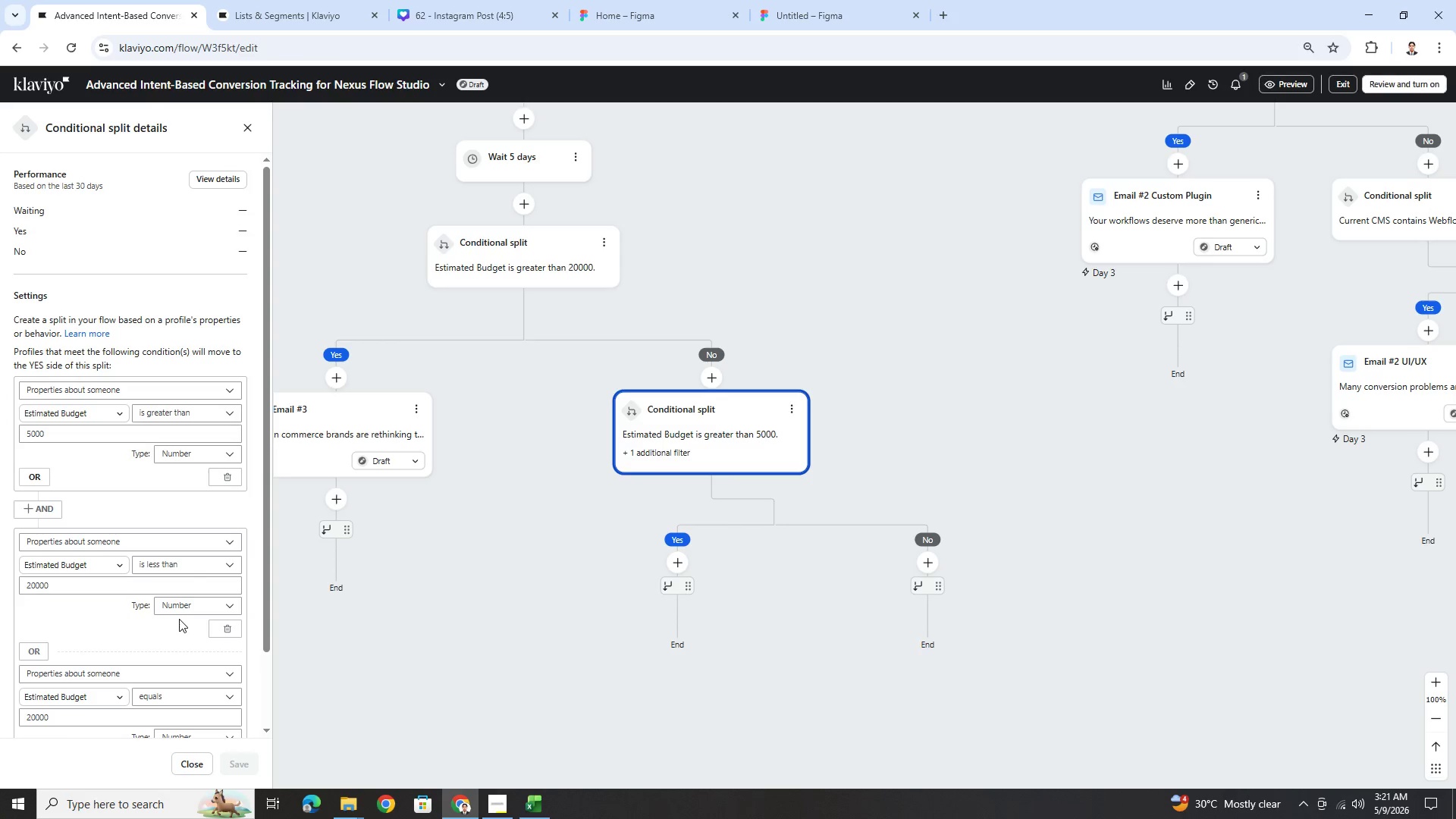 
scroll: coordinate [206, 633], scroll_direction: down, amount: 9.0
 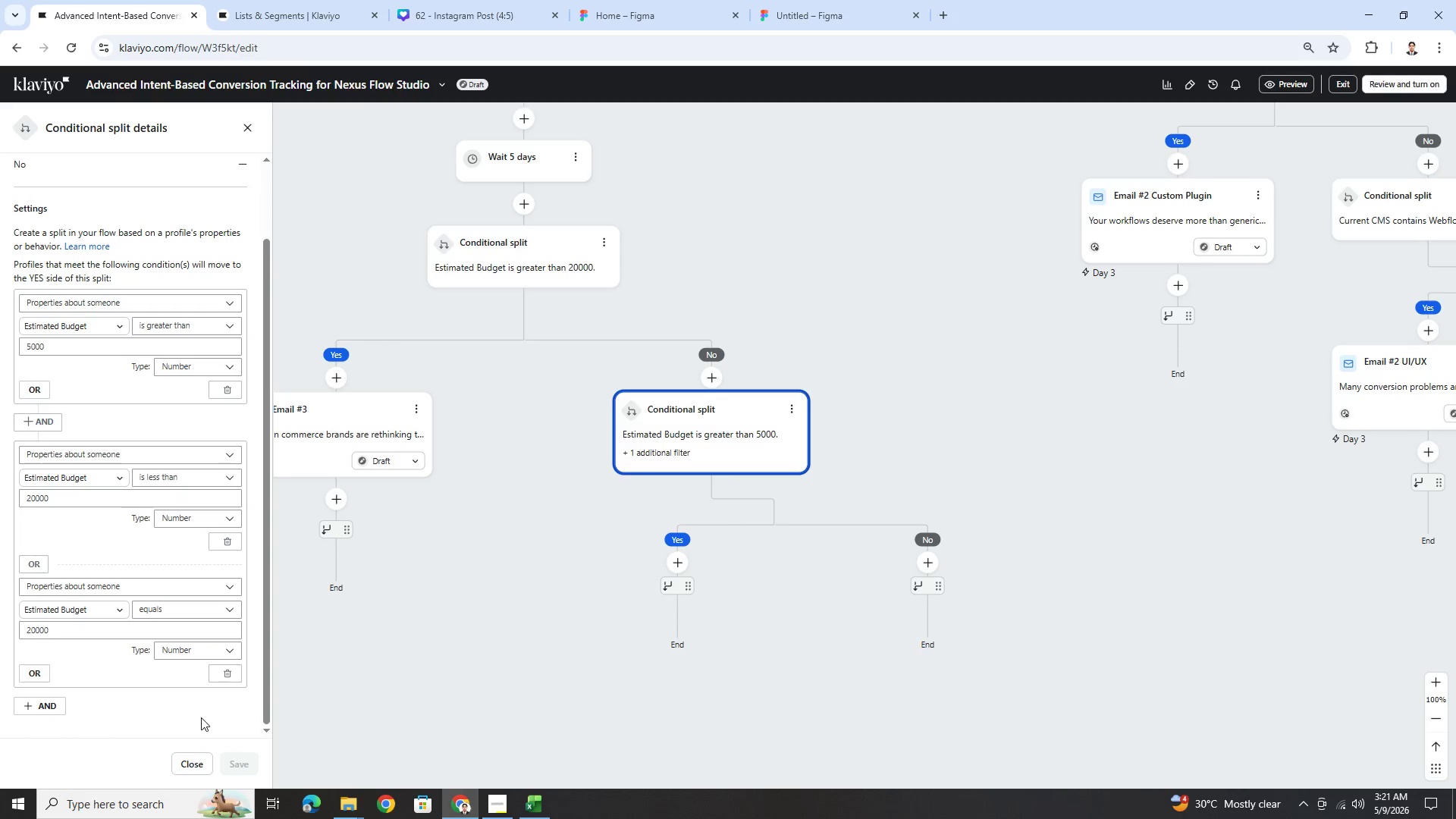 
left_click([193, 763])
 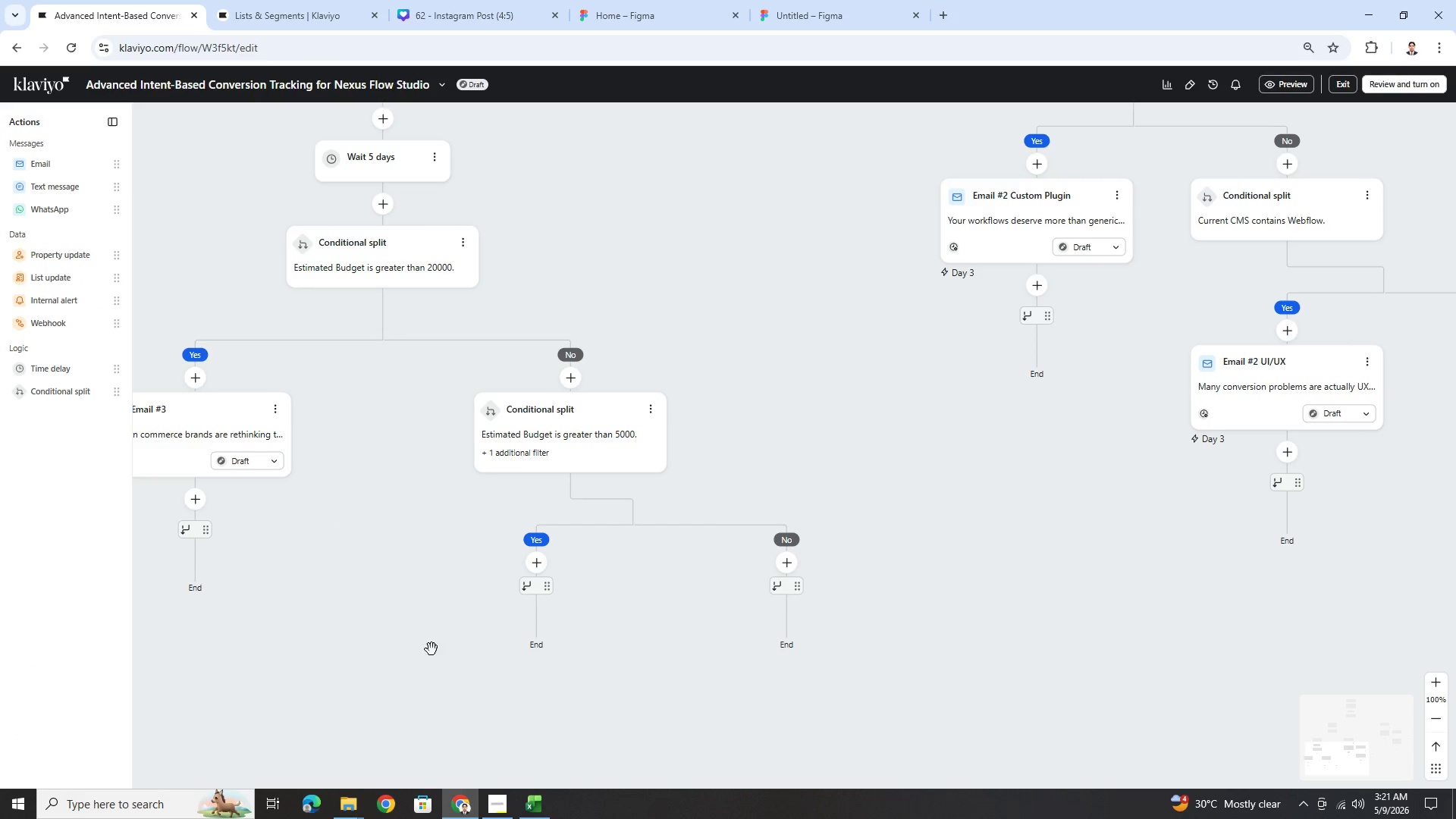 
left_click_drag(start_coordinate=[426, 650], to_coordinate=[962, 513])
 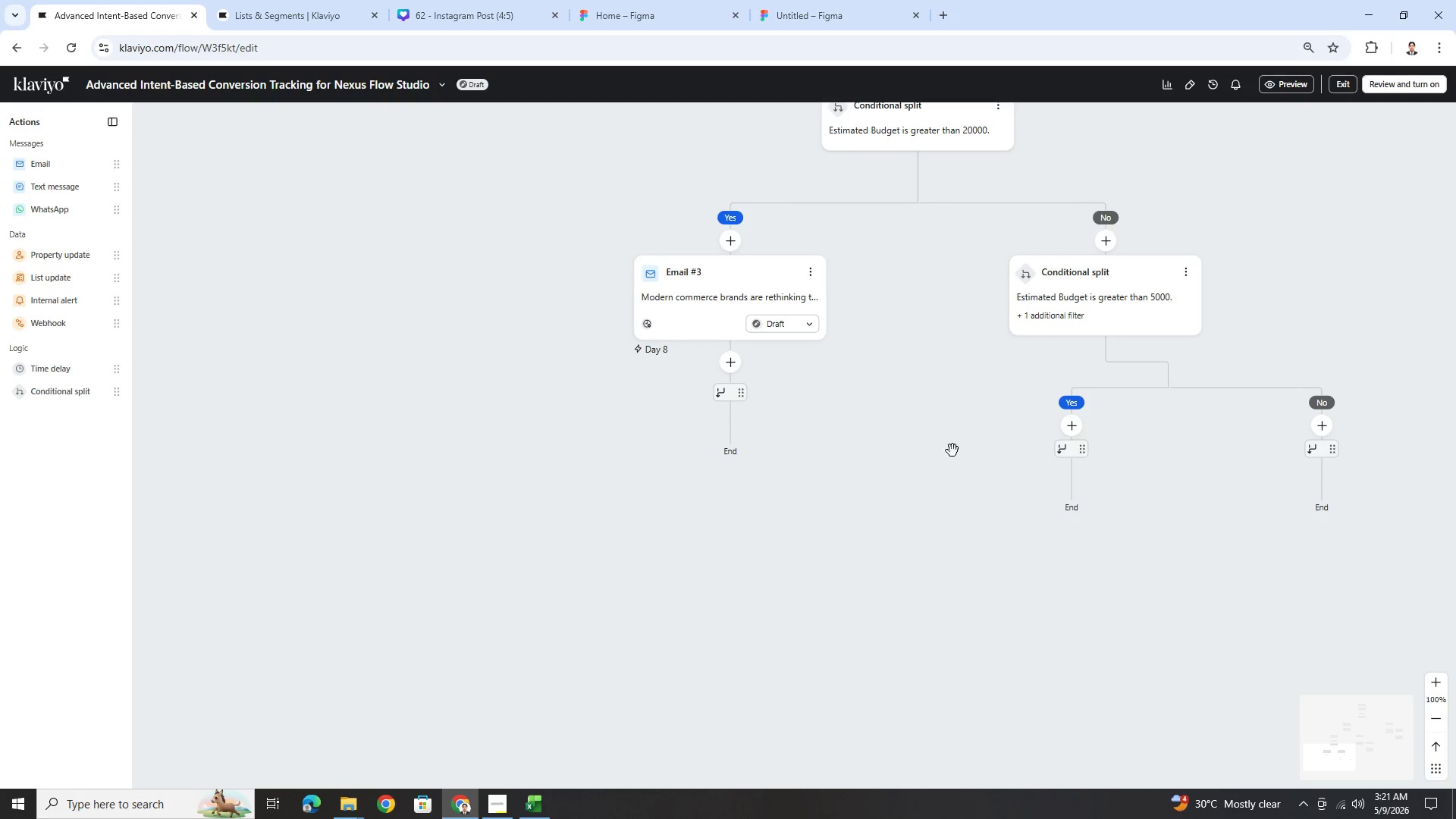 
left_click_drag(start_coordinate=[952, 450], to_coordinate=[741, 585])
 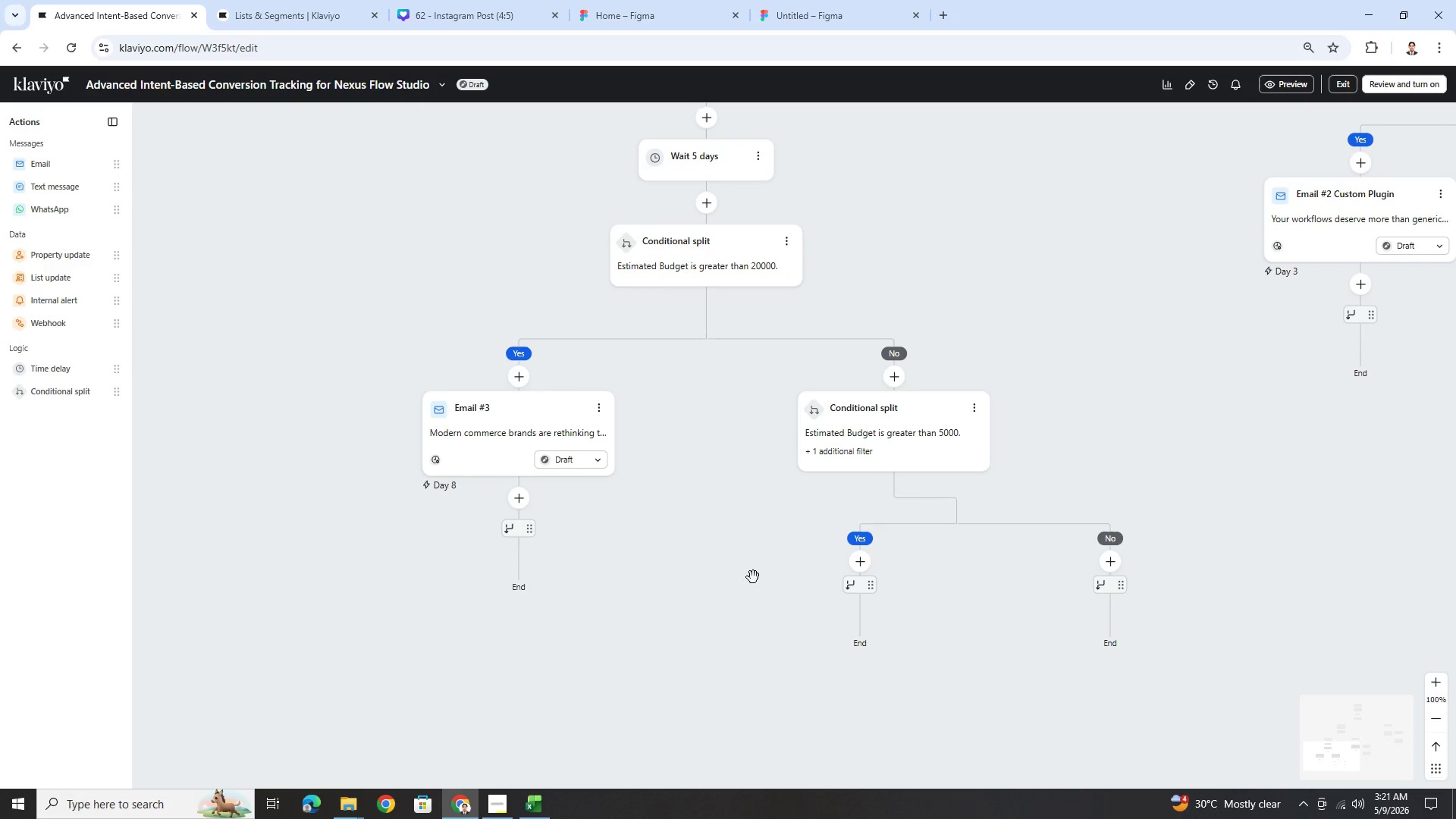 
hold_key(key=ControlLeft, duration=0.72)
scroll: coordinate [722, 572], scroll_direction: down, amount: 7.0
 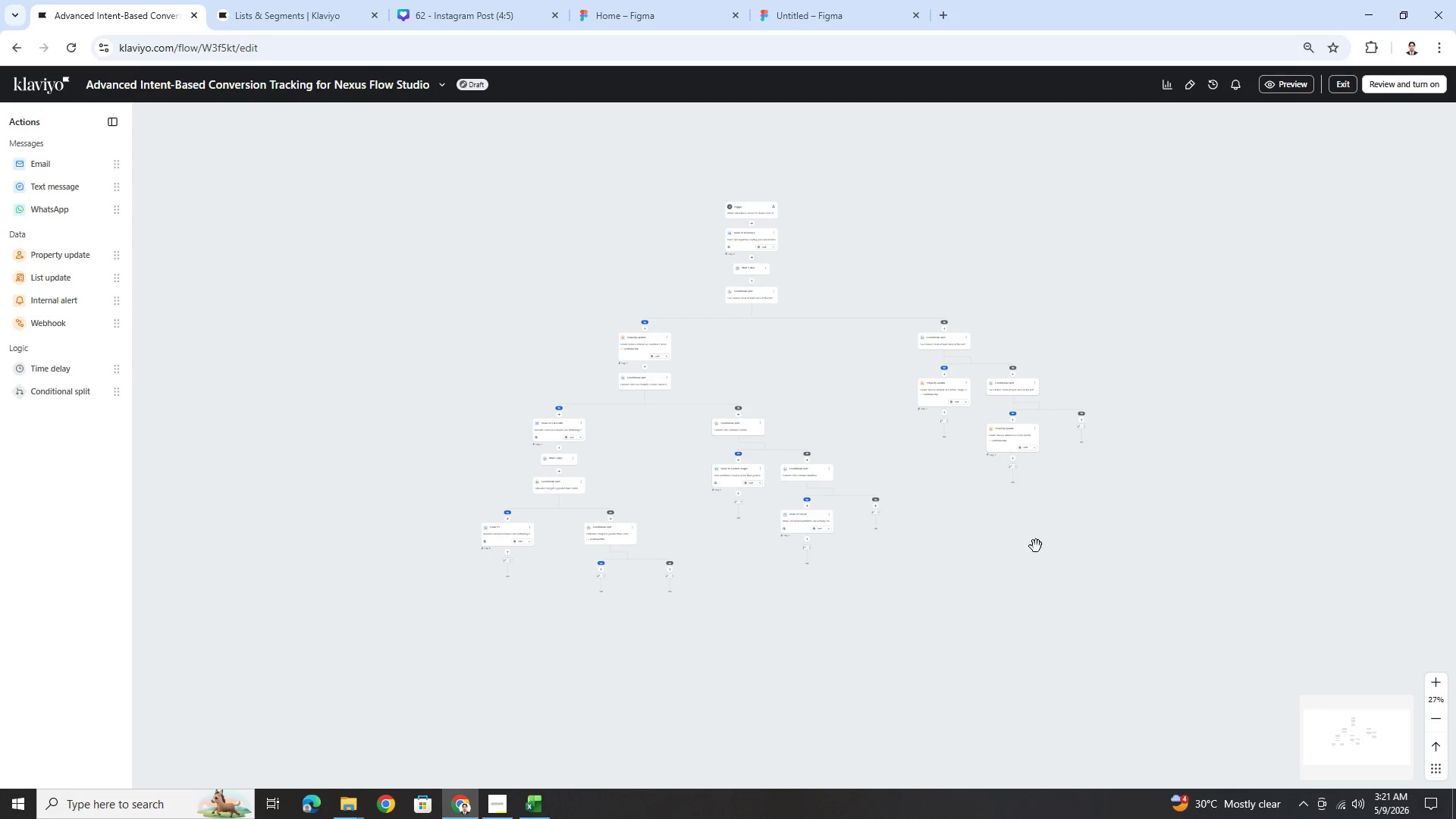 
hold_key(key=ControlLeft, duration=1.2)
scroll: coordinate [612, 617], scroll_direction: up, amount: 5.0
 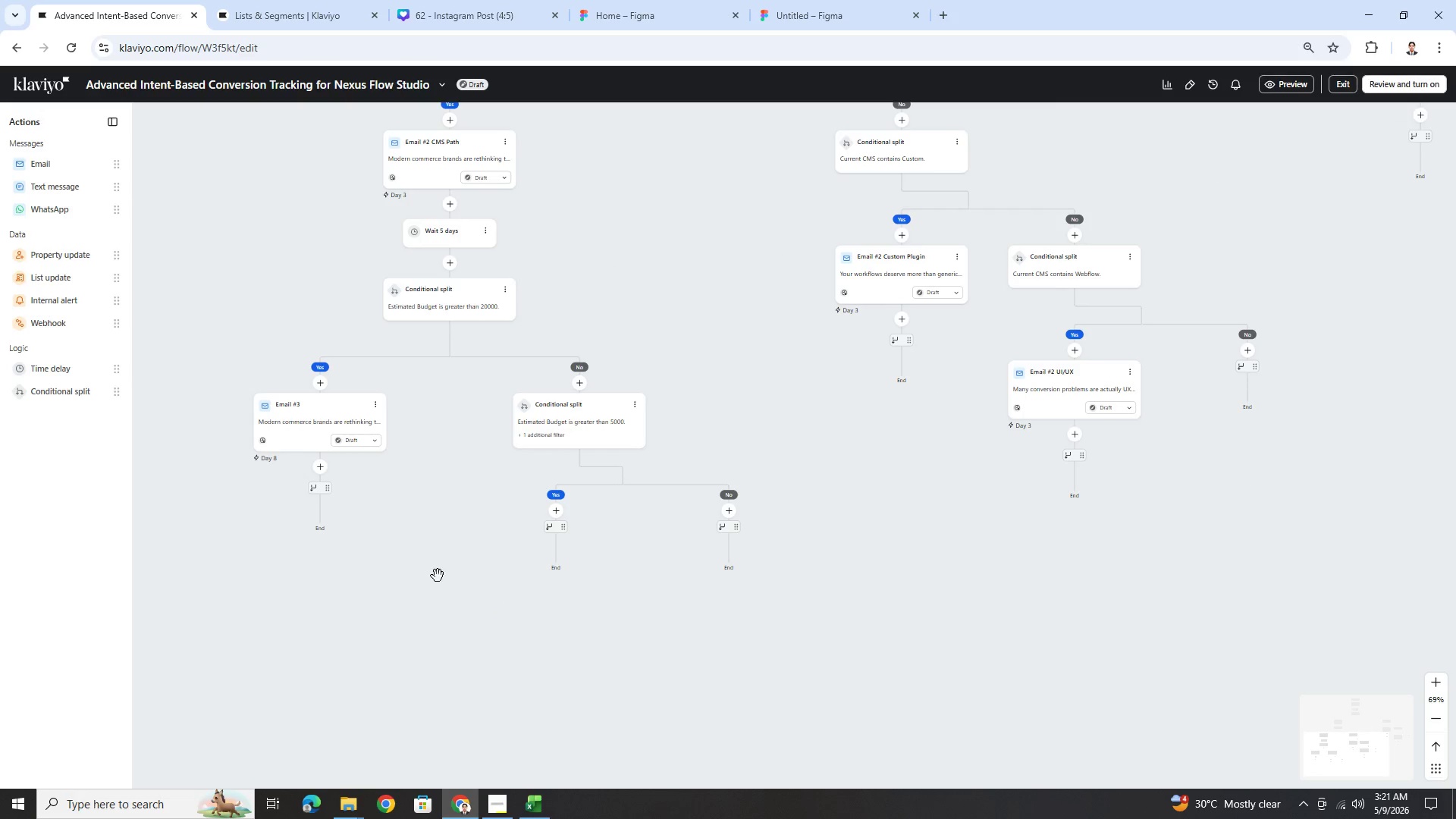 
hold_key(key=ControlLeft, duration=0.42)
scroll: coordinate [440, 576], scroll_direction: up, amount: 2.0
 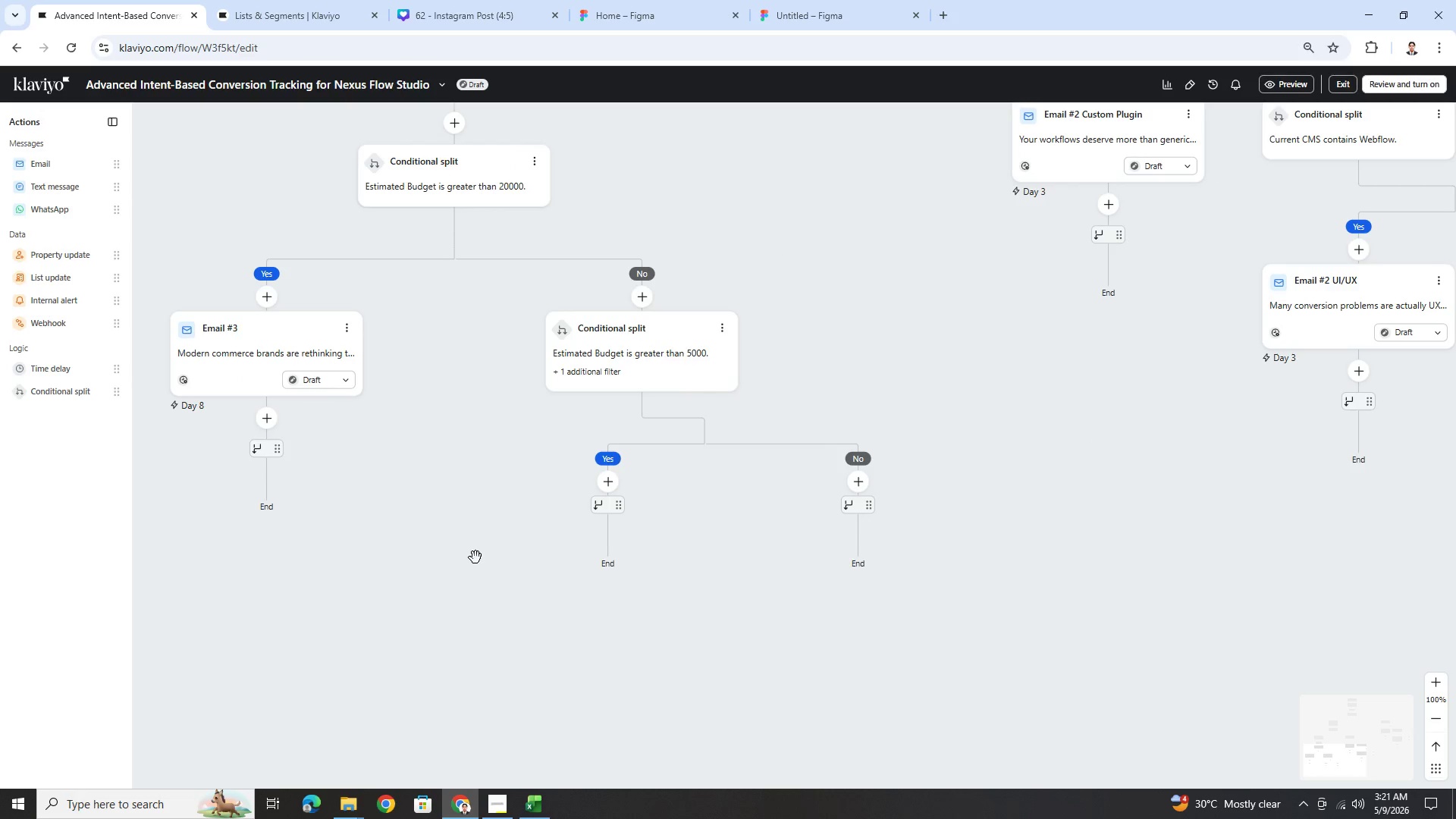 
left_click_drag(start_coordinate=[475, 552], to_coordinate=[608, 614])
 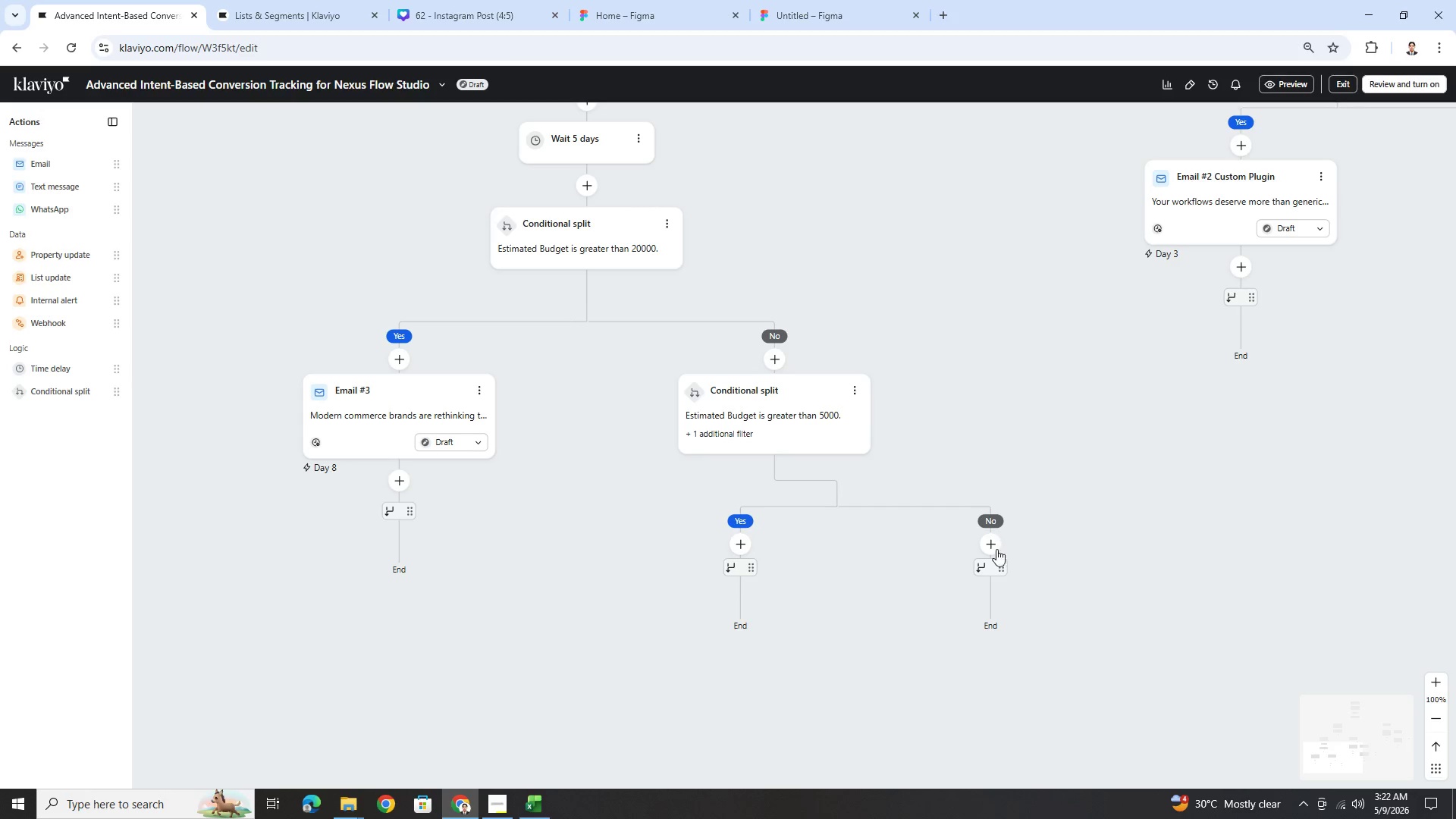 
wait(5.31)
 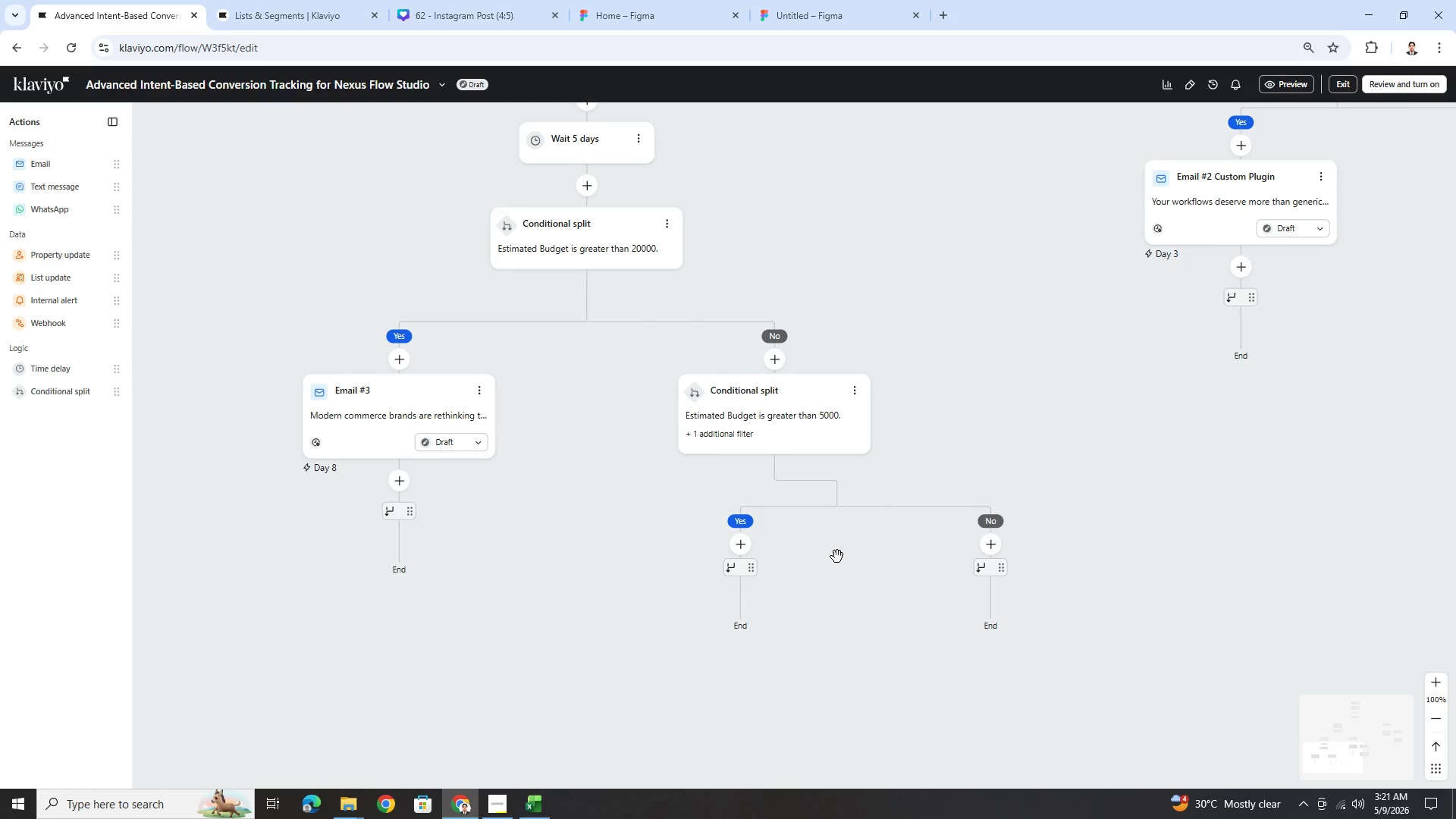 
left_click([986, 544])
 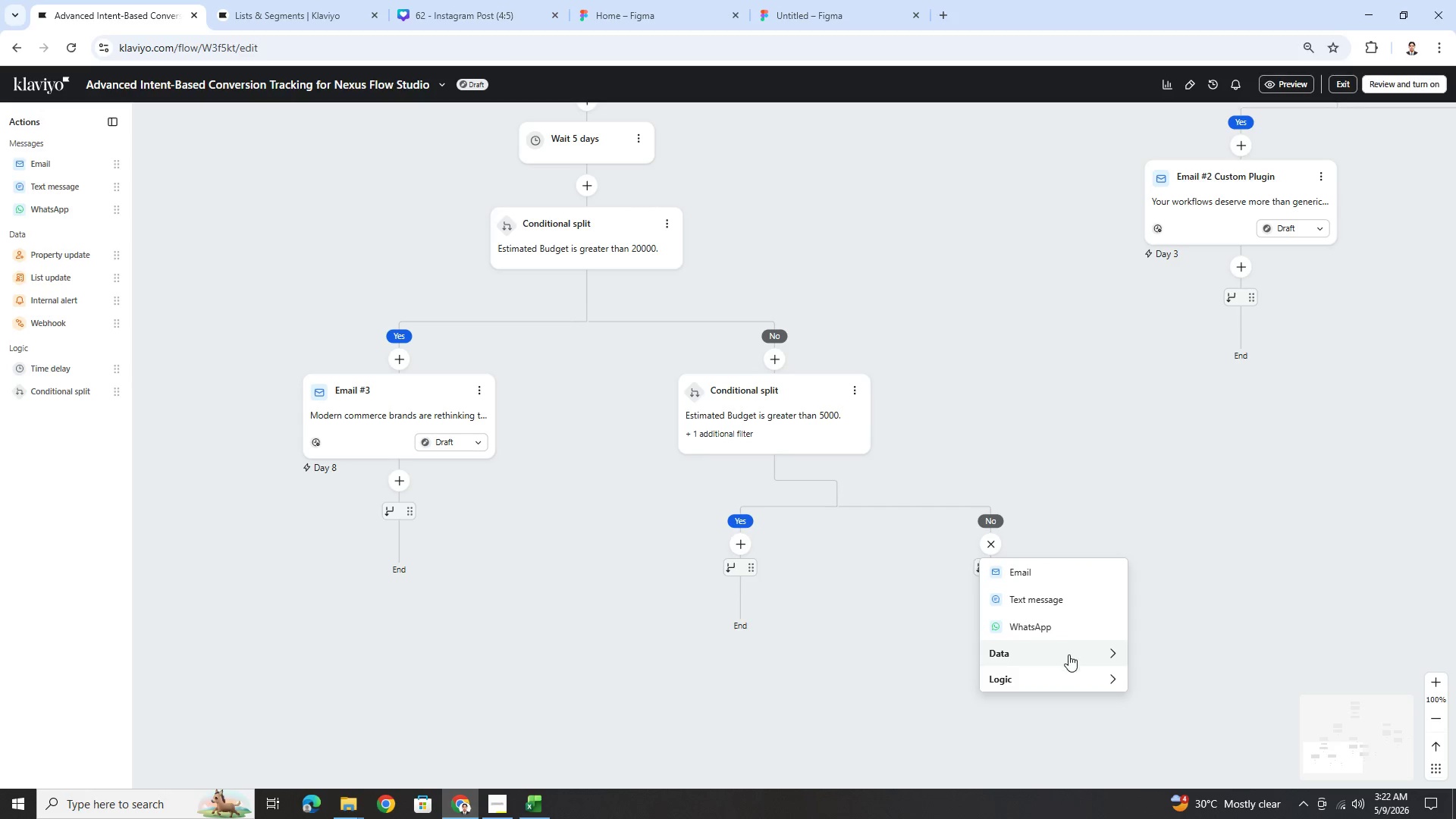 
left_click([1068, 676])
 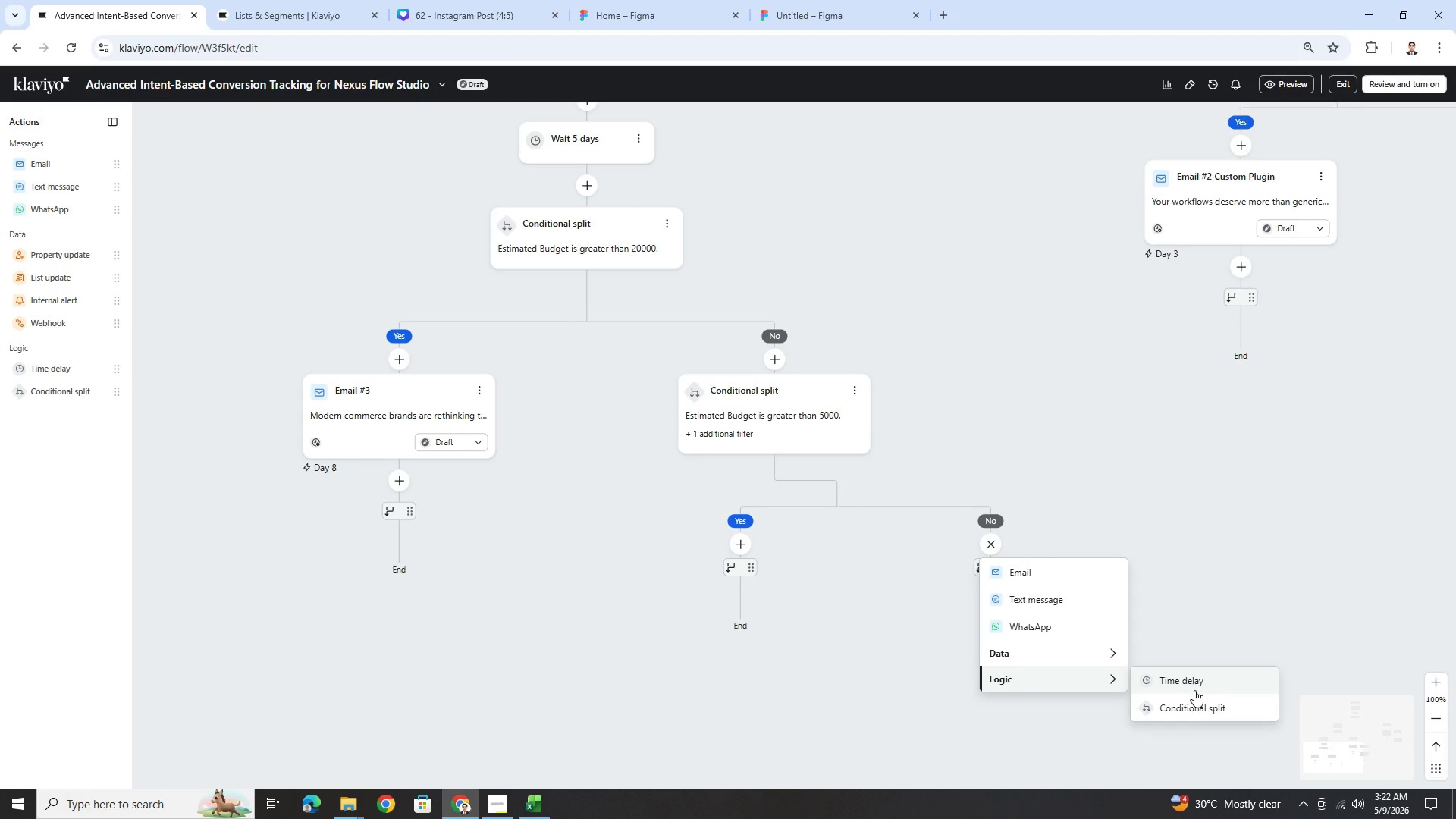 
left_click([1194, 707])
 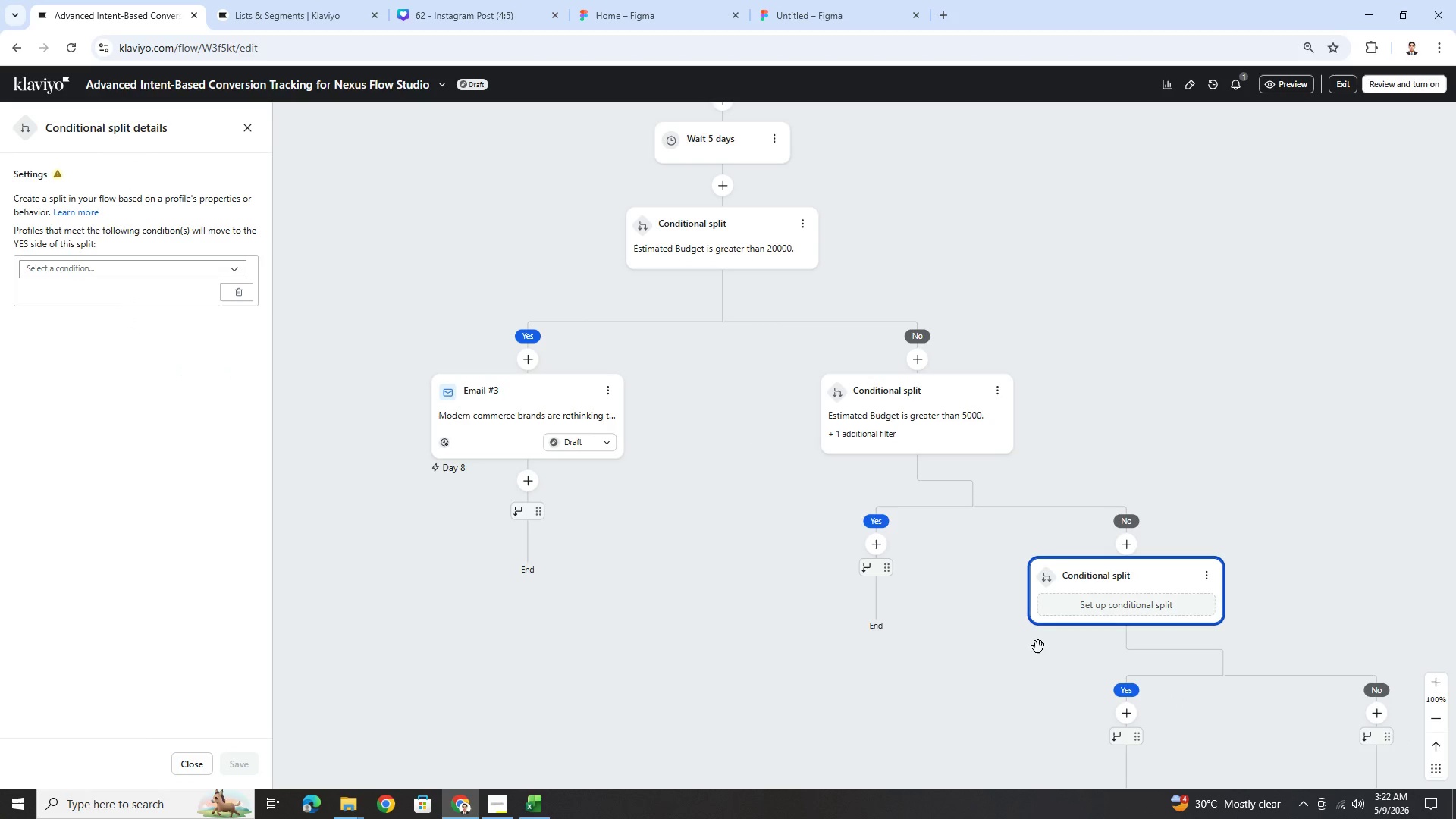 
left_click_drag(start_coordinate=[1232, 479], to_coordinate=[949, 438])
 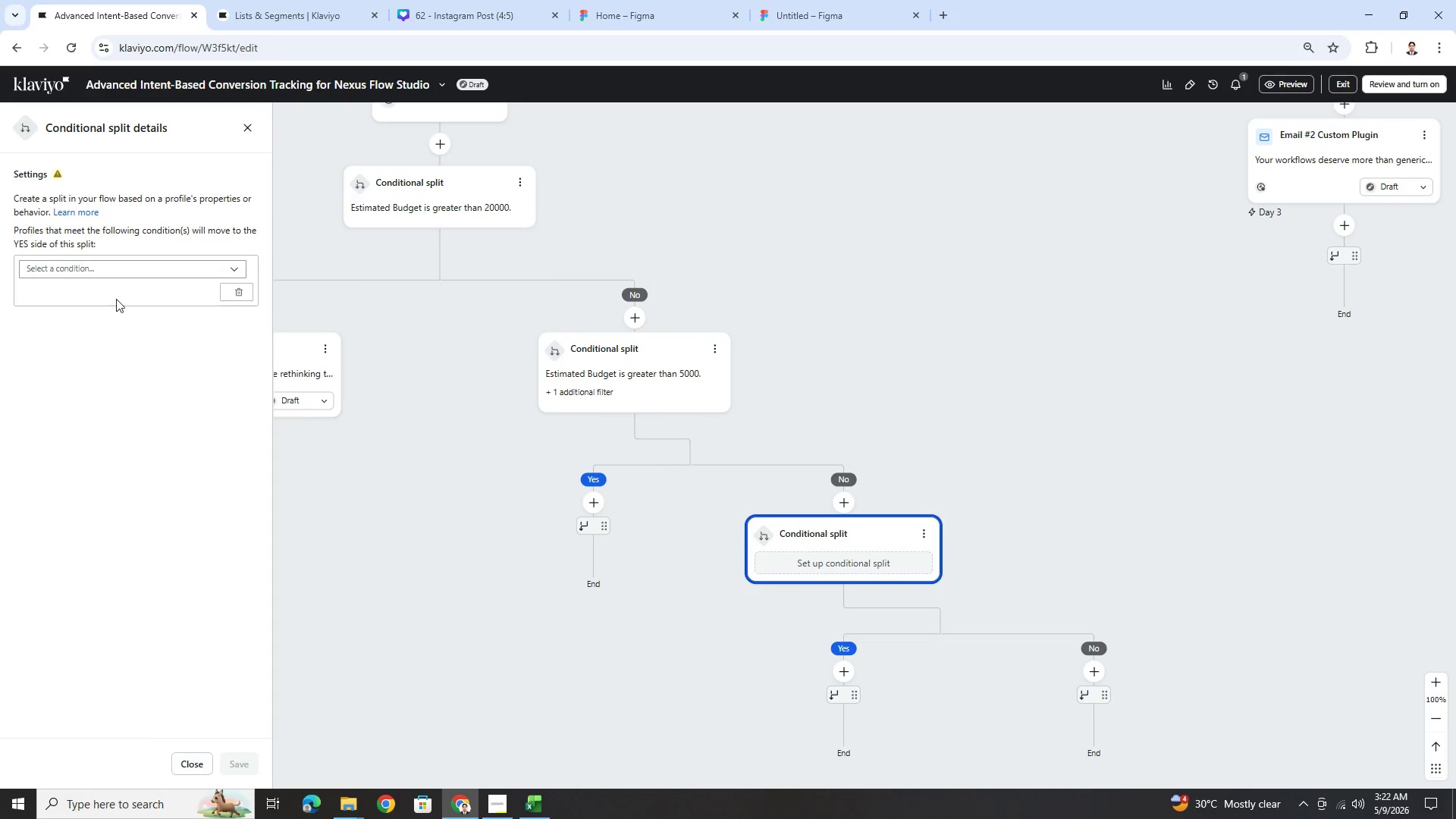 
left_click([114, 271])
 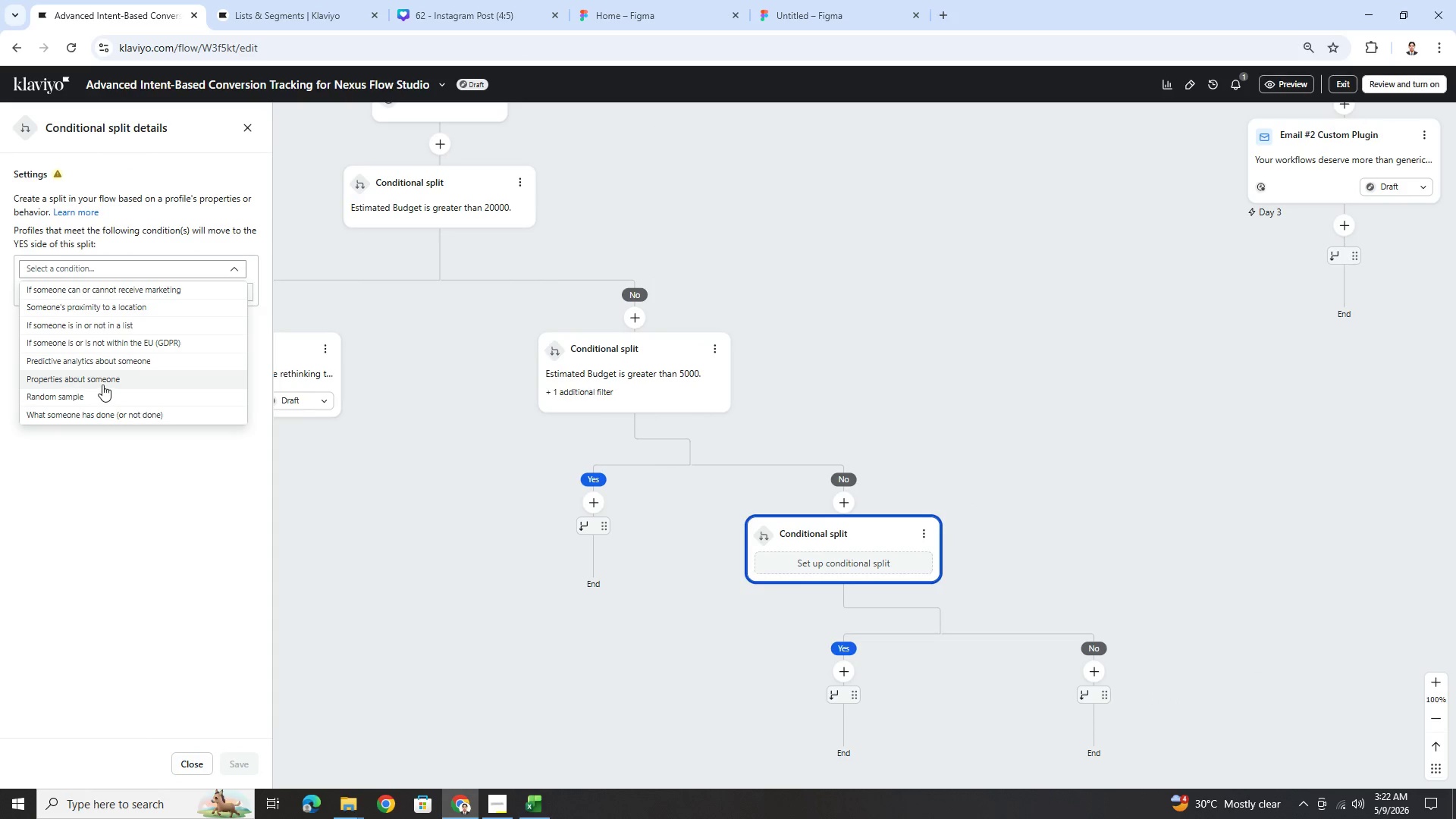 
left_click([102, 383])
 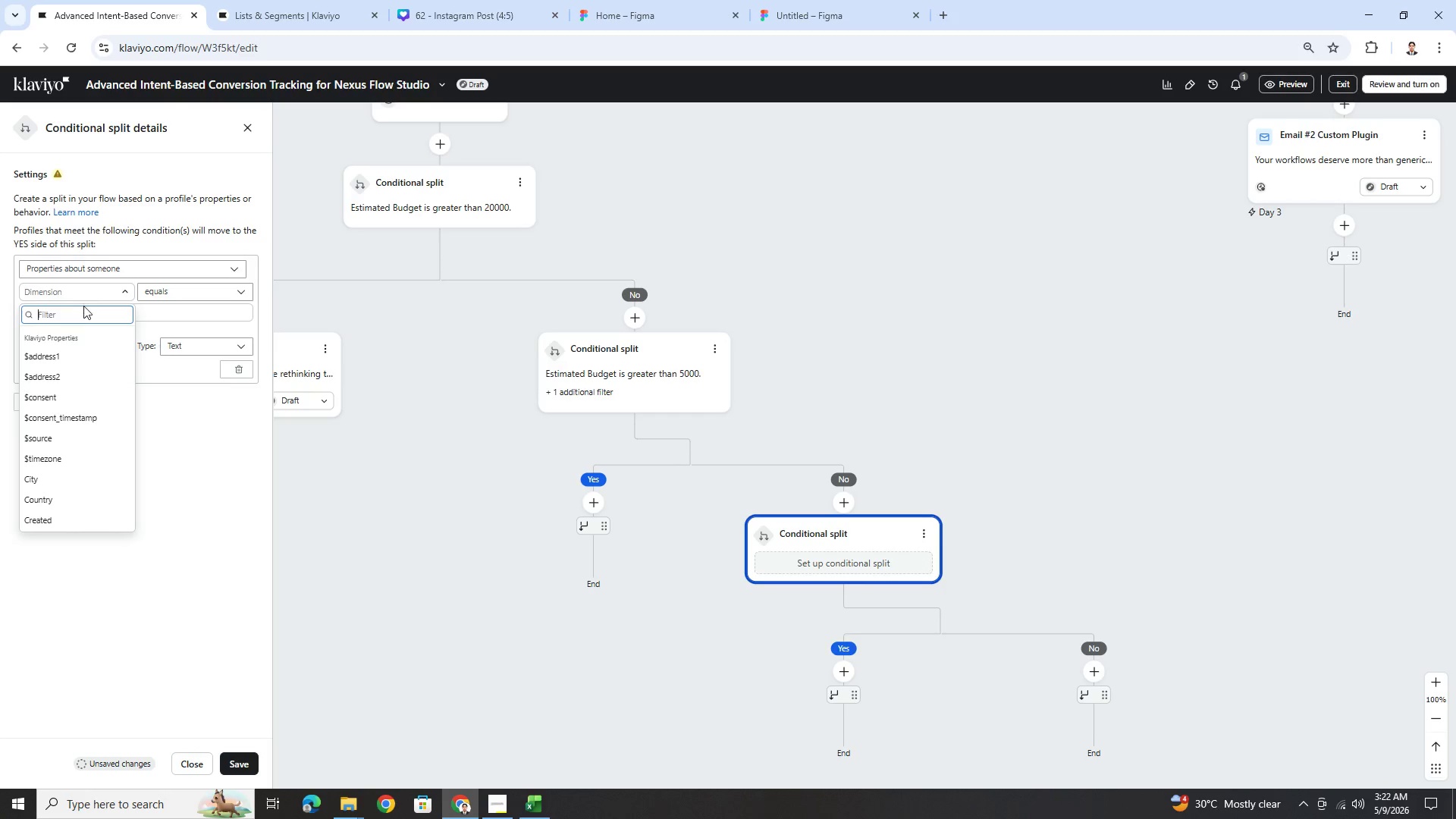 
type(estima)
 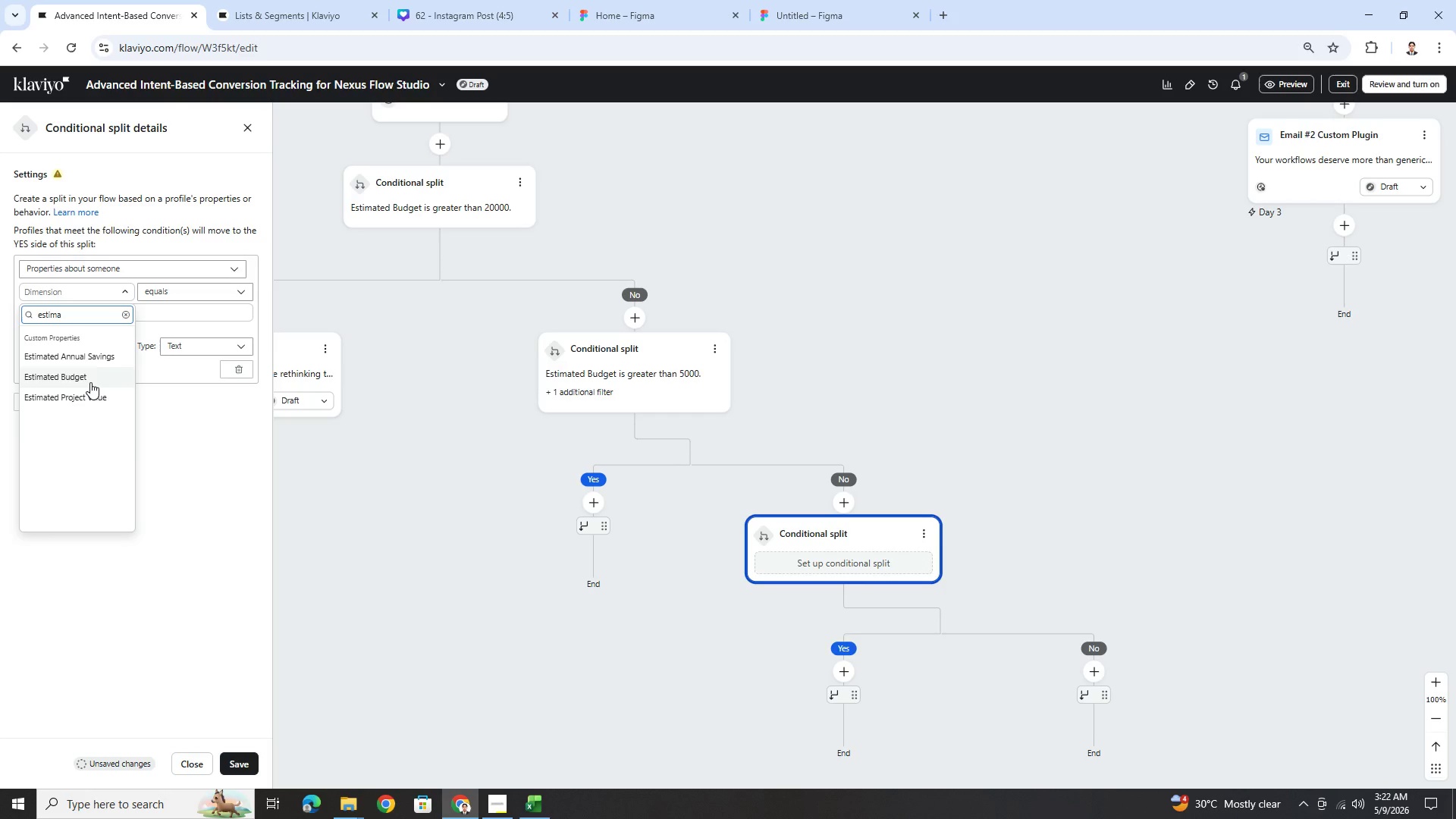 
left_click([90, 382])
 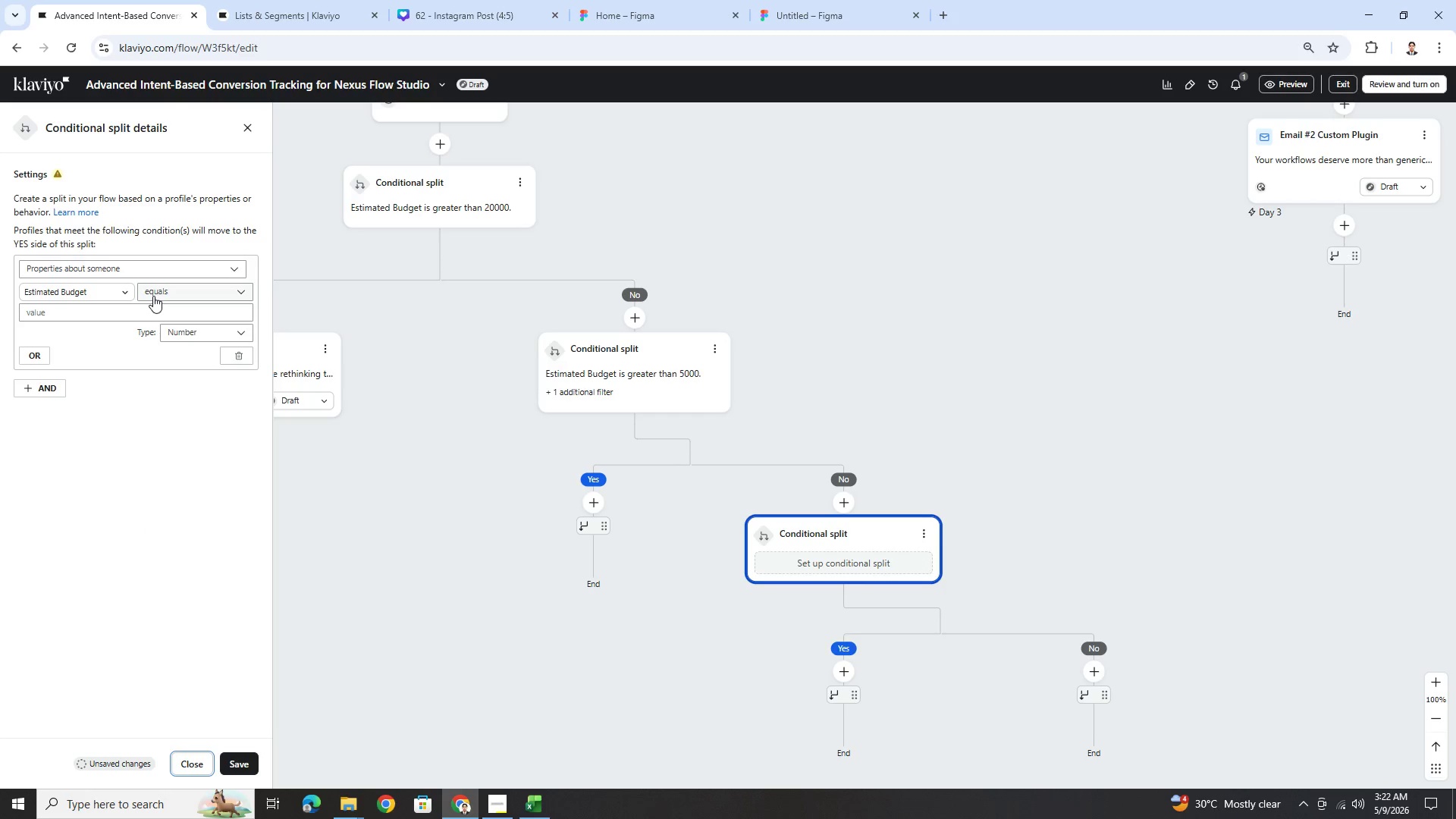 
left_click([158, 293])
 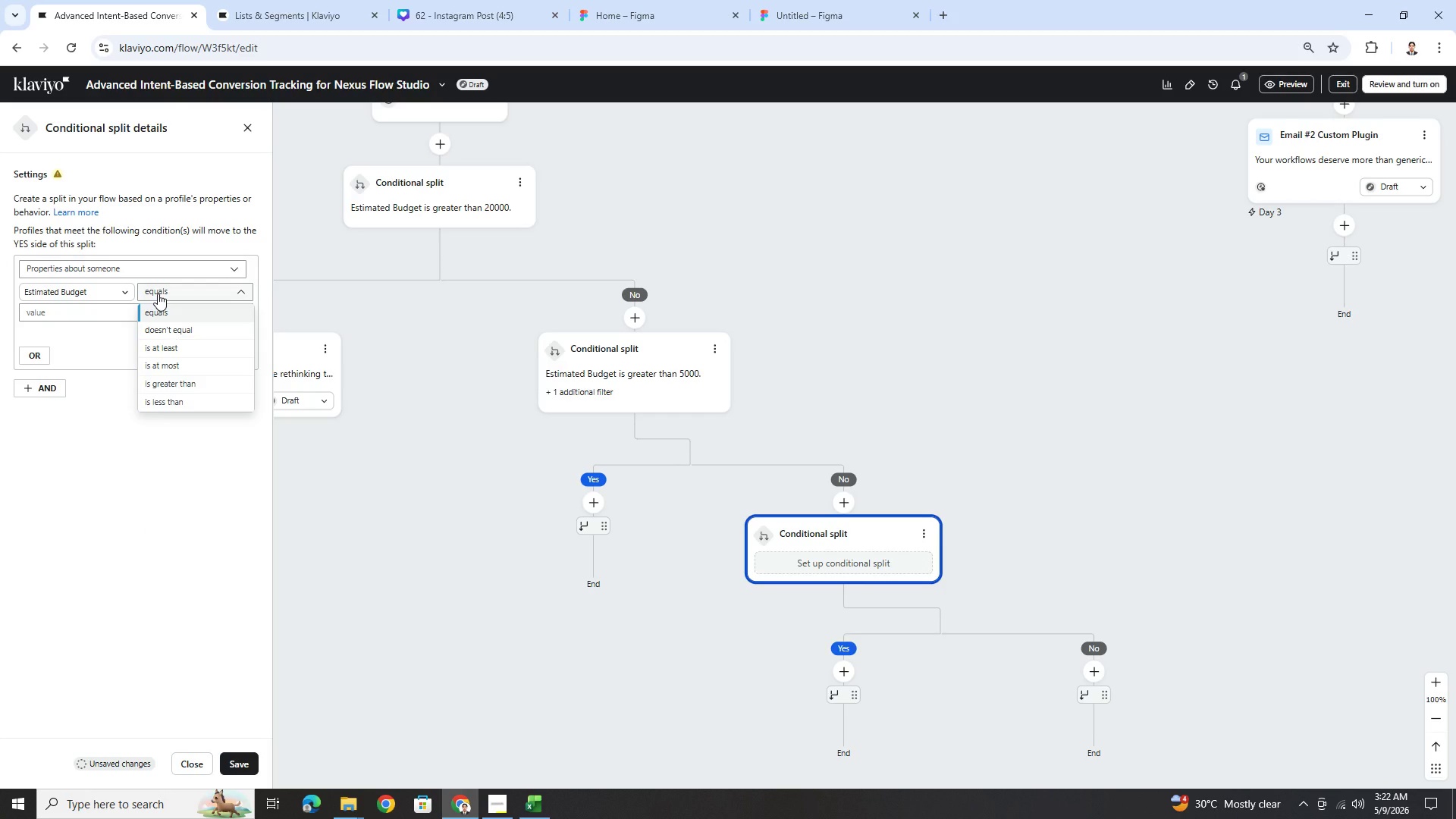 
left_click([158, 293])
 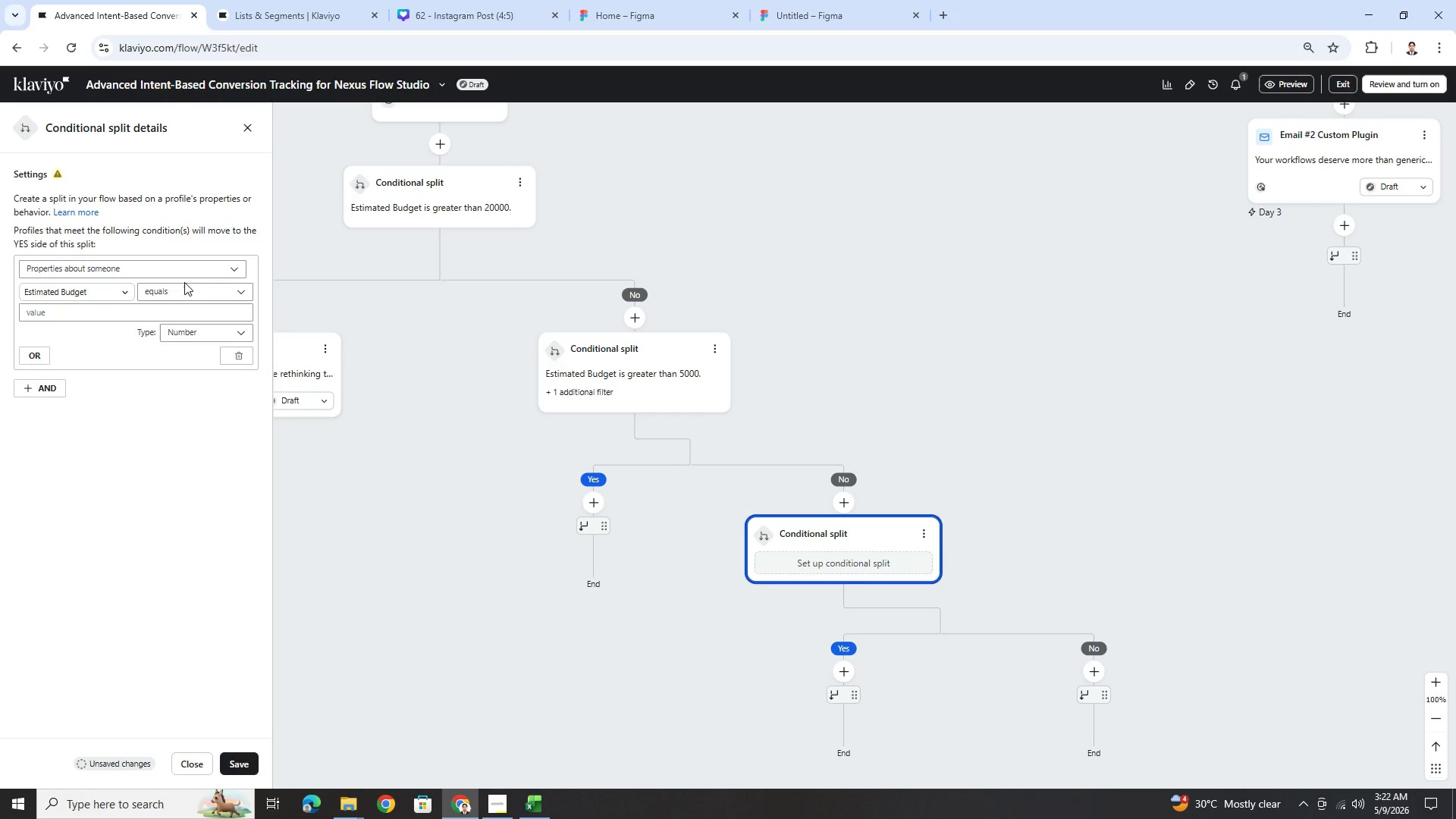 
left_click([180, 290])
 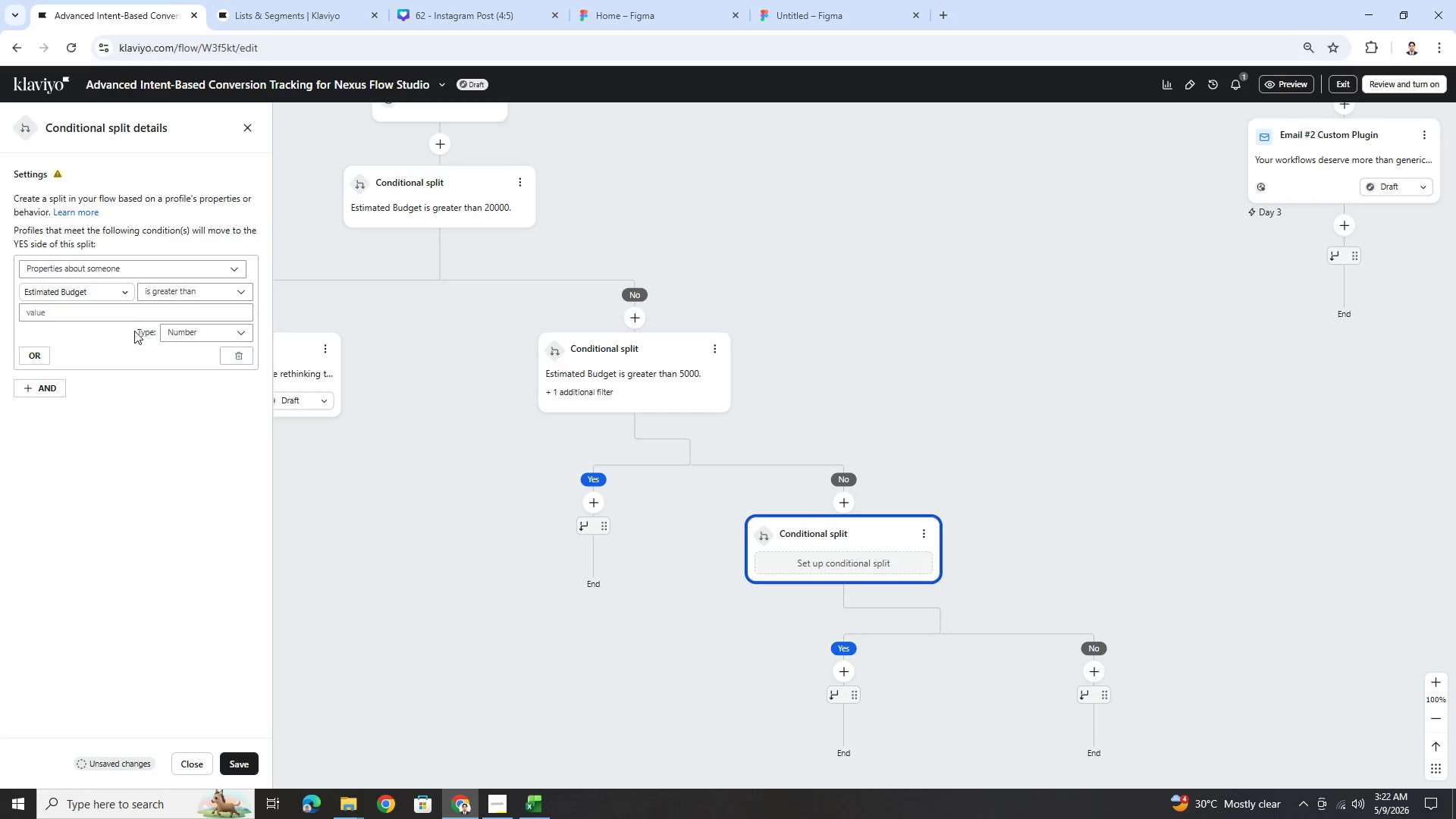 
left_click([130, 306])
 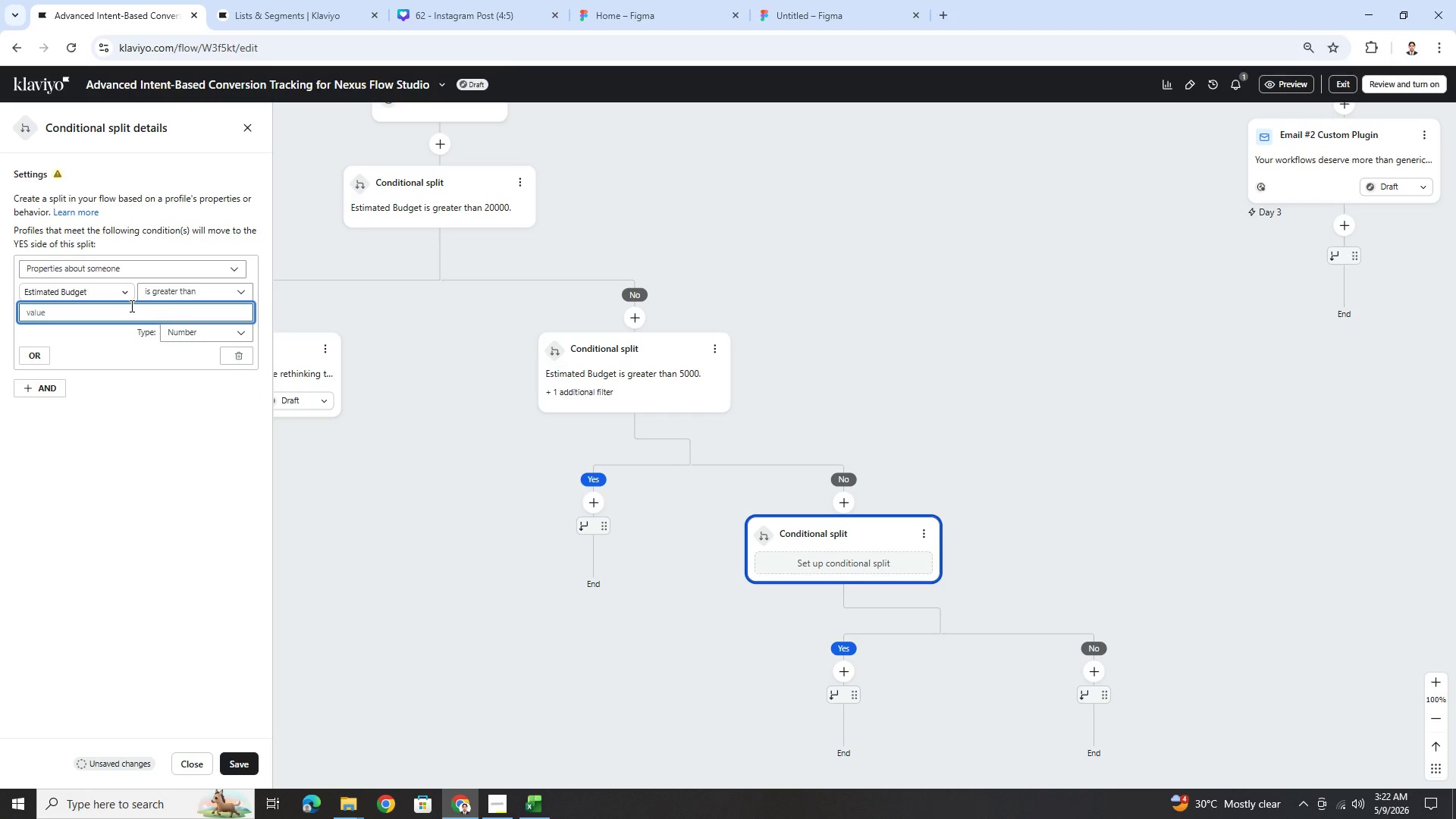 
key(Numpad2)
 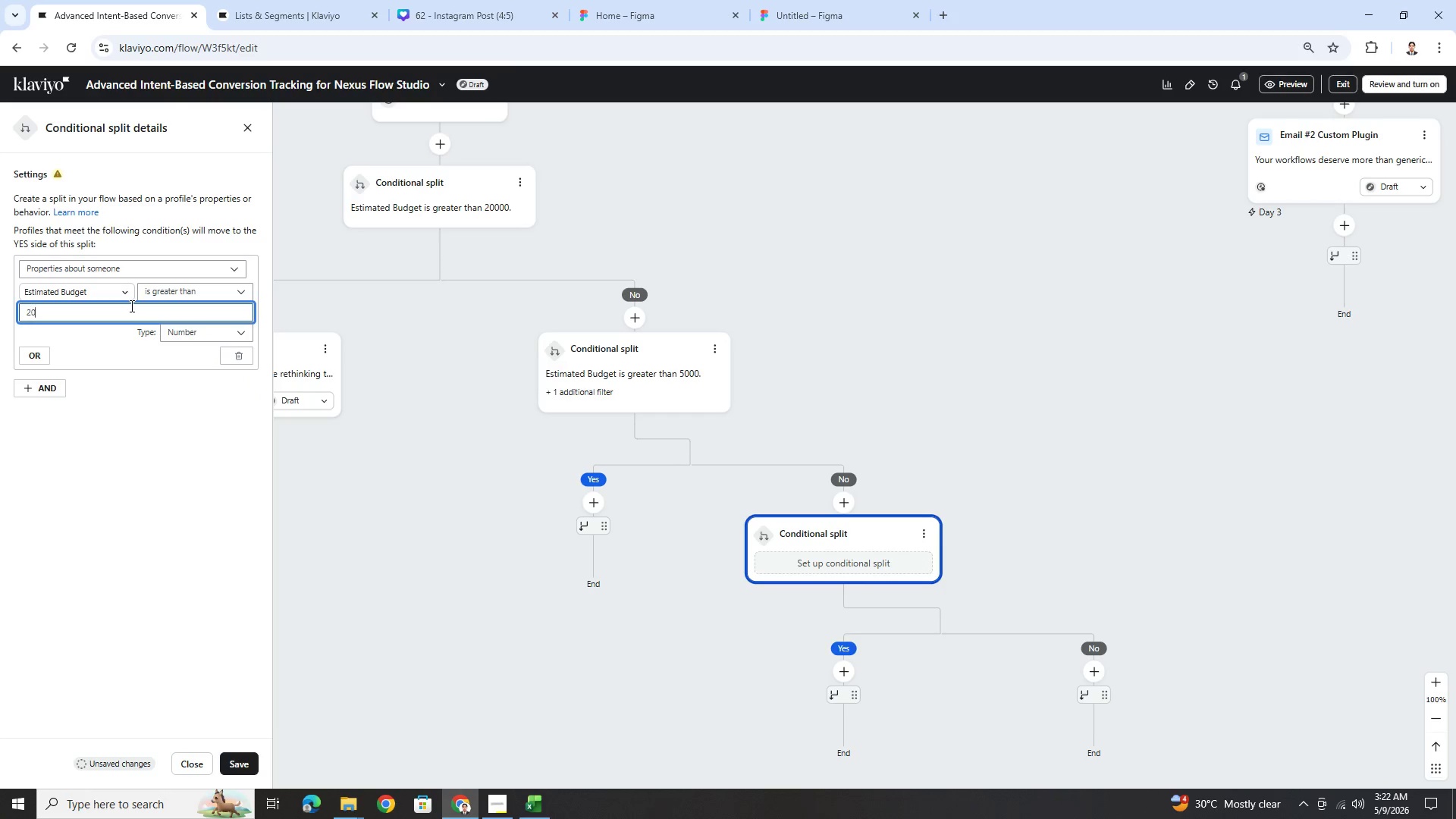 
key(Numpad0)
 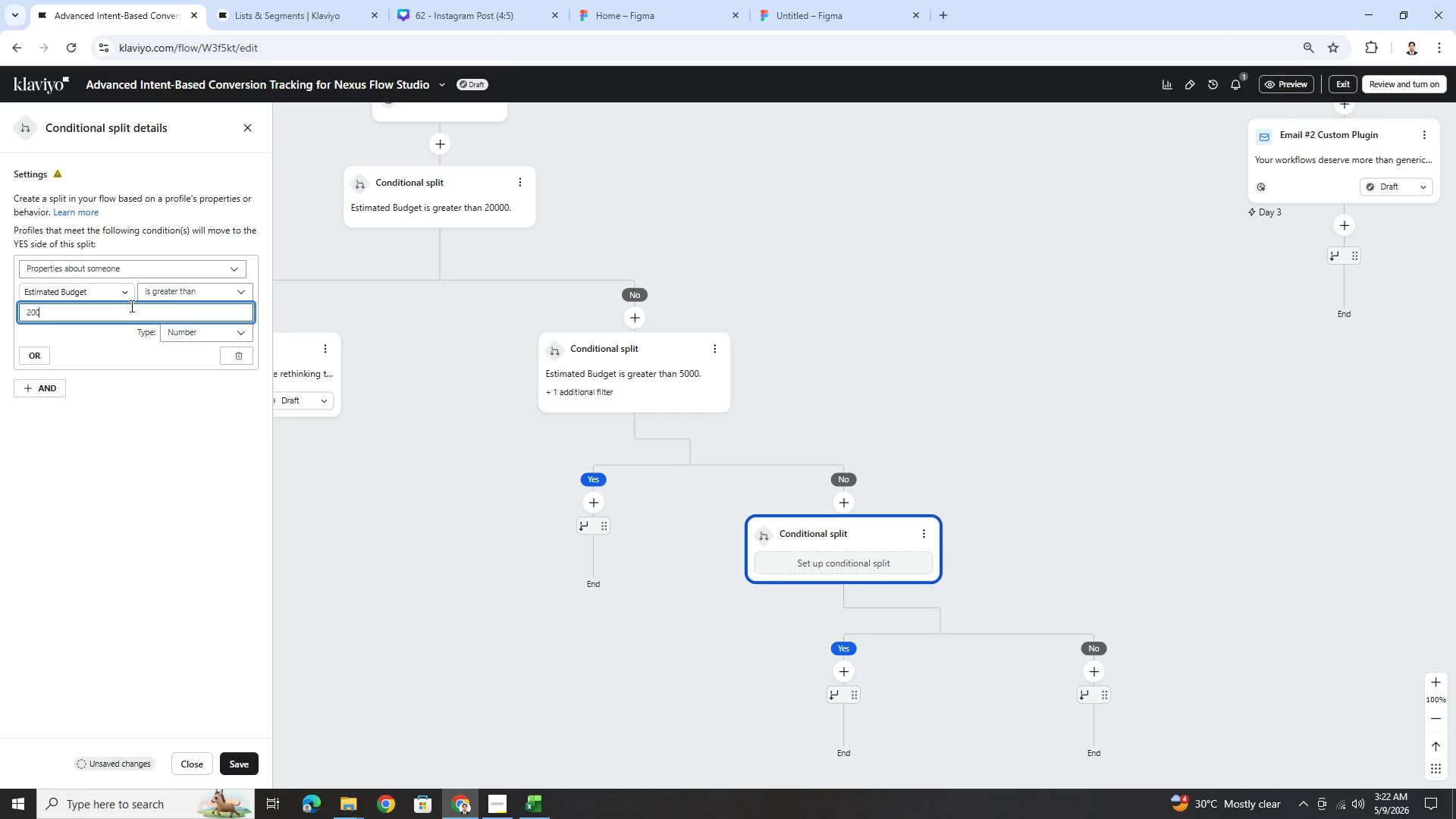 
key(Numpad0)
 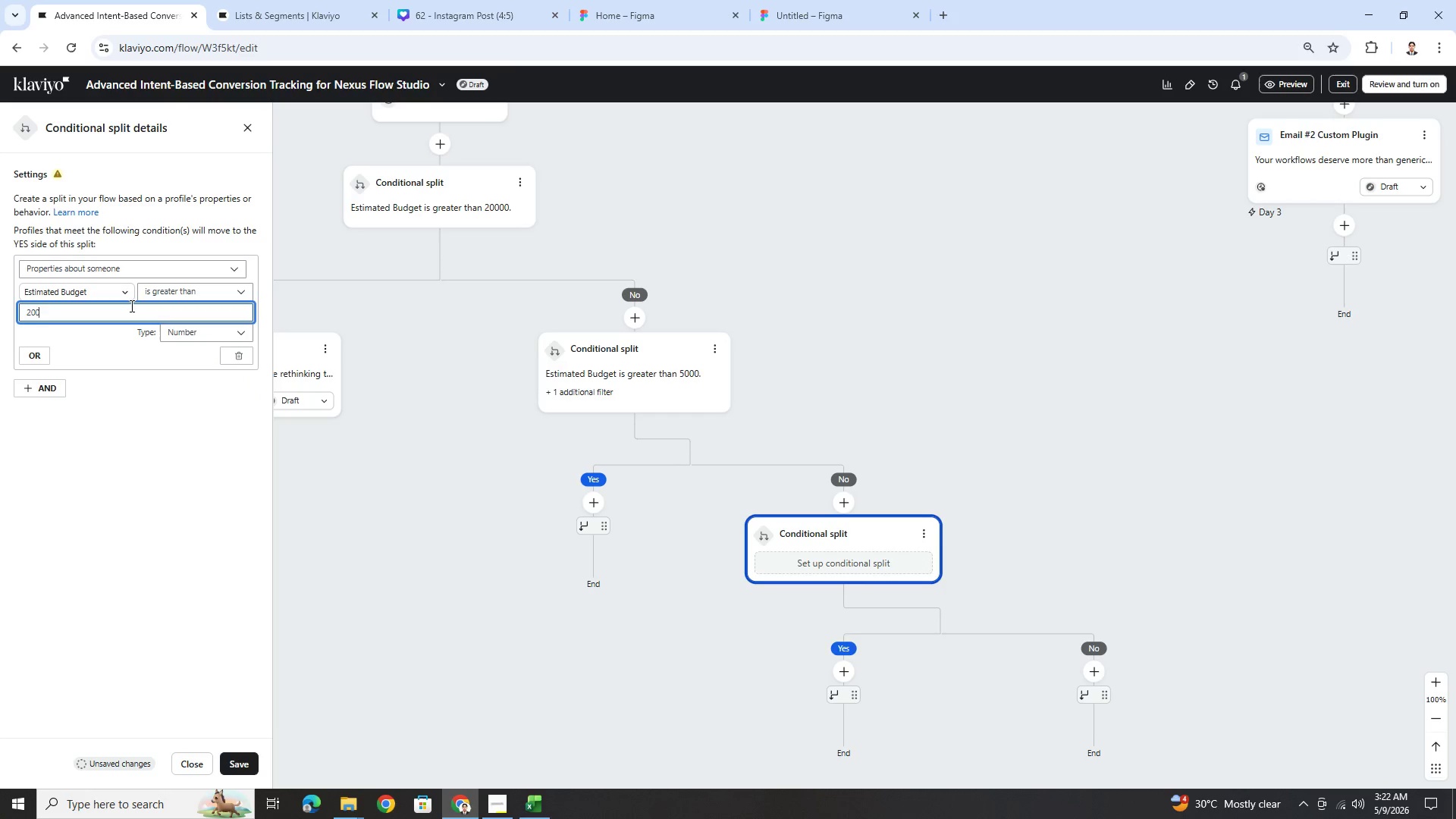 
key(Numpad0)
 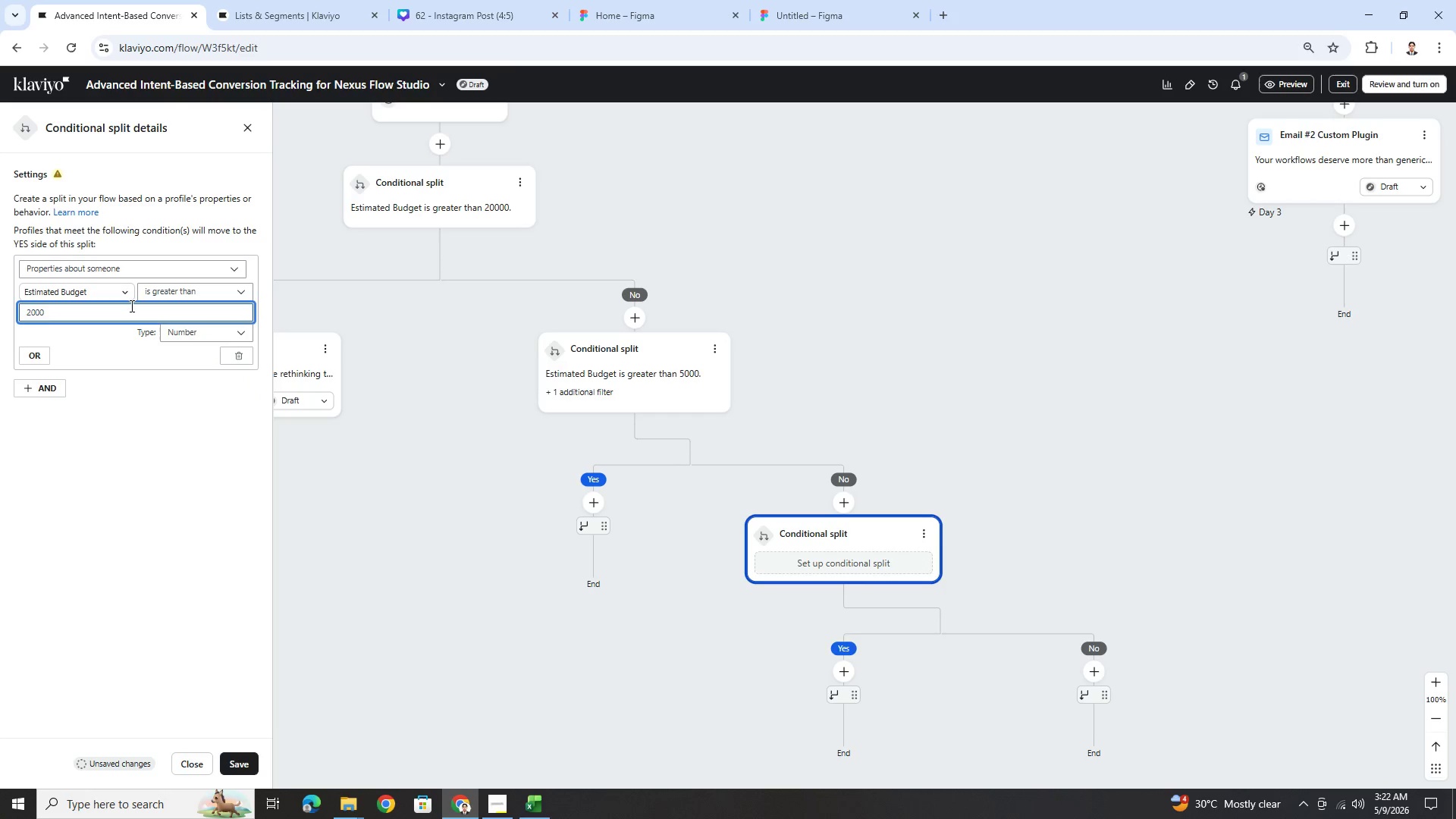 
key(Numpad0)
 